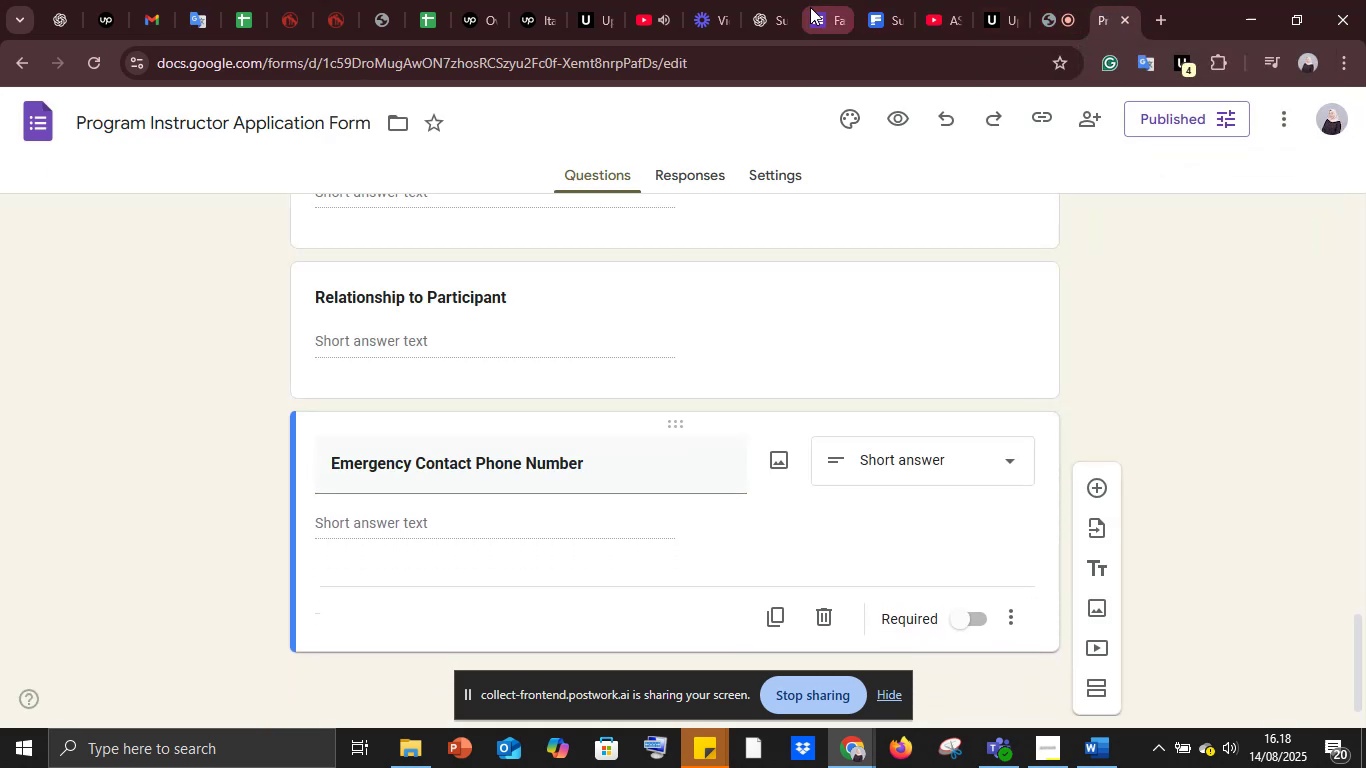 
left_click([810, 7])
 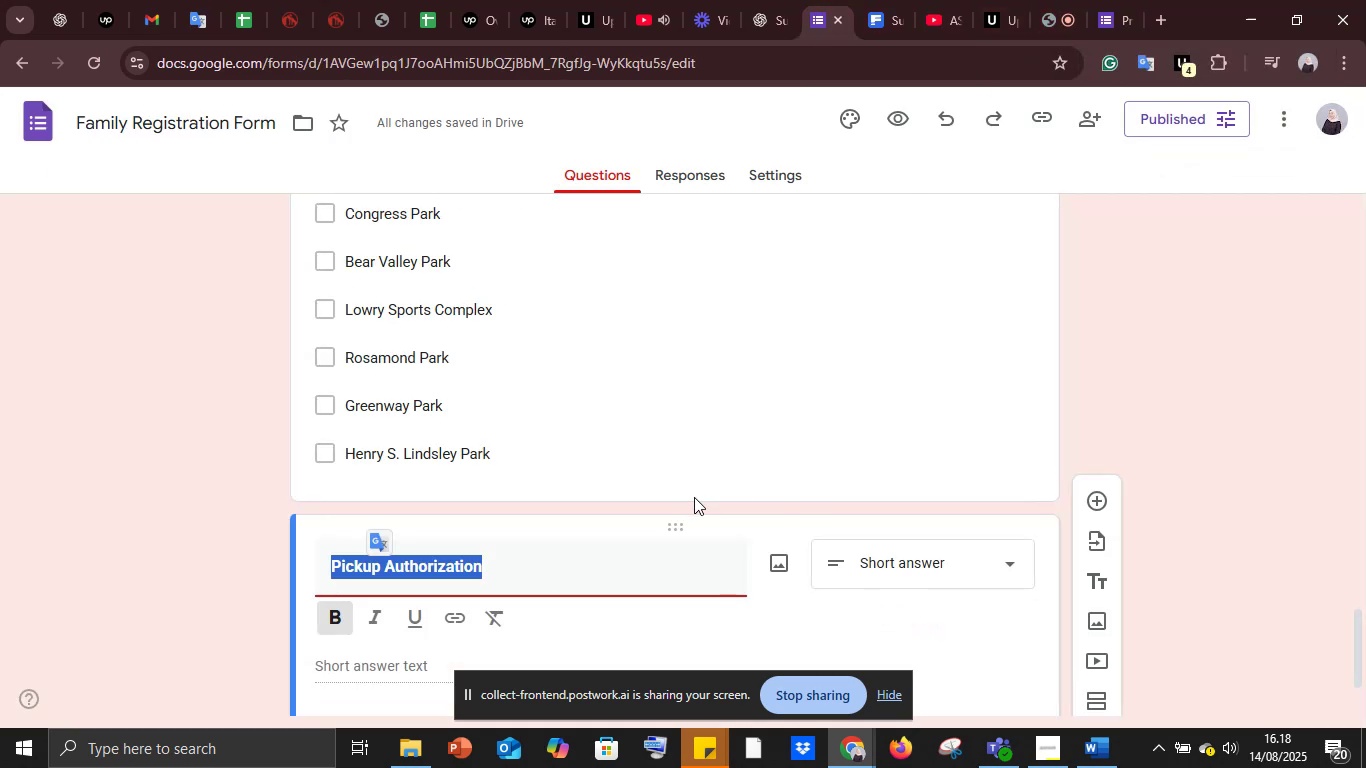 
scroll: coordinate [691, 501], scroll_direction: down, amount: 3.0
 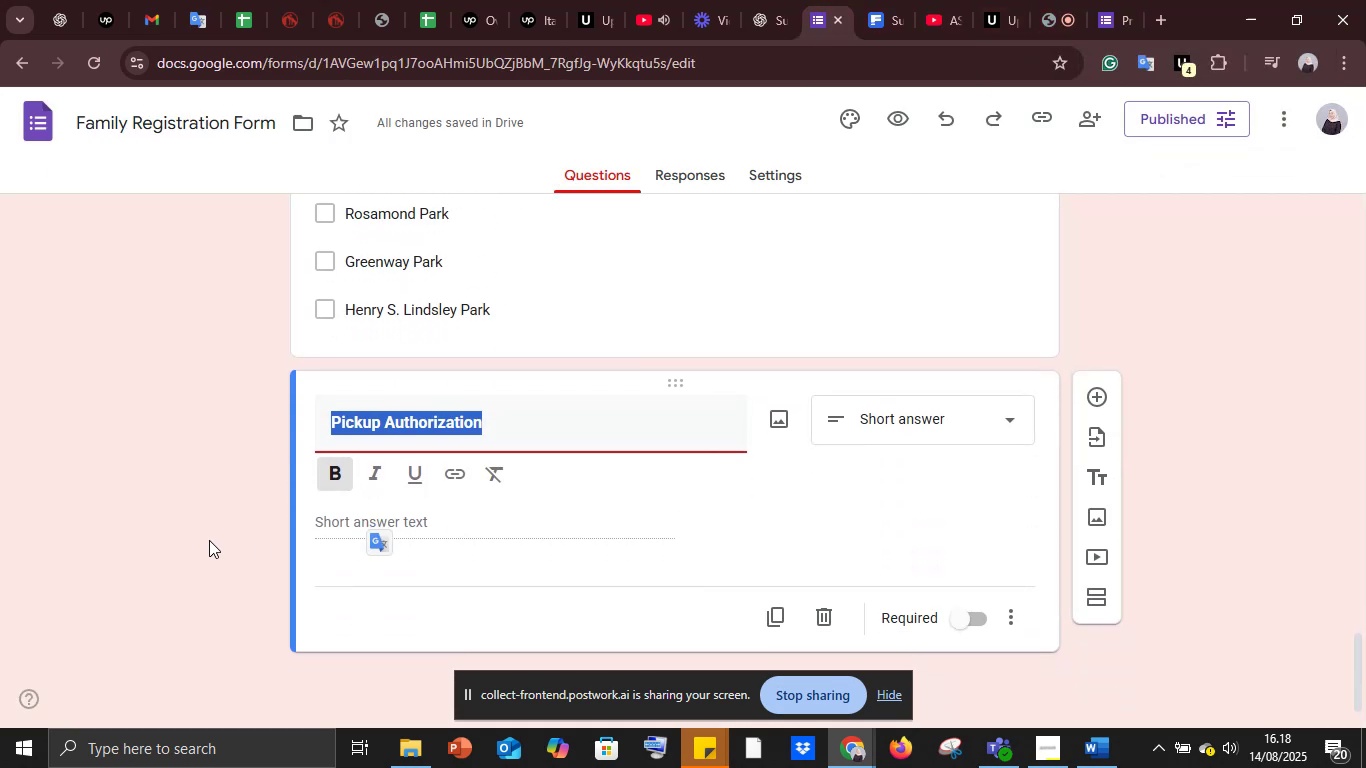 
left_click([209, 539])
 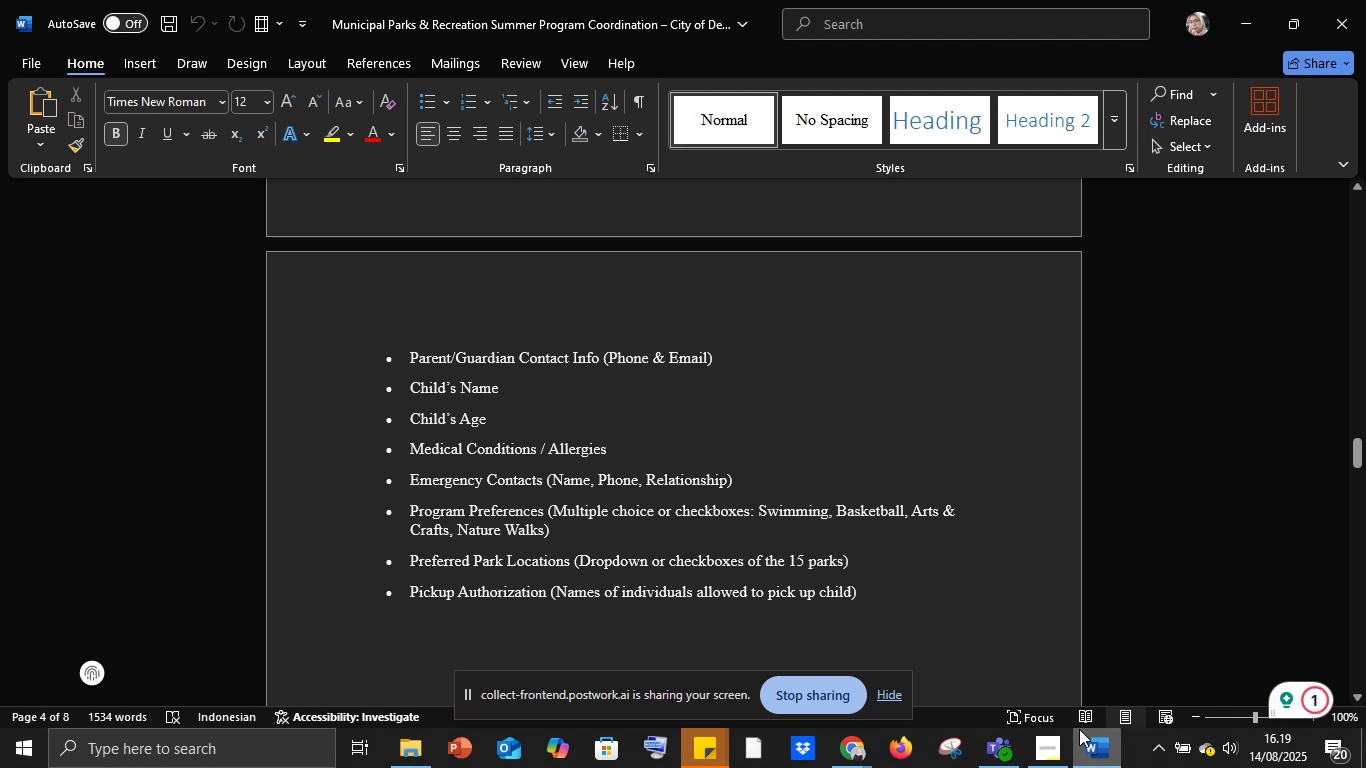 
wait(5.61)
 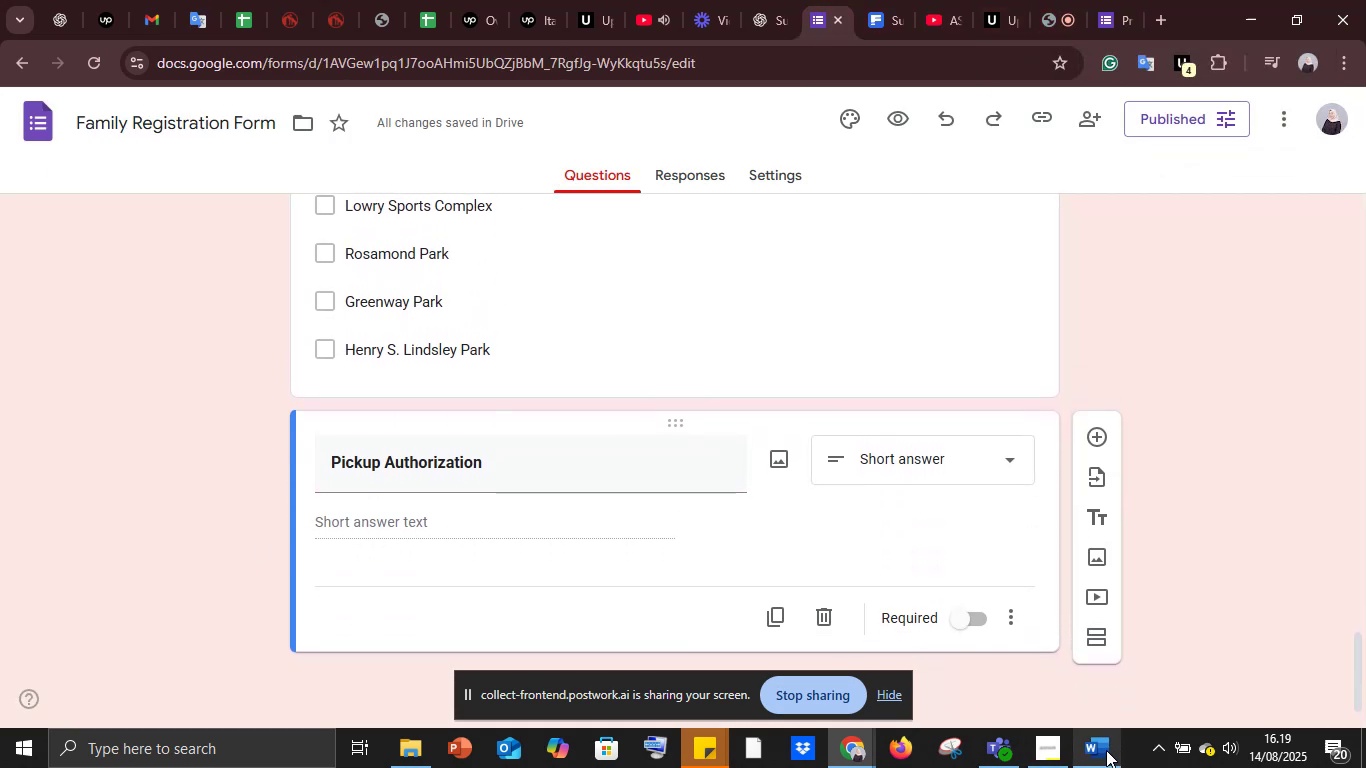 
scroll: coordinate [934, 611], scroll_direction: down, amount: 6.0
 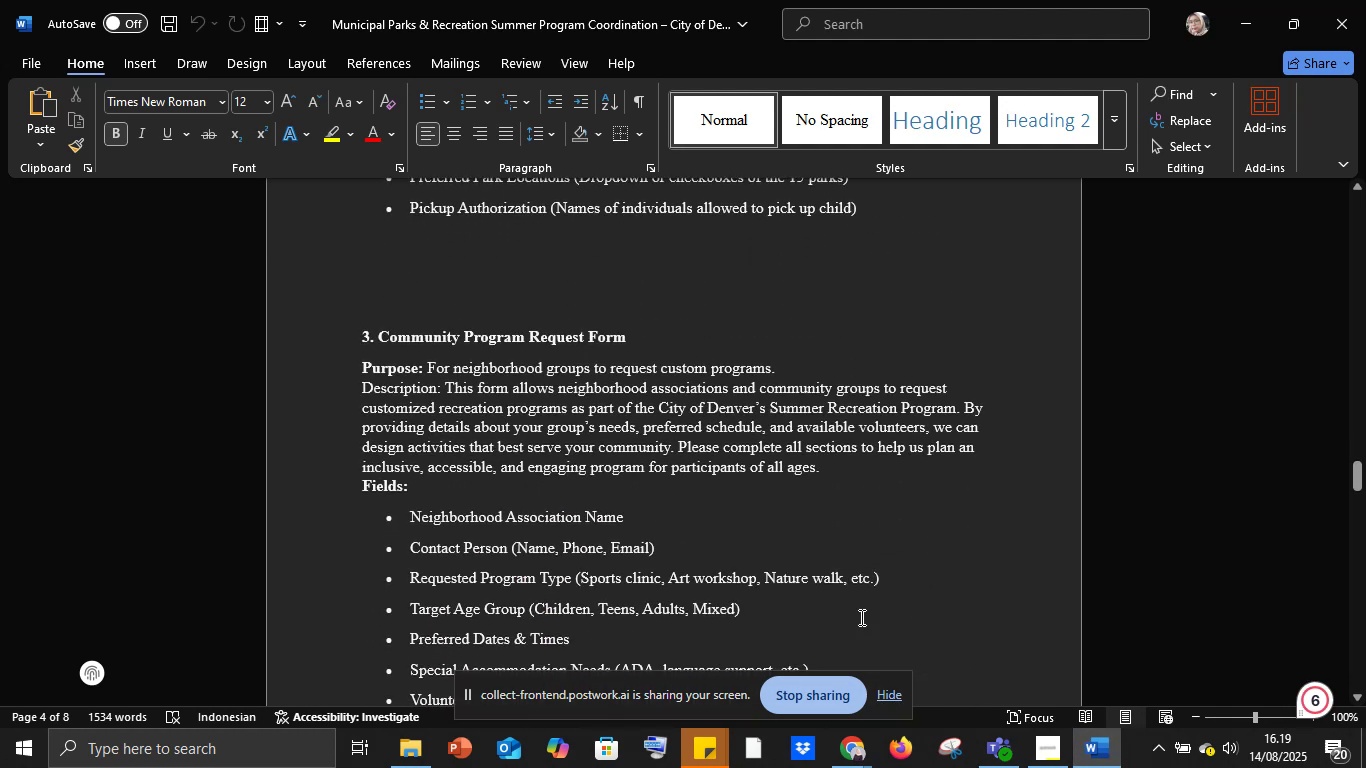 
left_click([848, 741])
 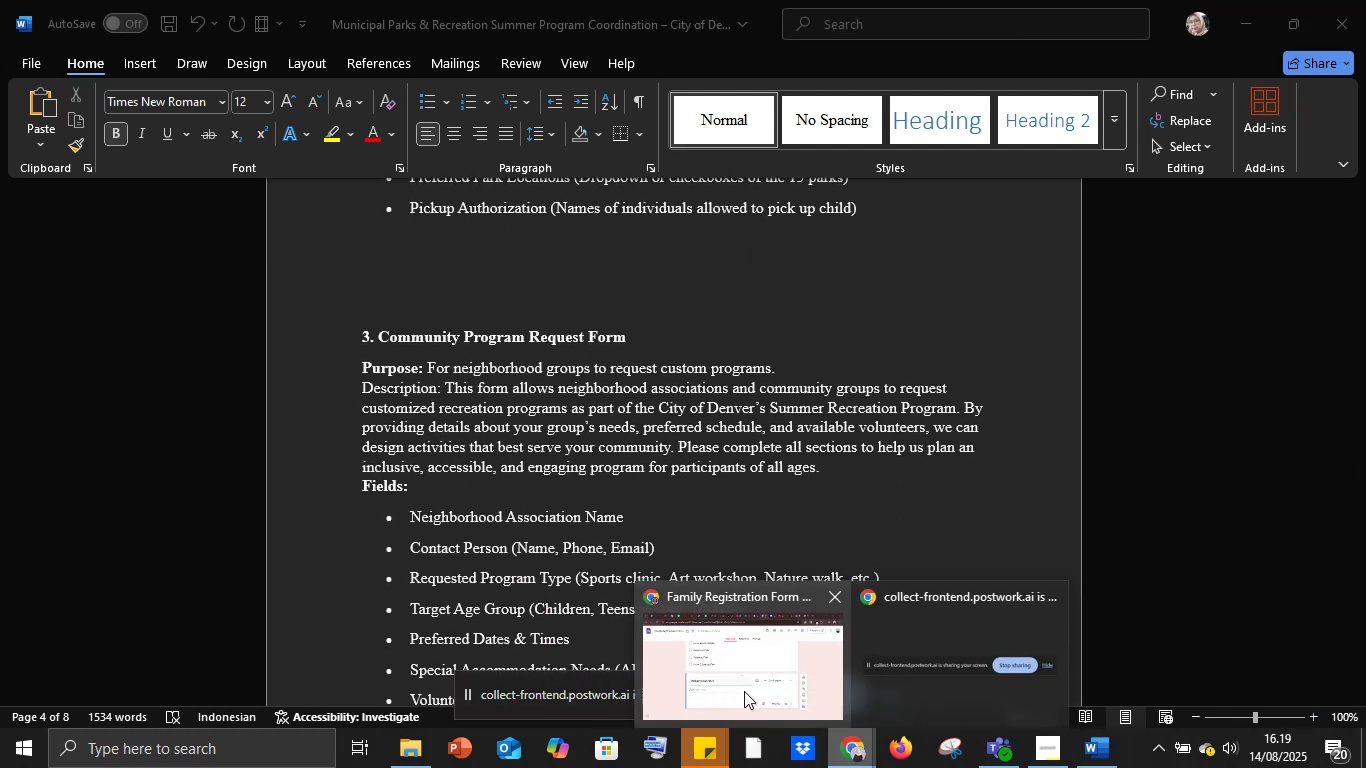 
left_click([724, 680])
 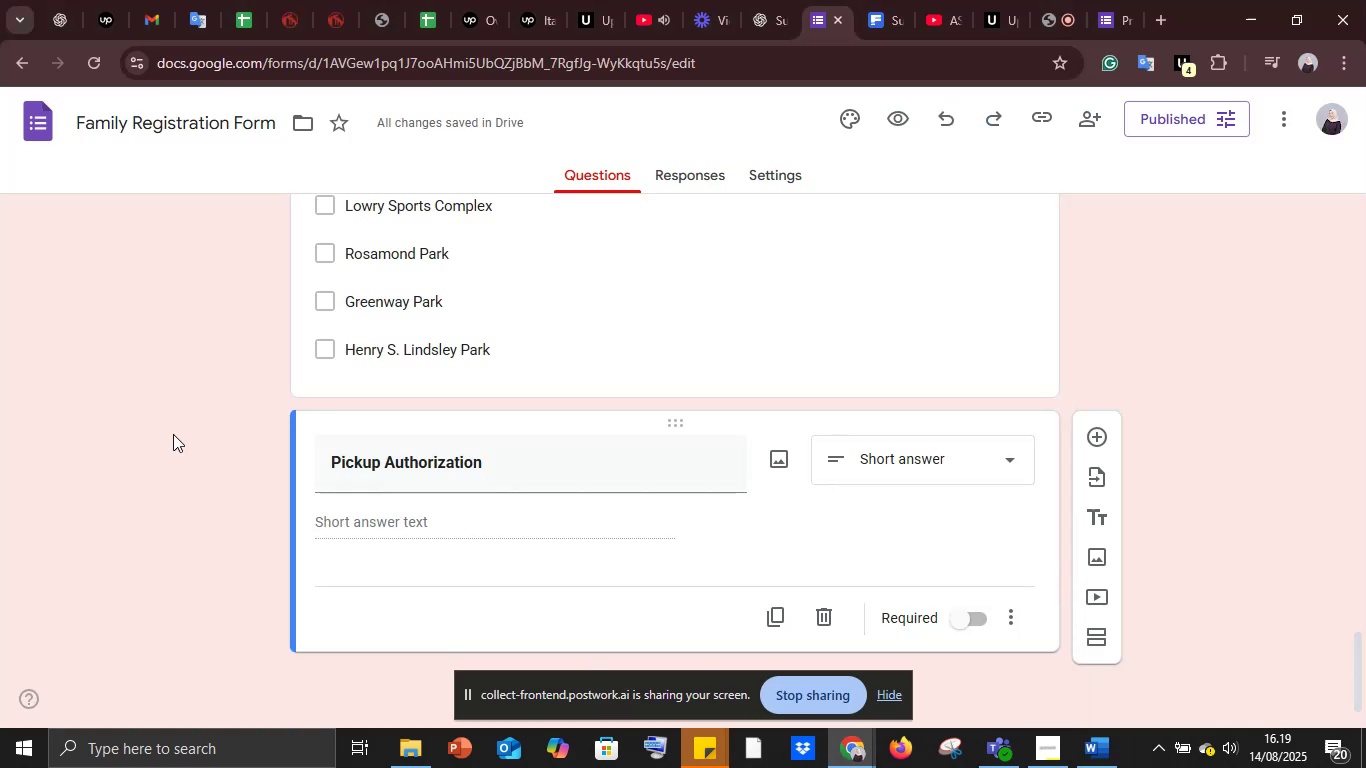 
left_click([199, 465])
 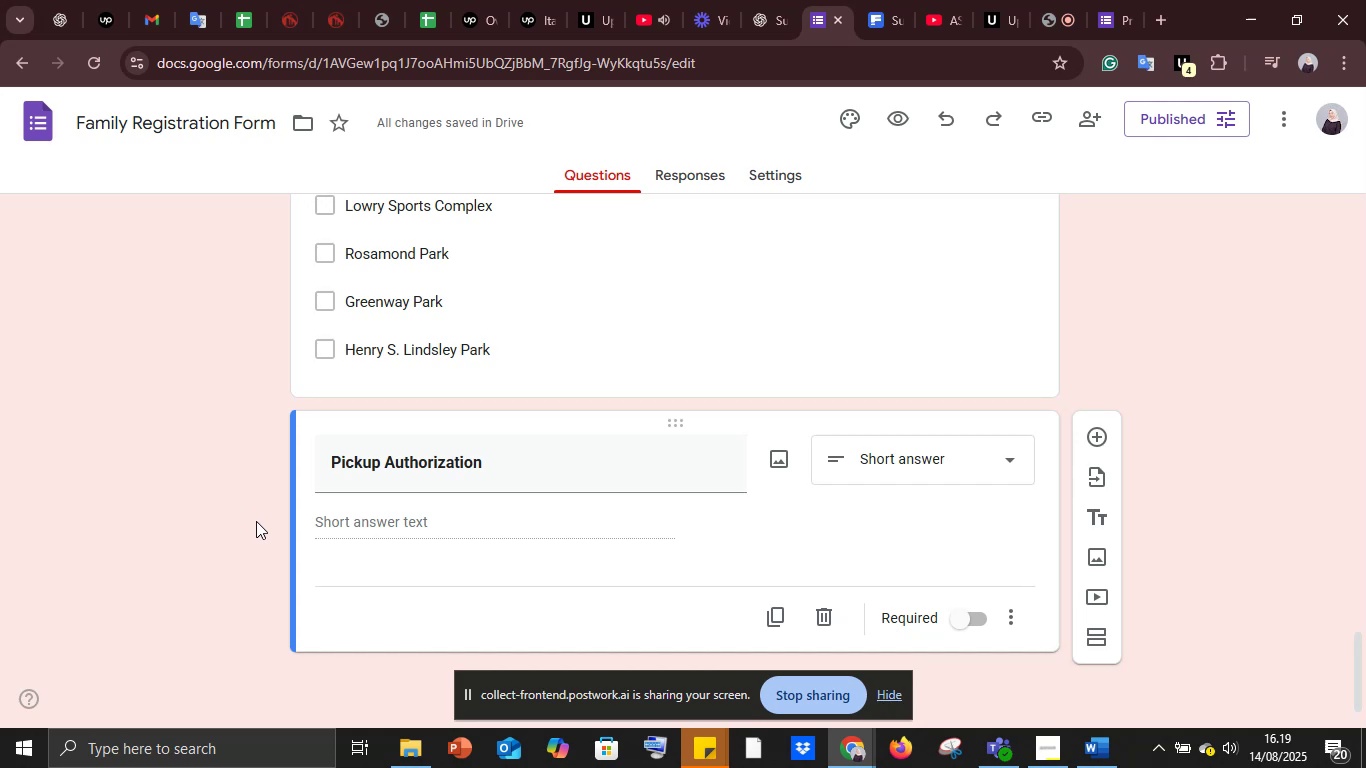 
scroll: coordinate [256, 521], scroll_direction: up, amount: 33.0
 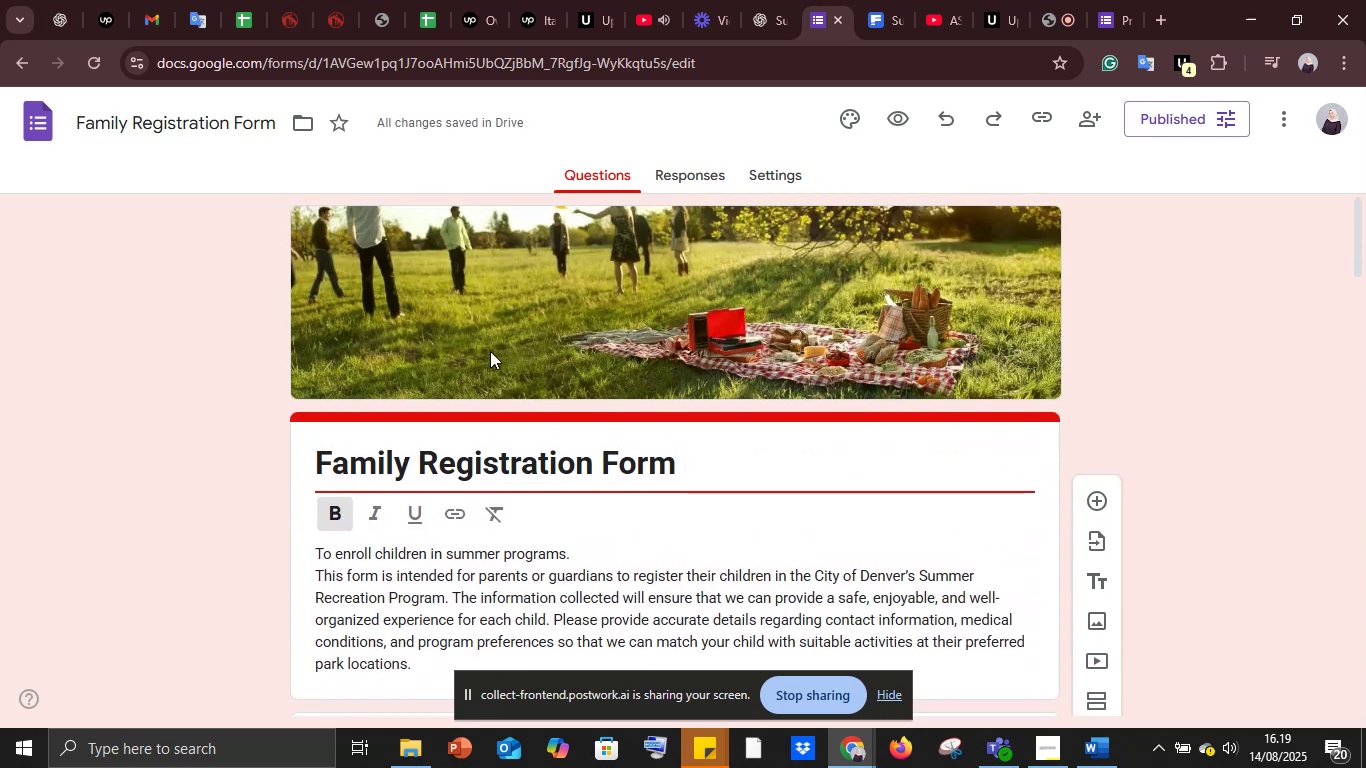 
left_click([1169, 15])
 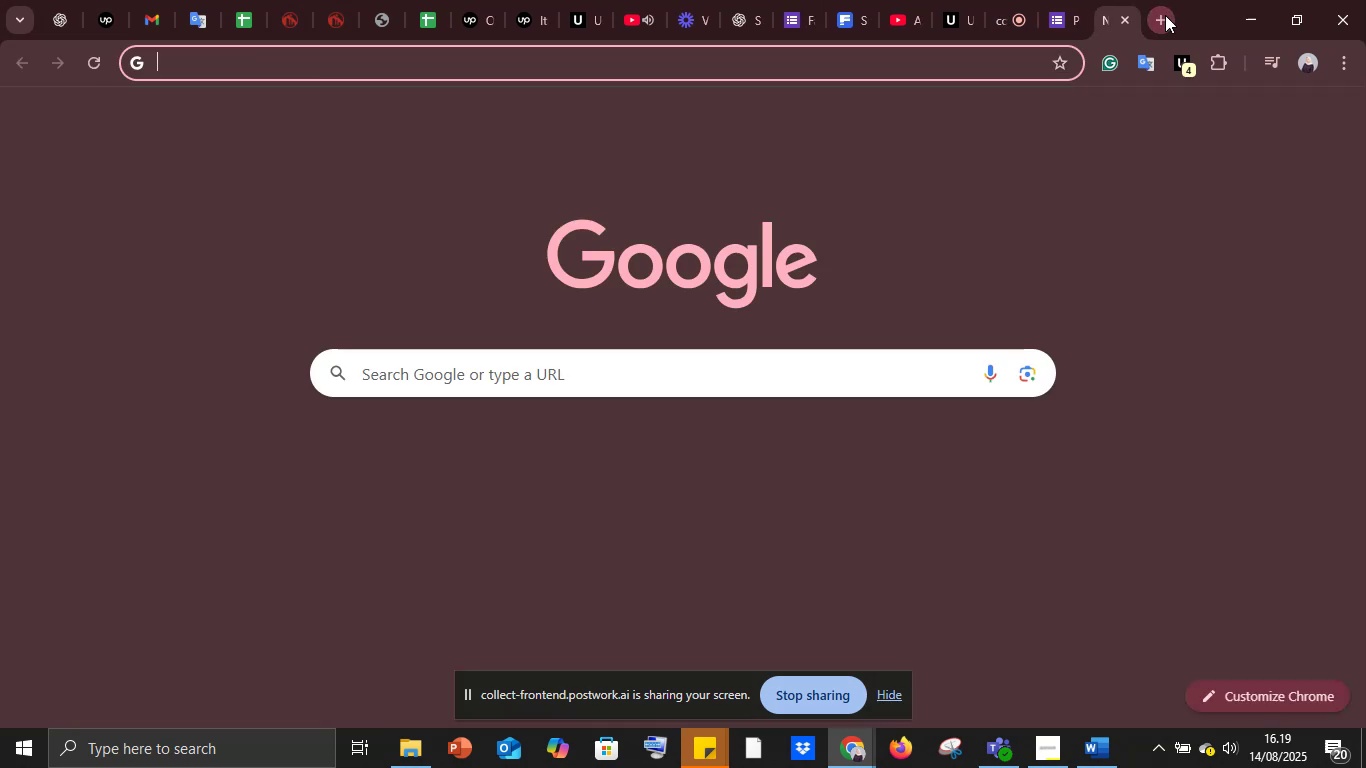 
type(fr)
 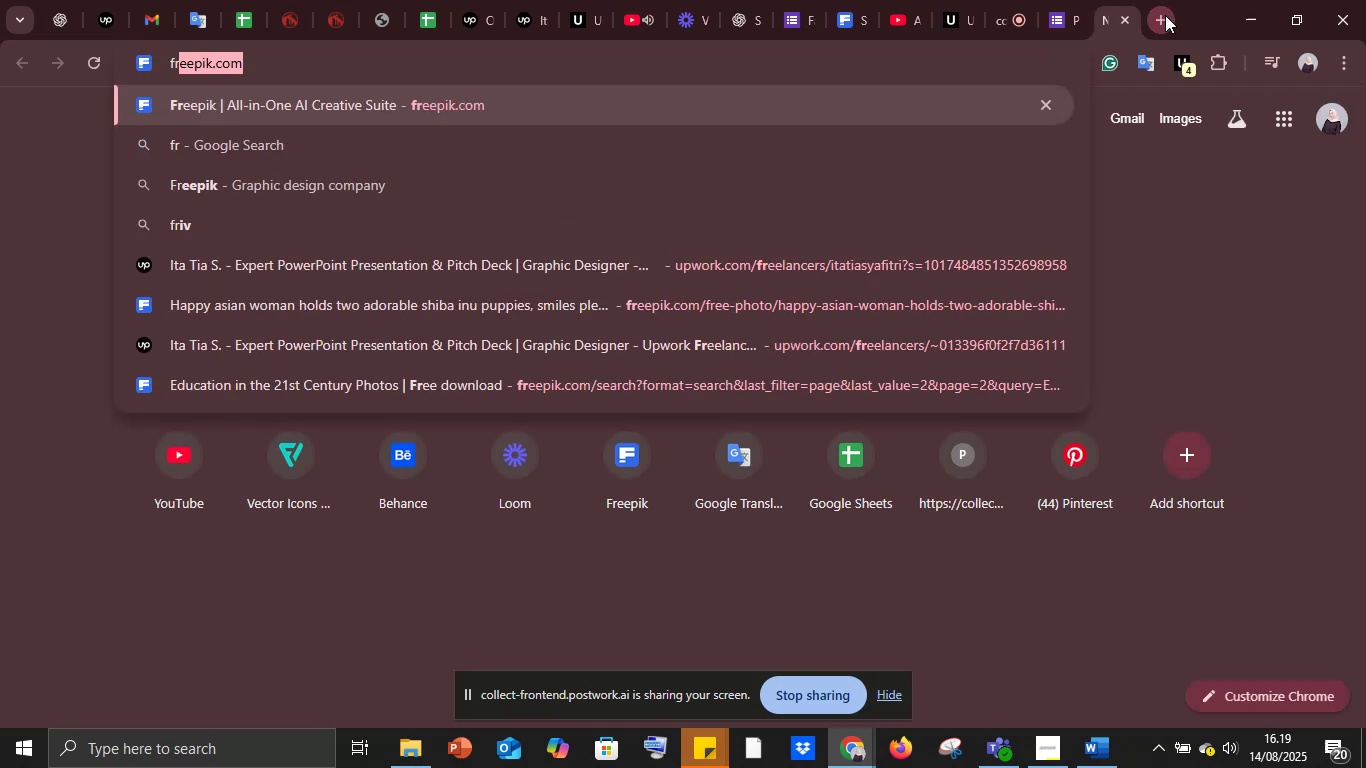 
key(Enter)
 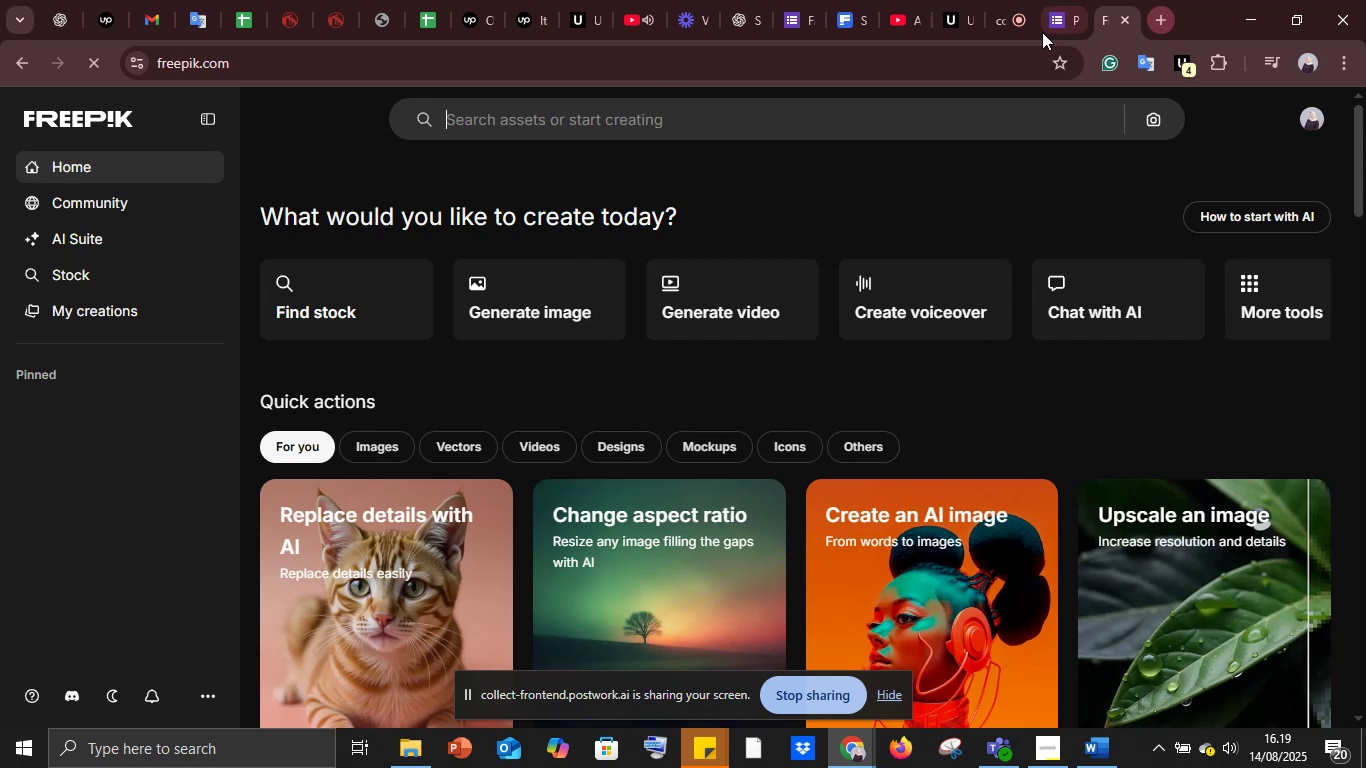 
type(family holiday summer)
 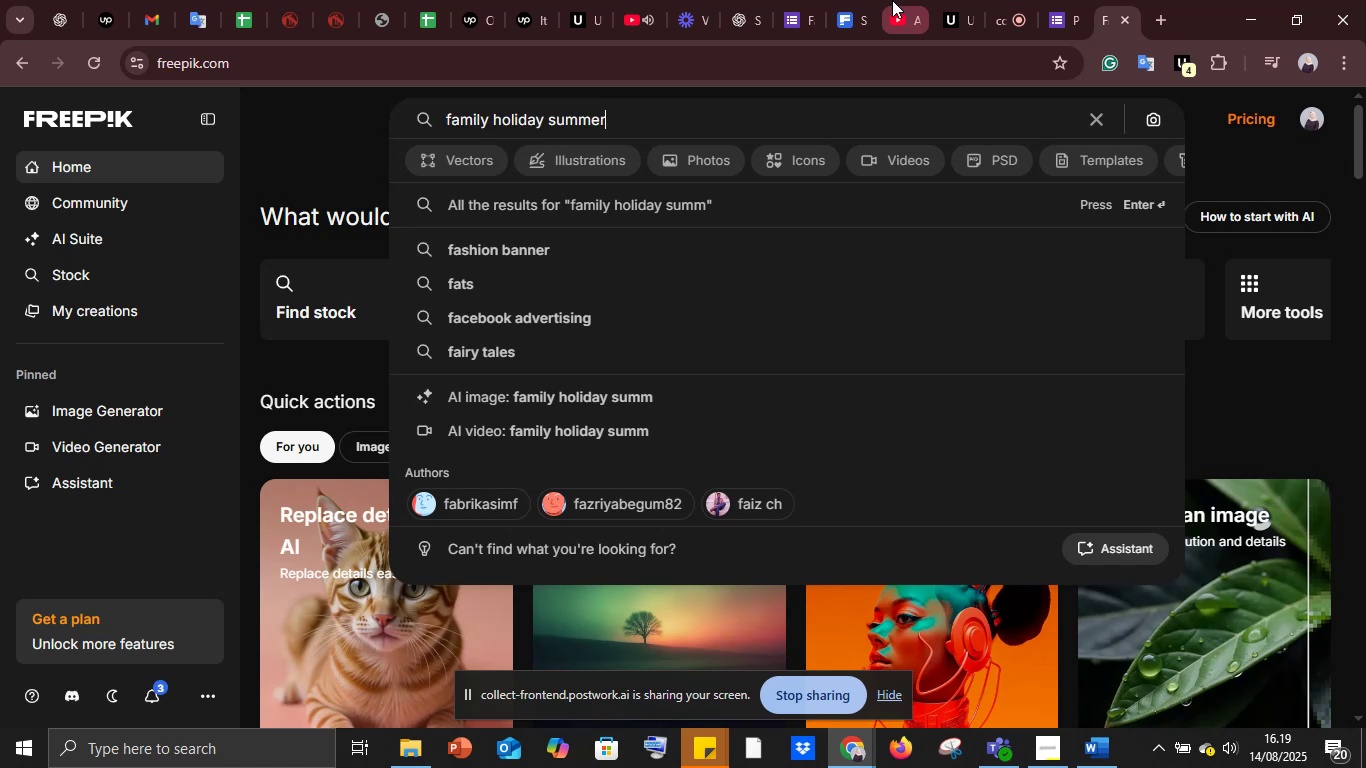 
key(Enter)
 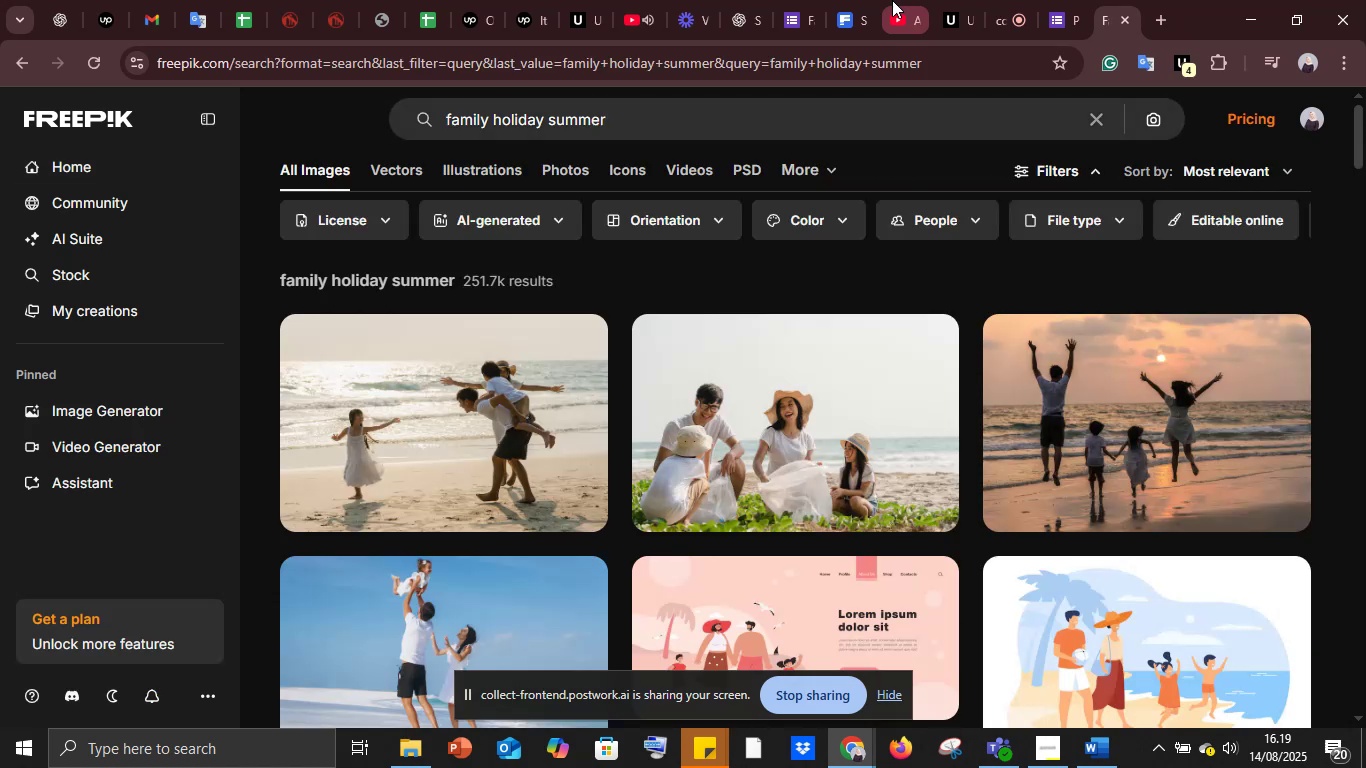 
wait(8.36)
 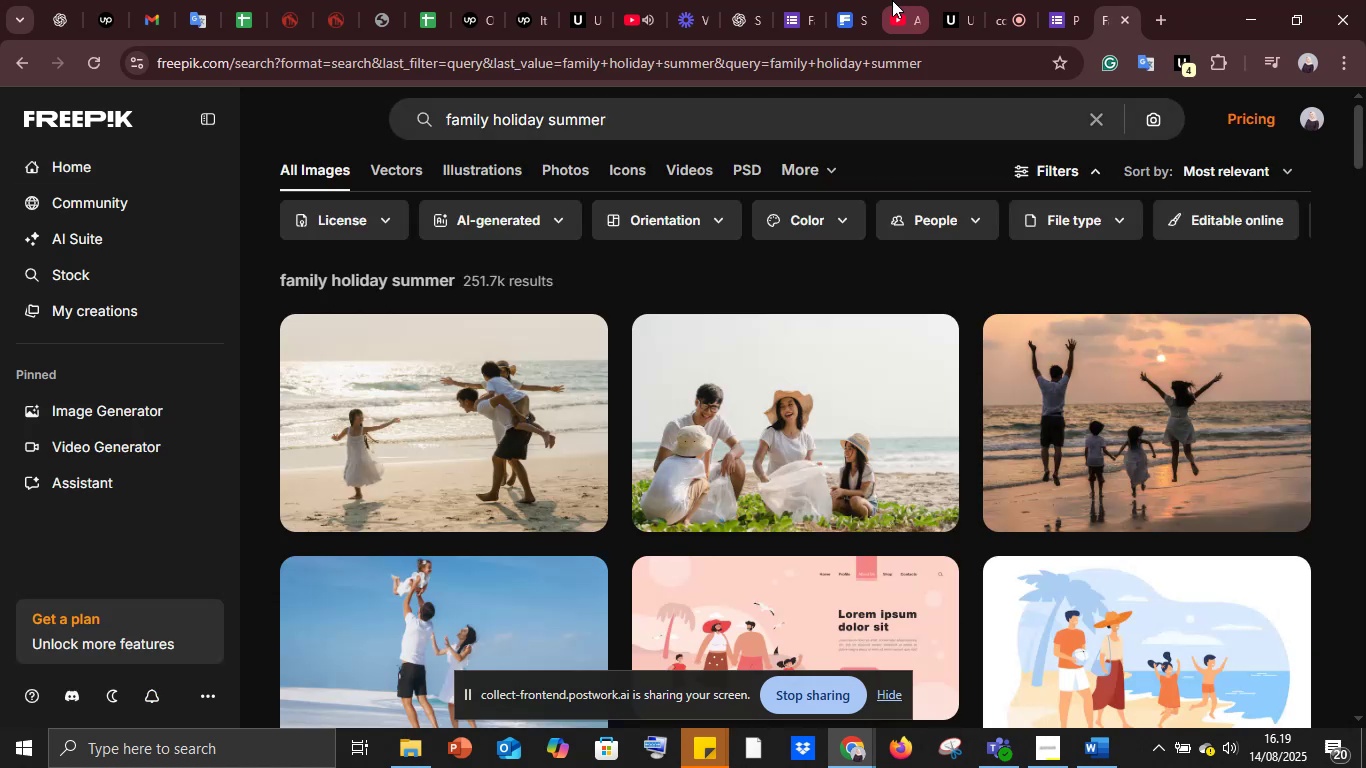 
left_click([572, 169])
 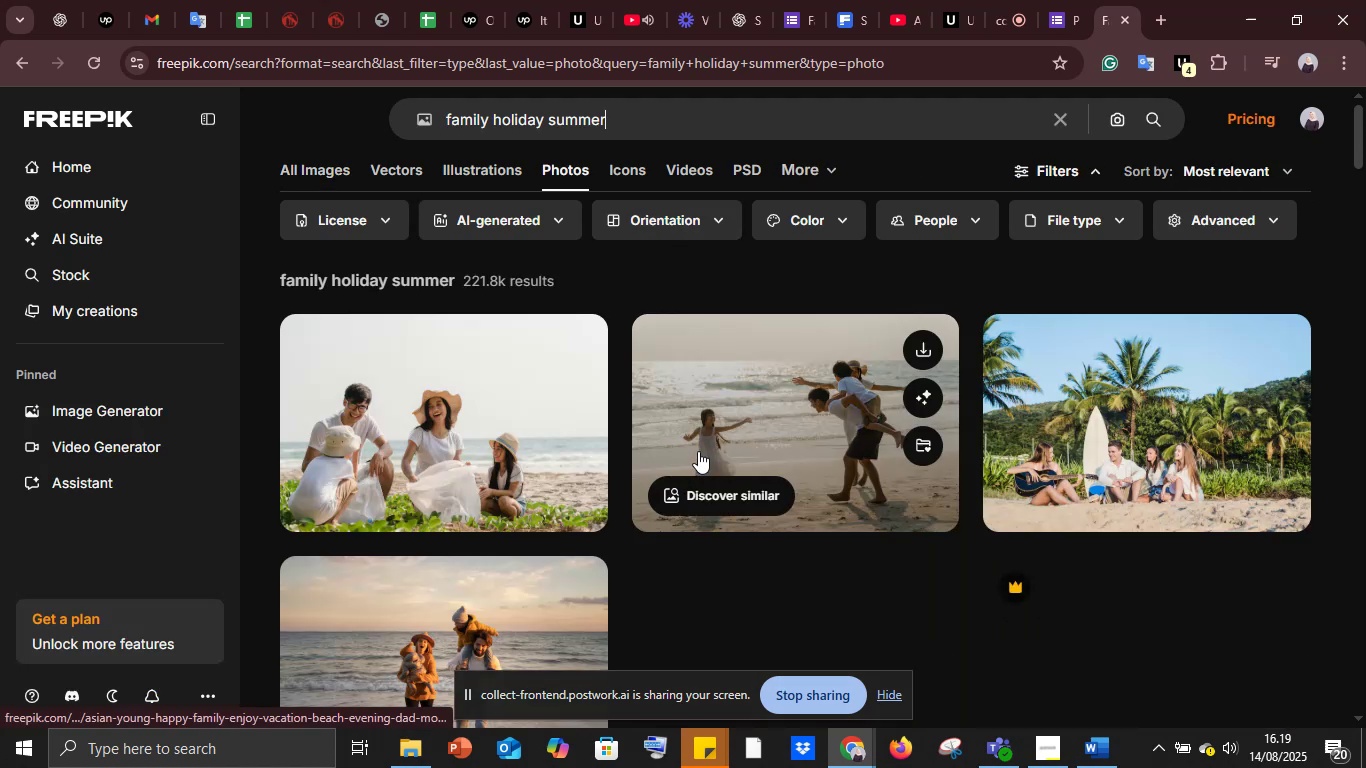 
scroll: coordinate [688, 405], scroll_direction: down, amount: 23.0
 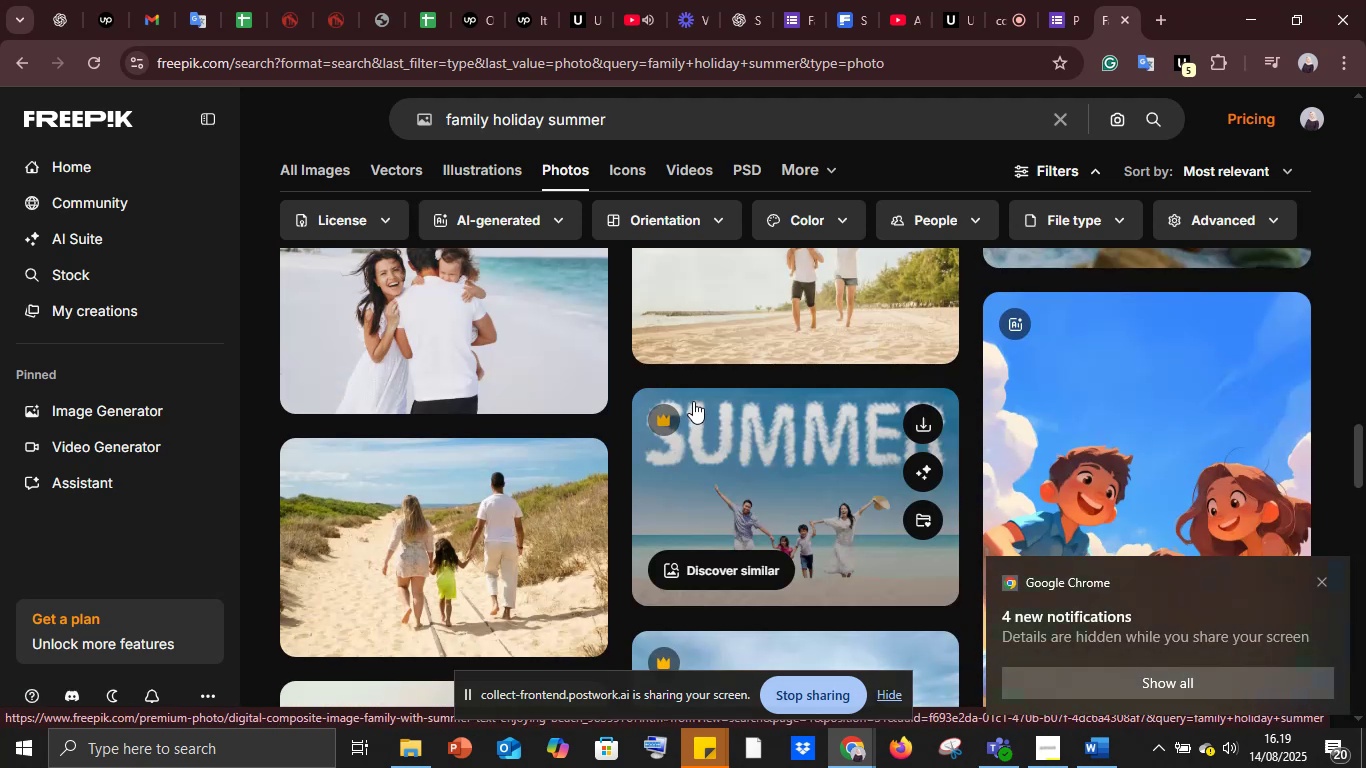 
scroll: coordinate [698, 403], scroll_direction: up, amount: 4.0
 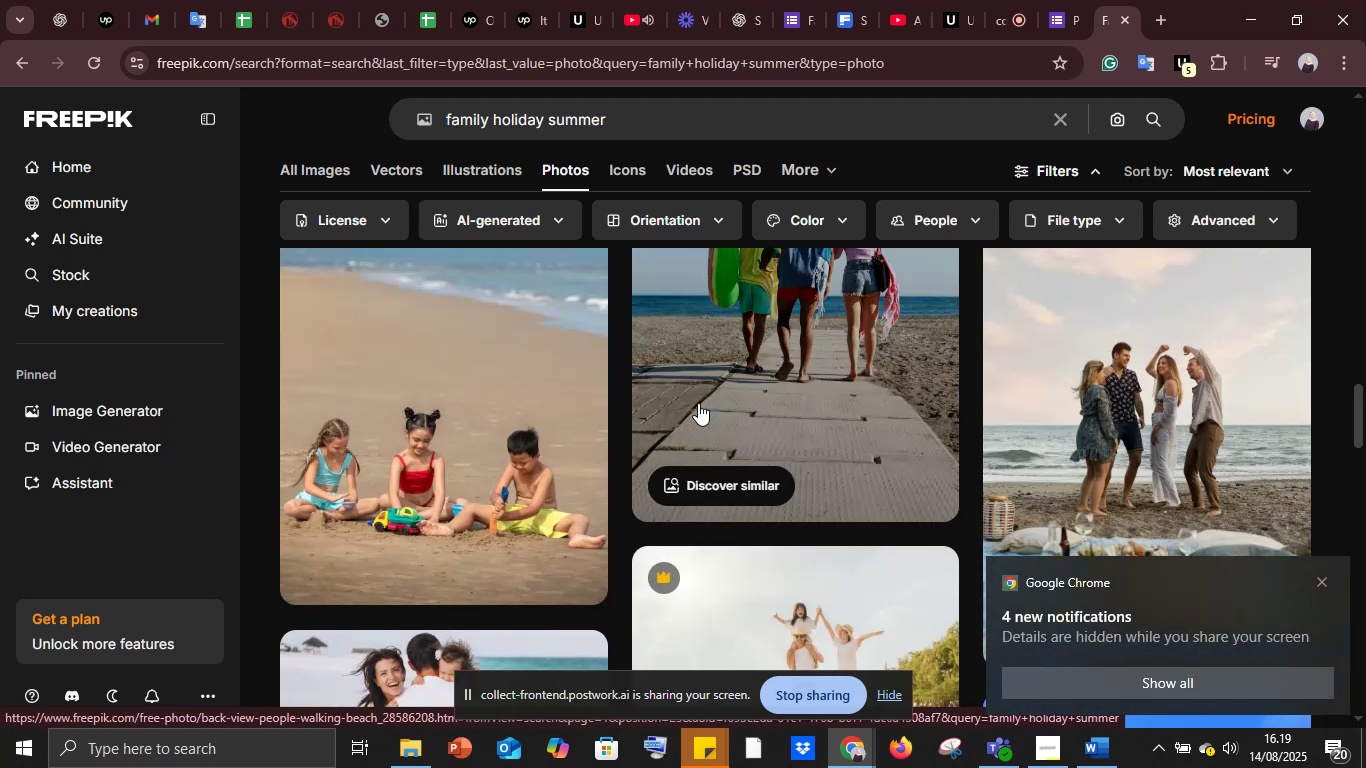 
scroll: coordinate [683, 527], scroll_direction: down, amount: 14.0
 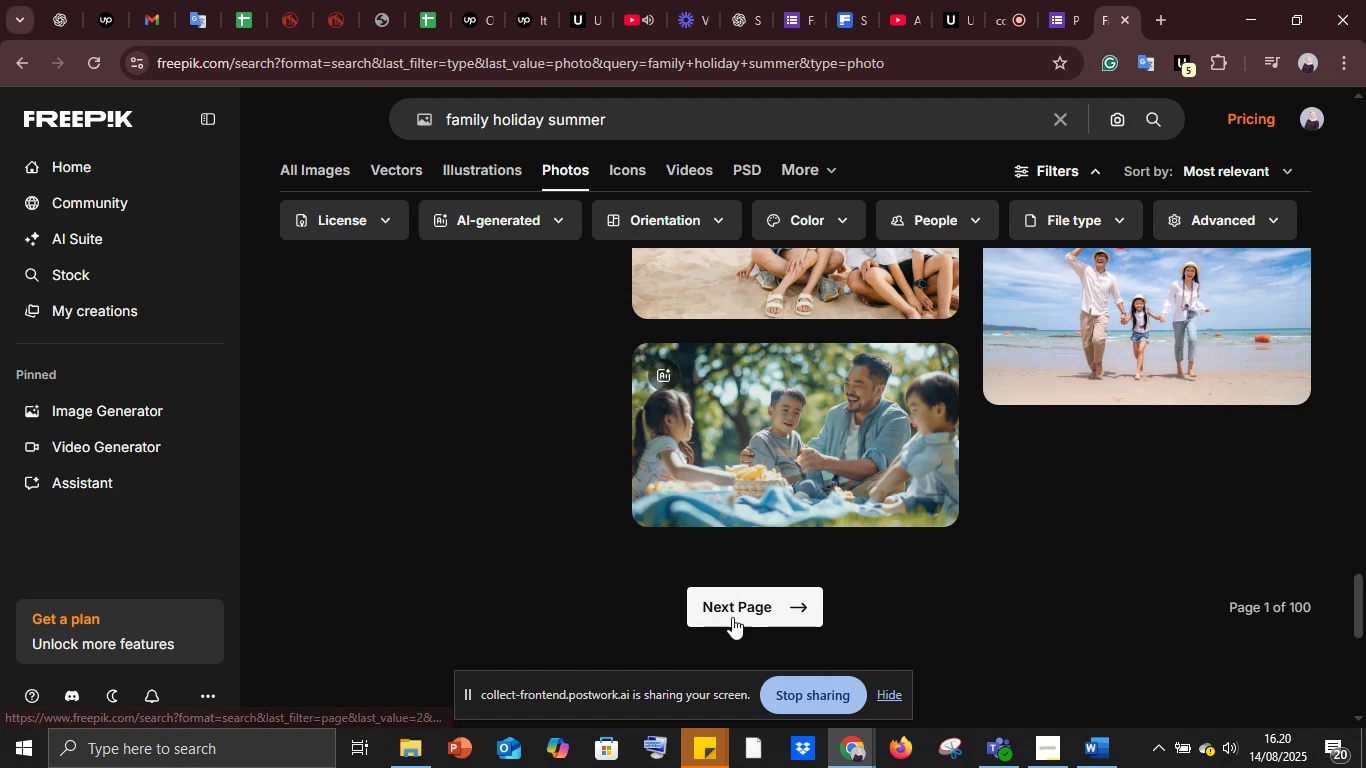 
left_click([731, 603])
 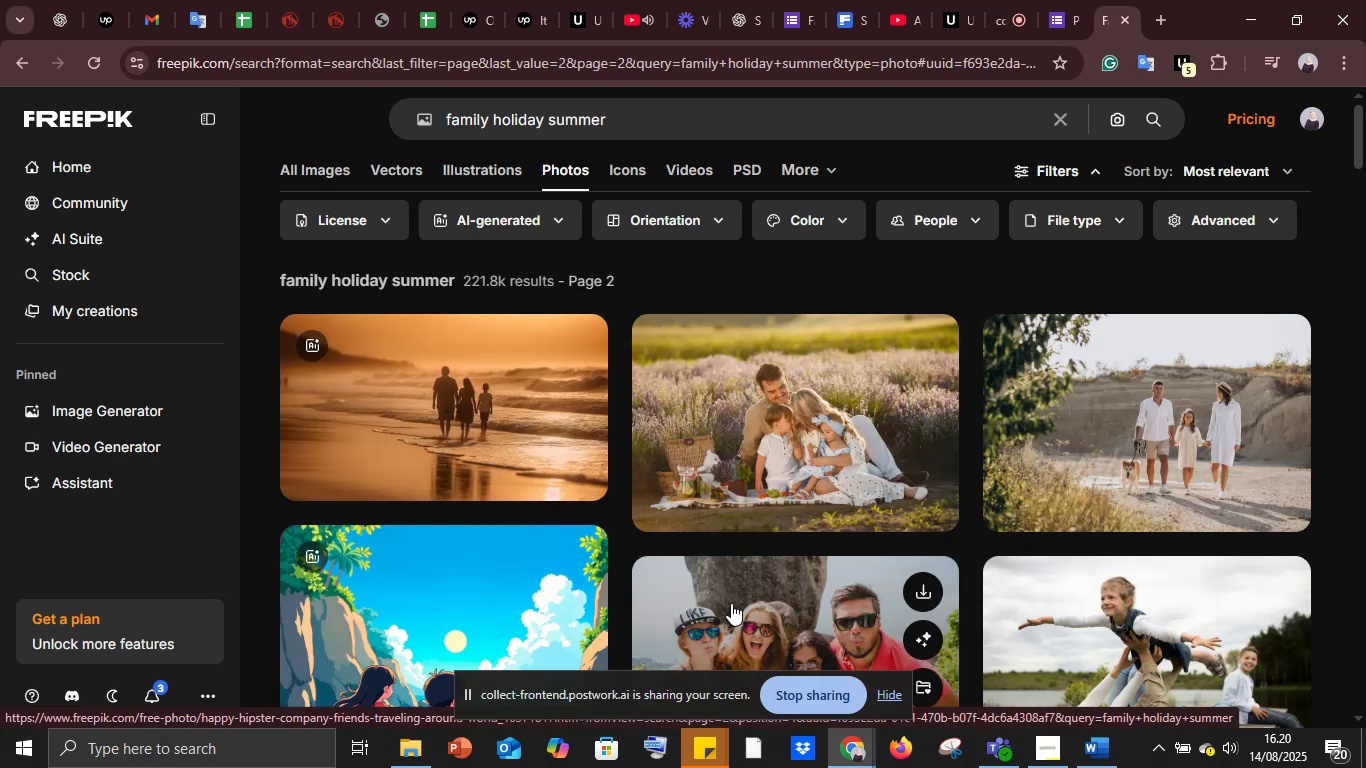 
wait(7.88)
 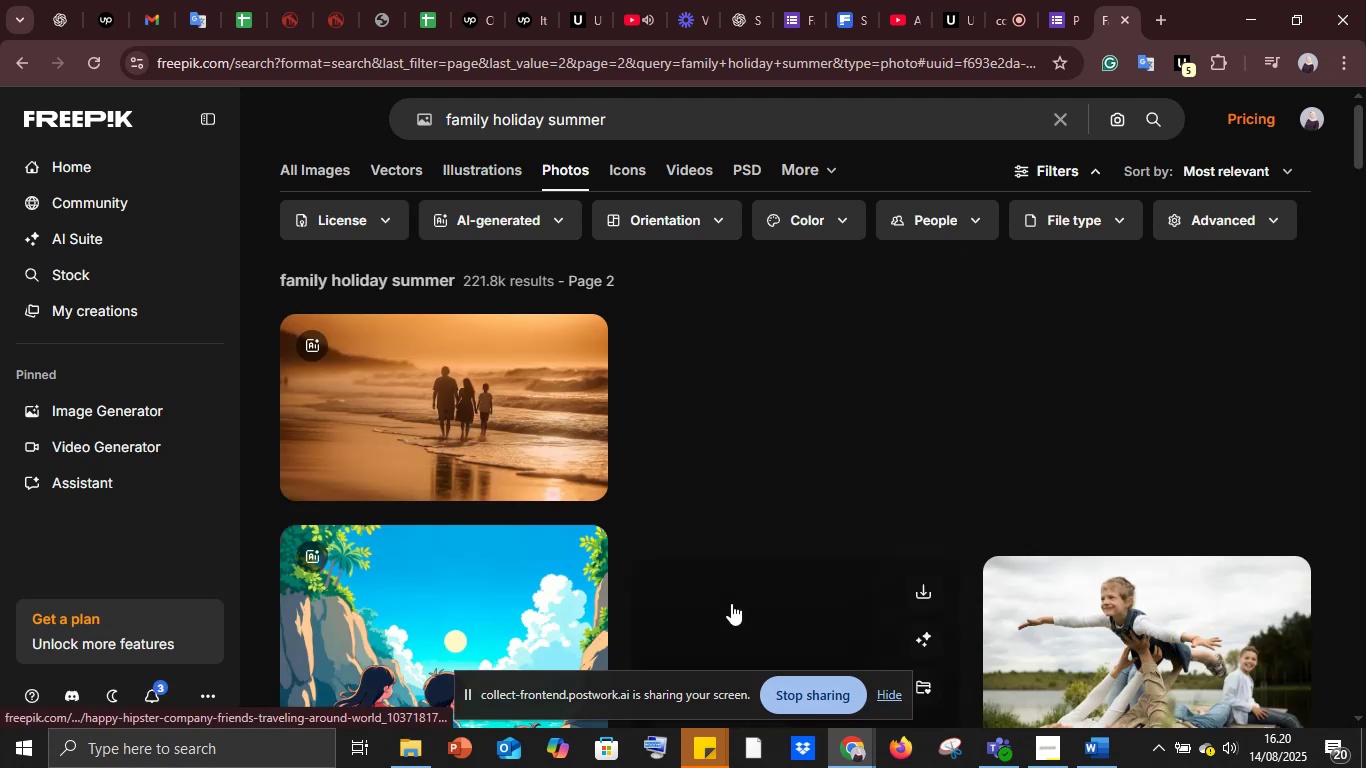 
scroll: coordinate [807, 622], scroll_direction: down, amount: 15.0
 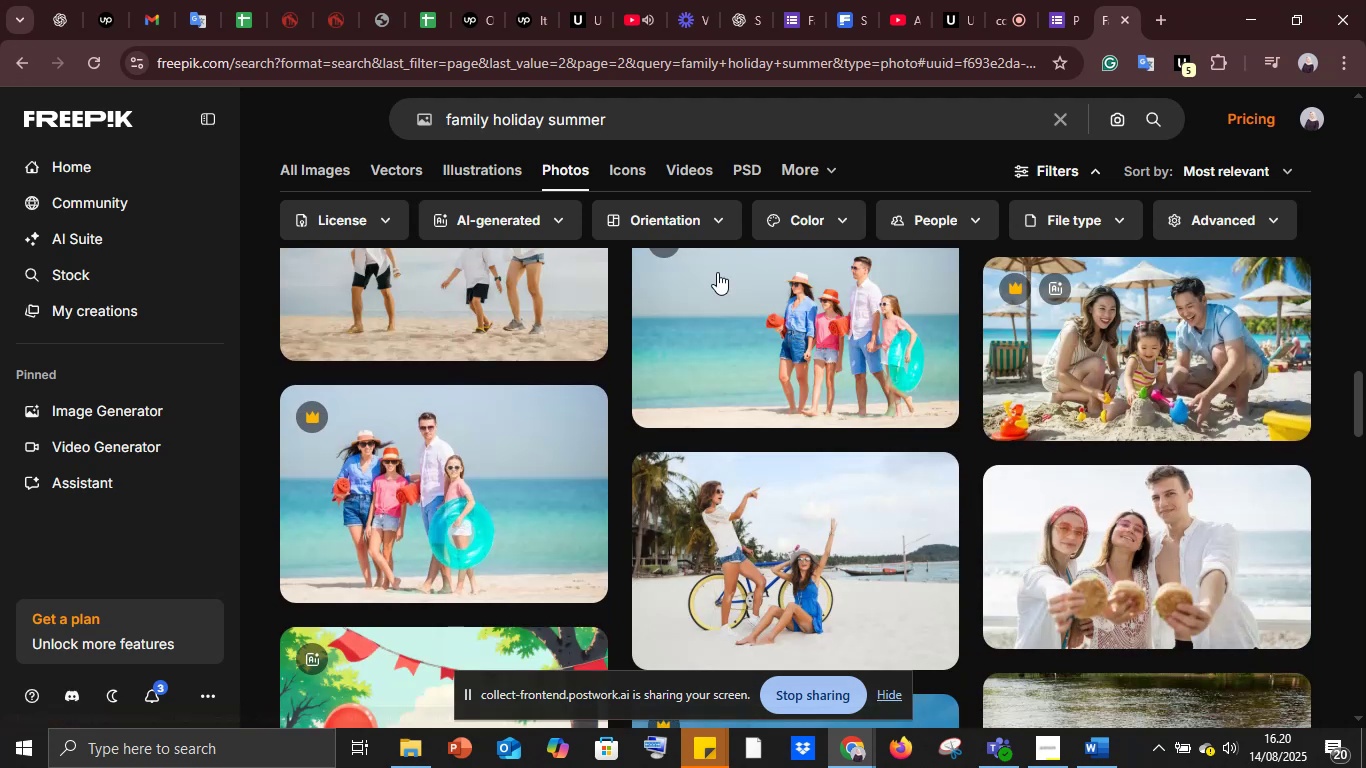 
scroll: coordinate [772, 338], scroll_direction: down, amount: 3.0
 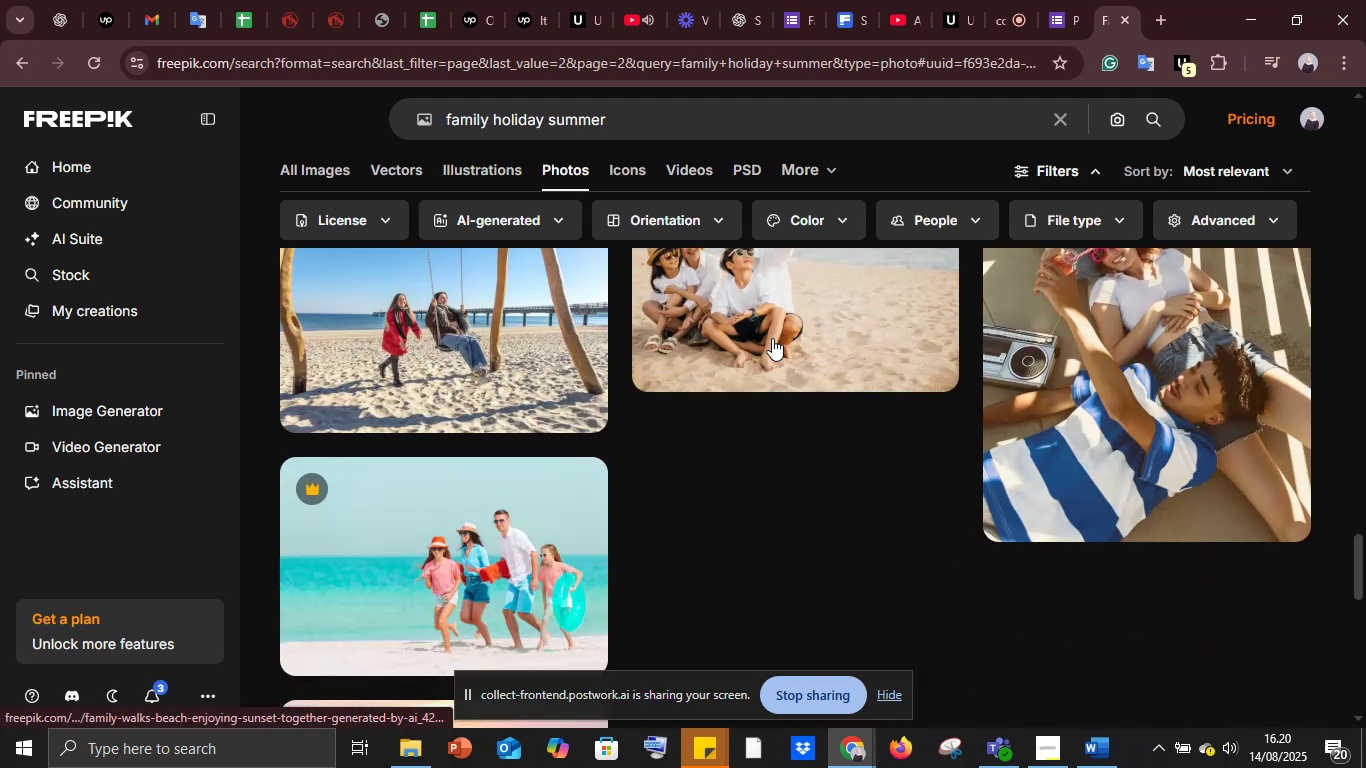 
scroll: coordinate [772, 338], scroll_direction: up, amount: 3.0
 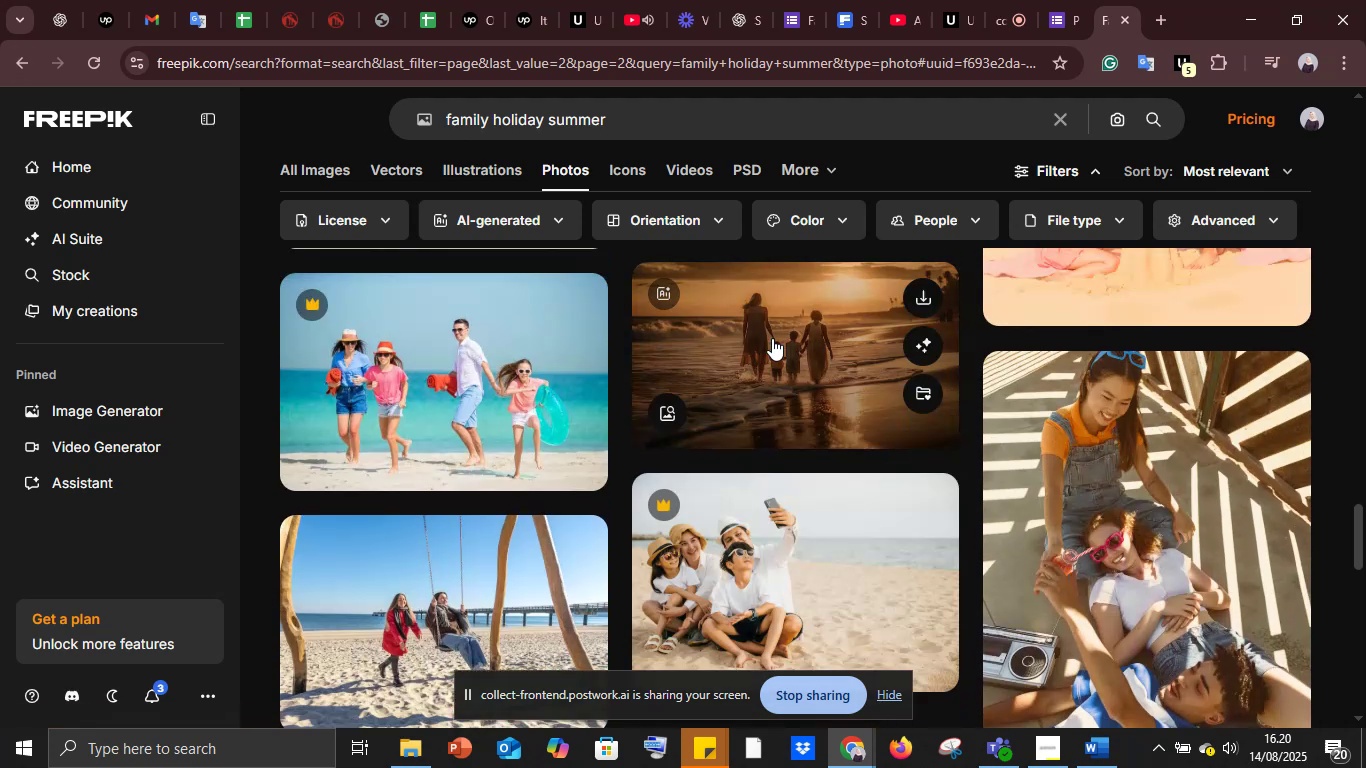 
scroll: coordinate [772, 338], scroll_direction: down, amount: 2.0
 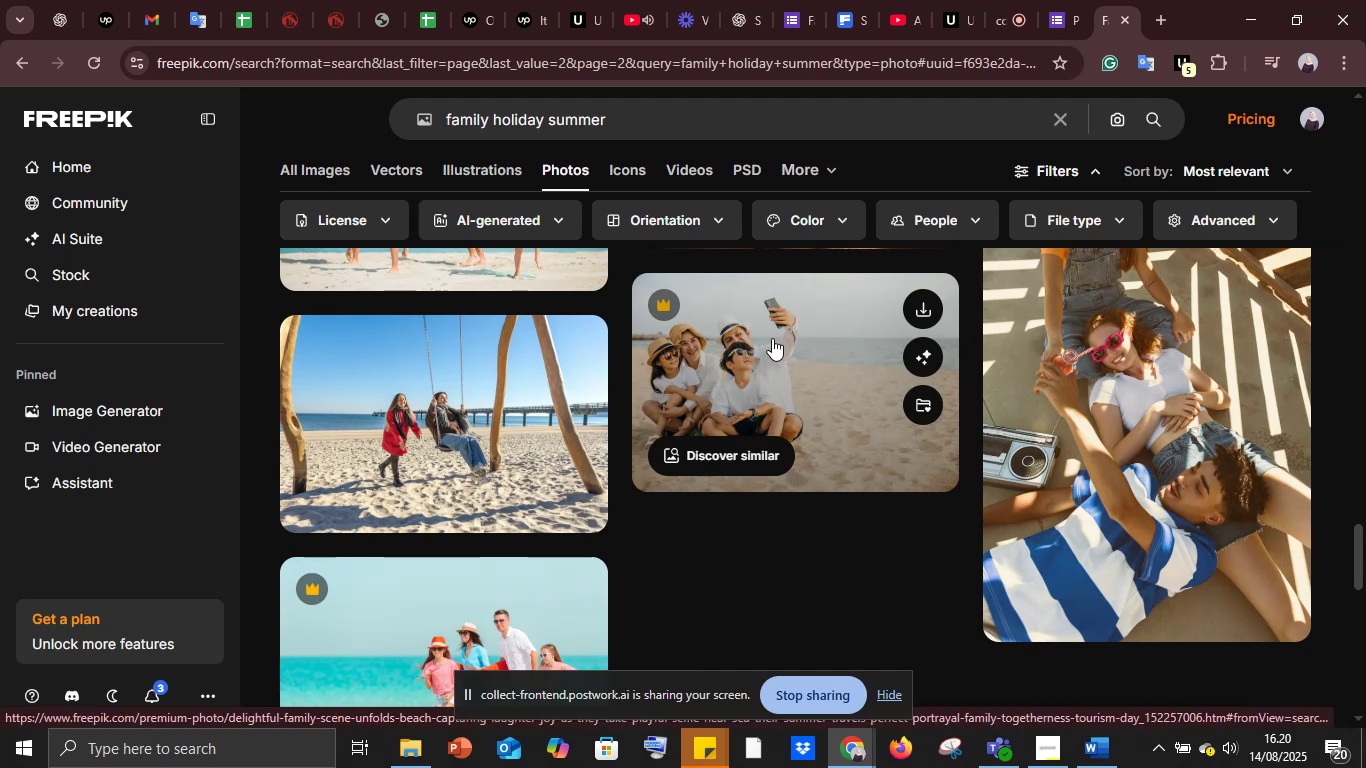 
wait(12.21)
 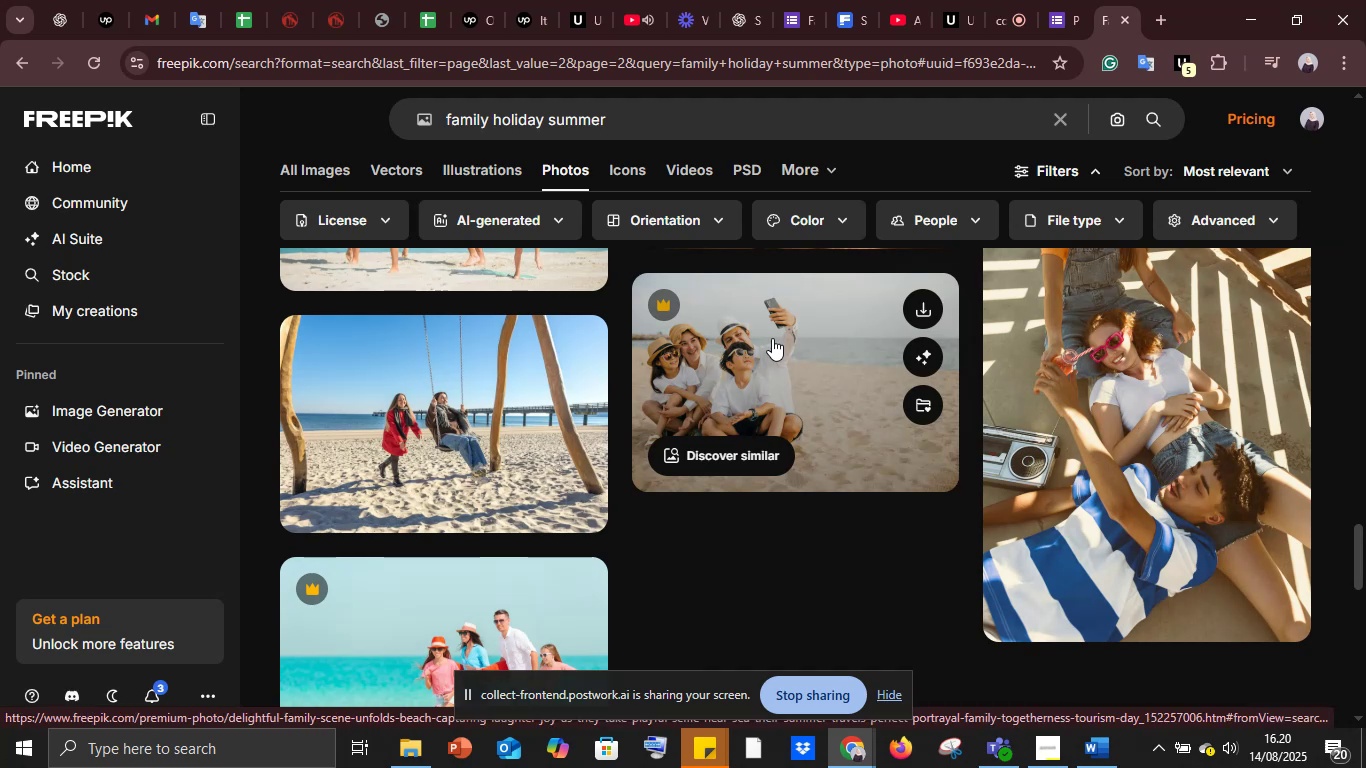 
scroll: coordinate [811, 323], scroll_direction: down, amount: 7.0
 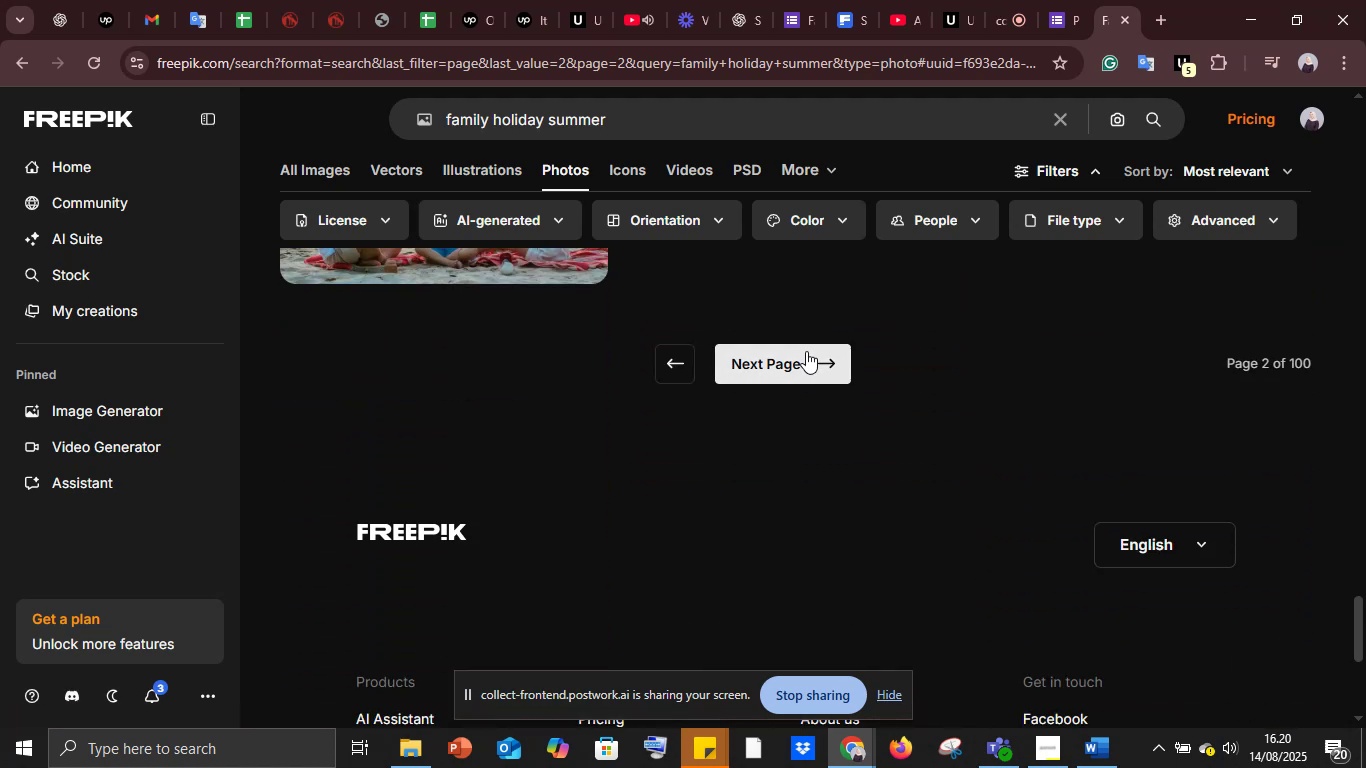 
left_click([804, 360])
 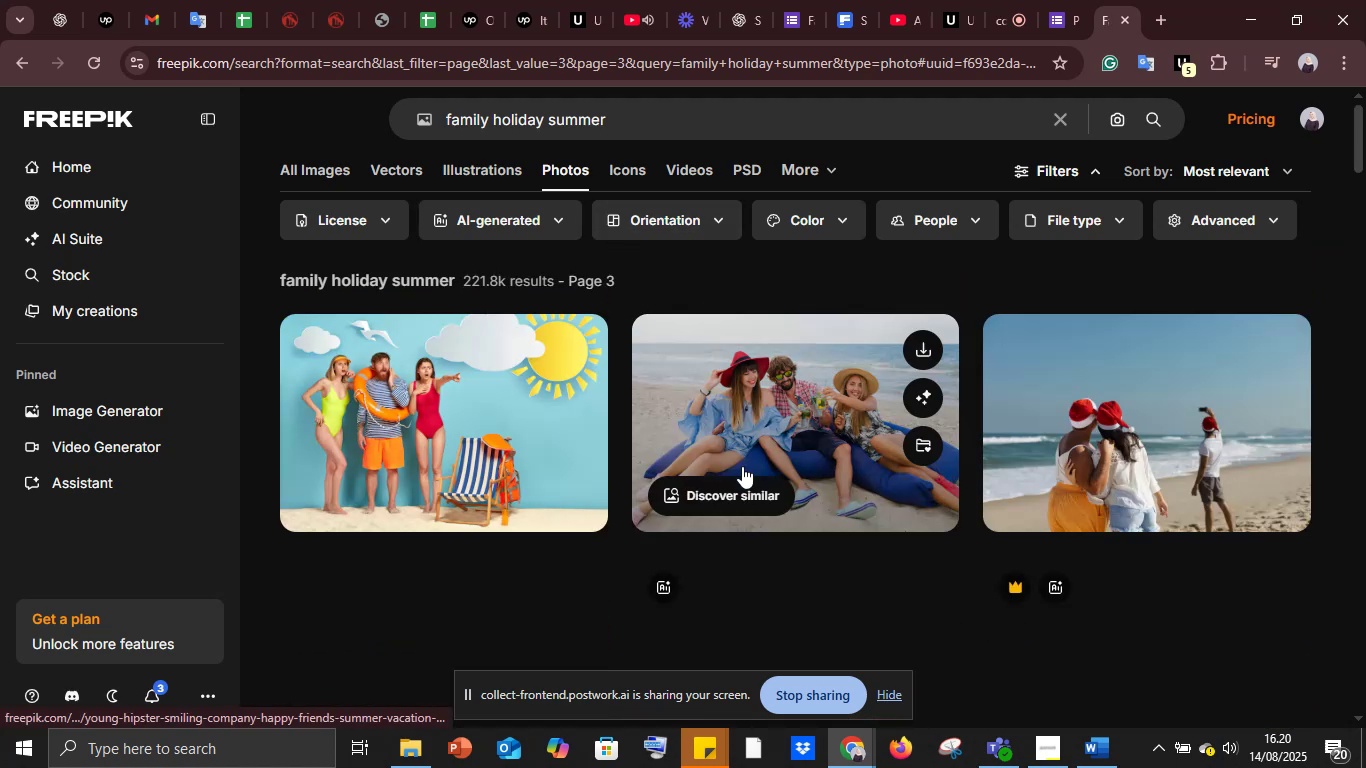 
scroll: coordinate [742, 466], scroll_direction: down, amount: 2.0
 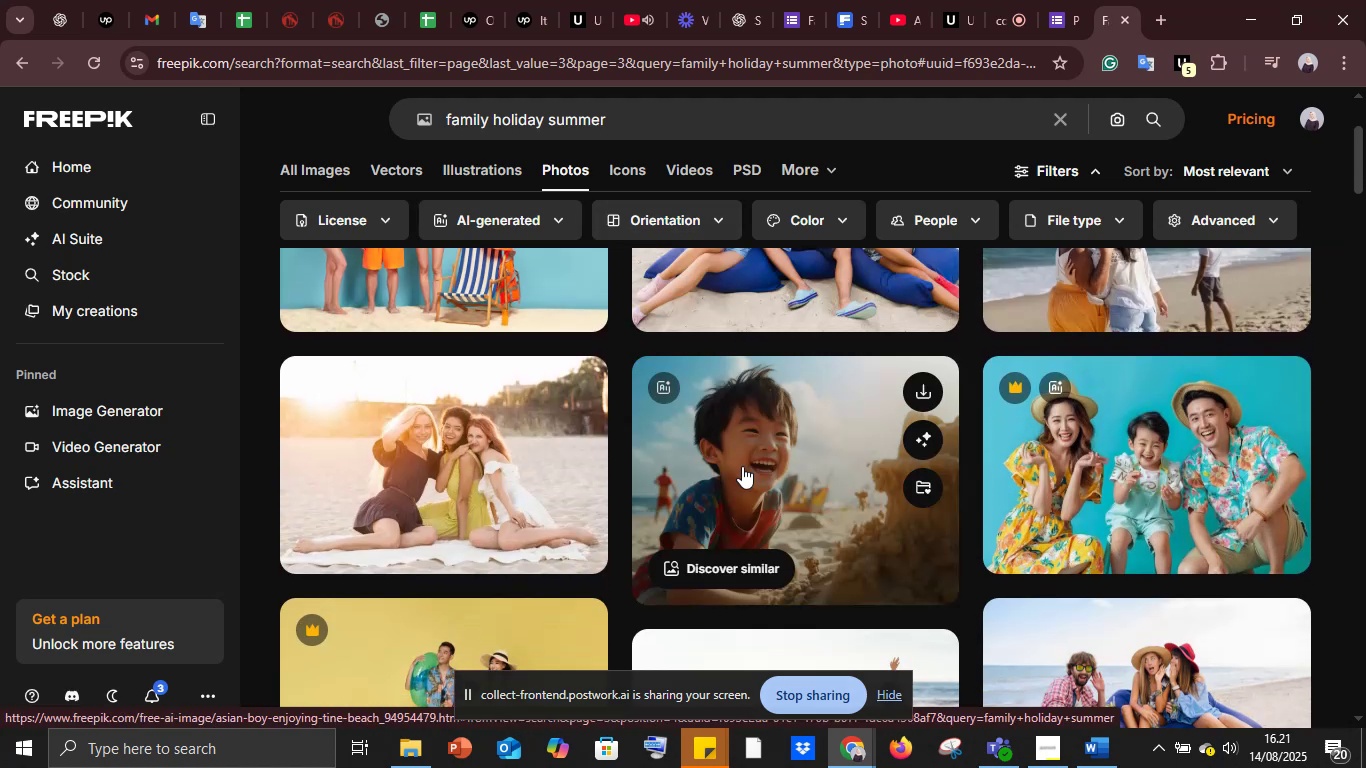 
scroll: coordinate [742, 466], scroll_direction: up, amount: 2.0
 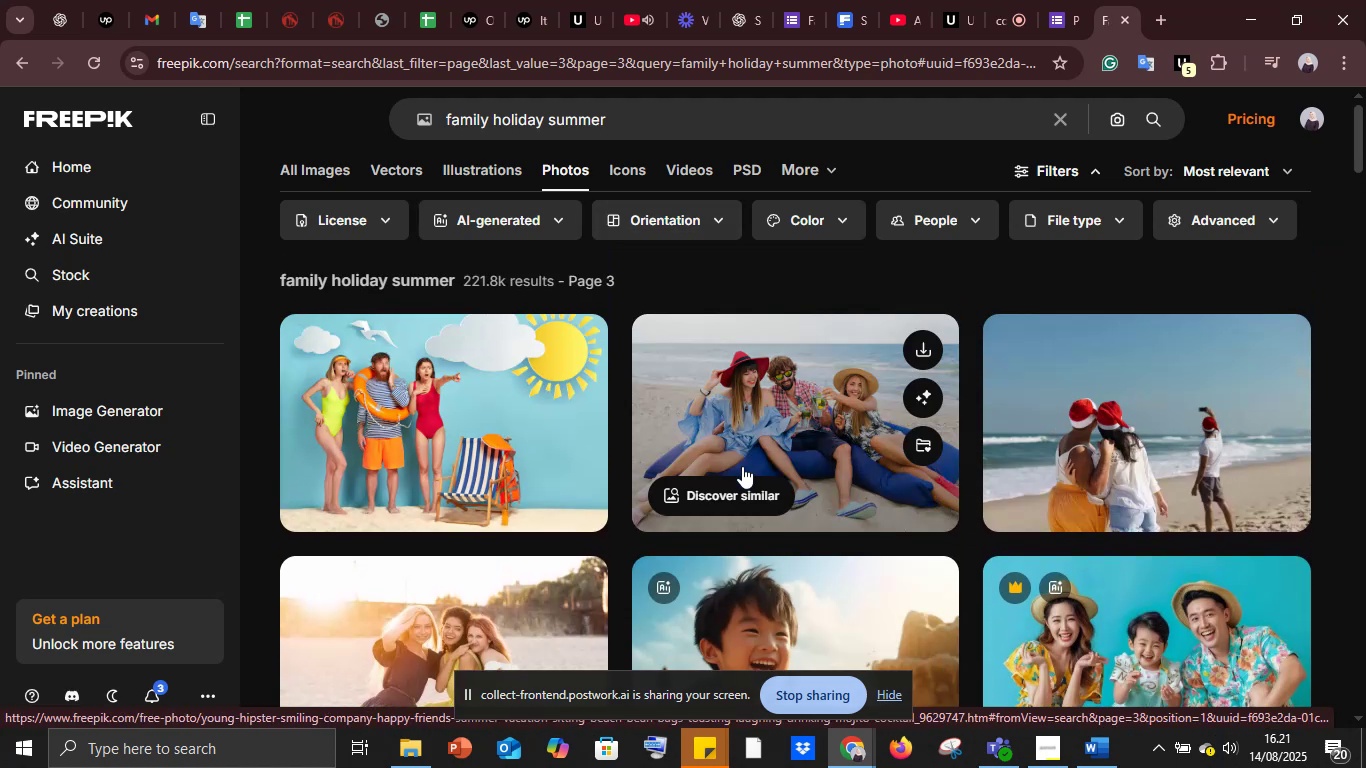 
scroll: coordinate [742, 466], scroll_direction: down, amount: 9.0
 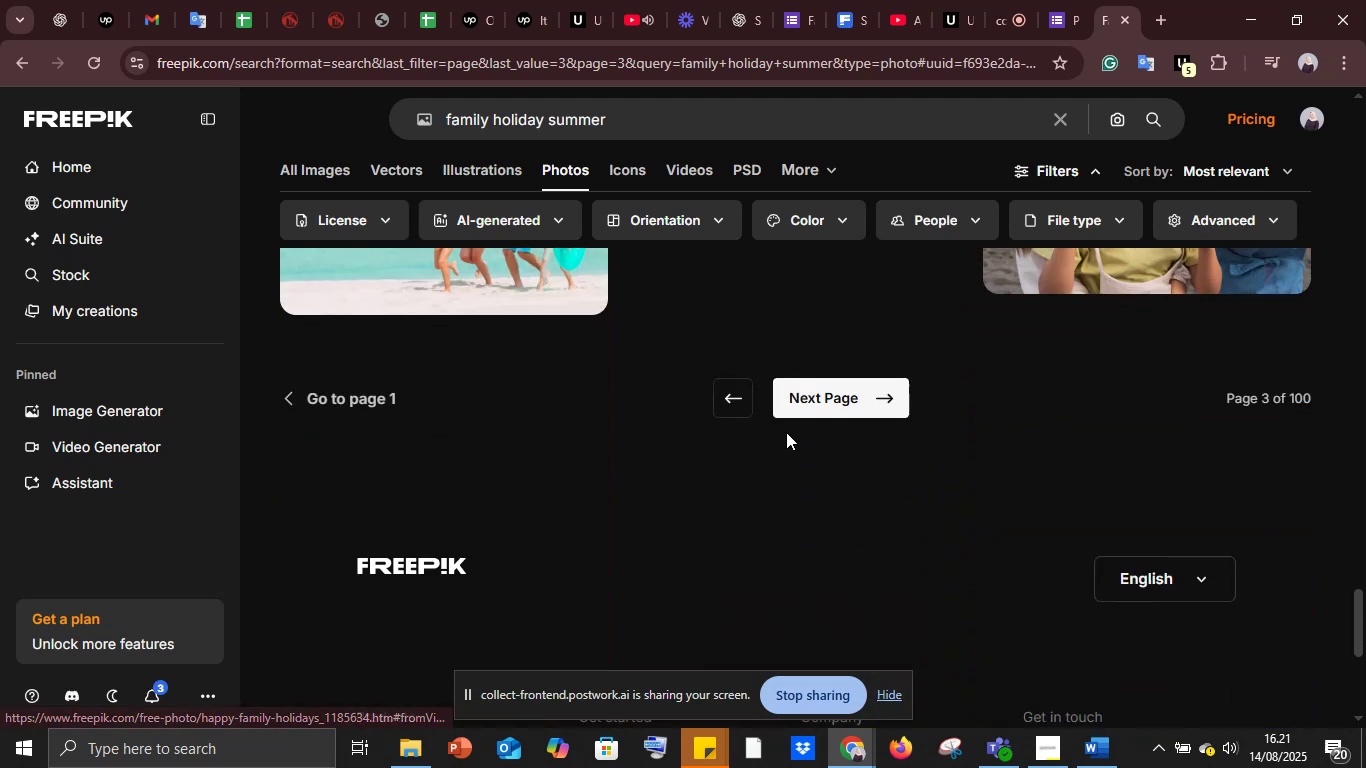 
left_click([813, 389])
 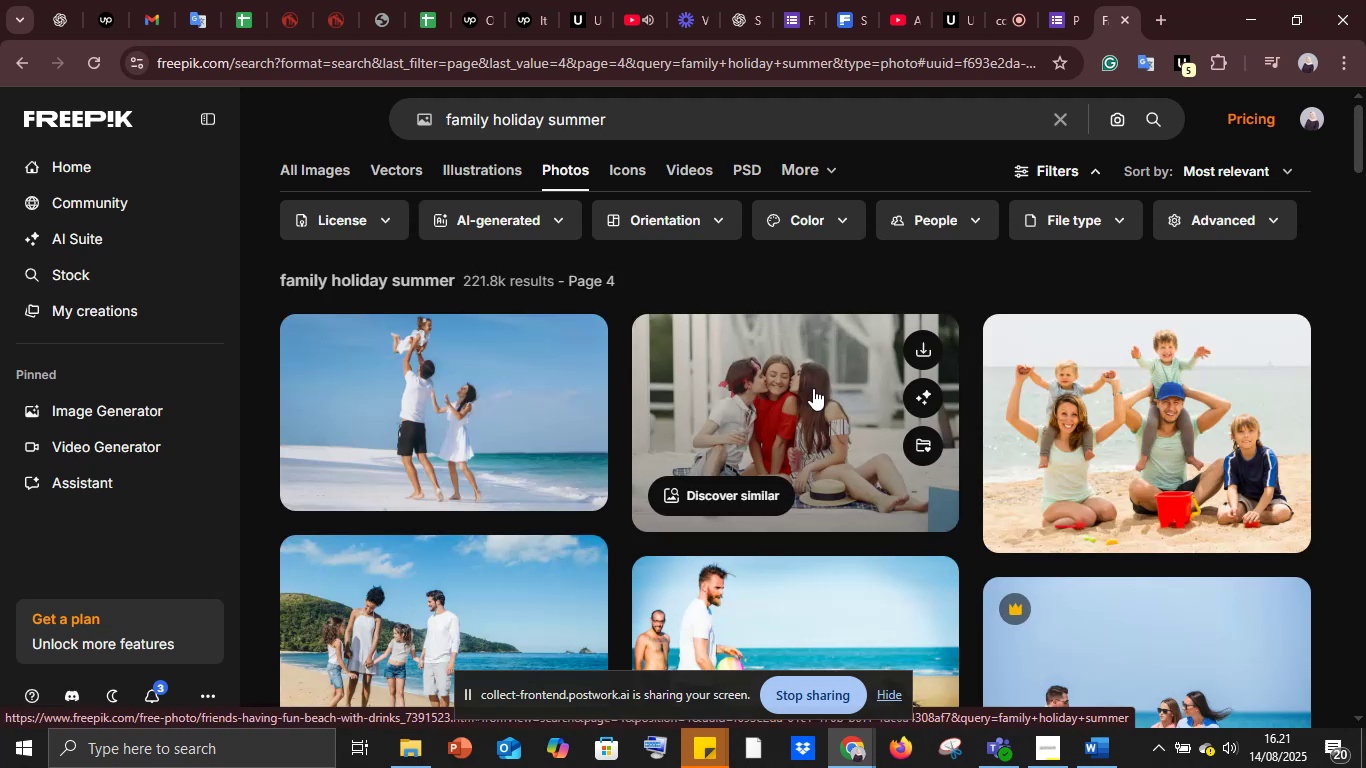 
wait(7.5)
 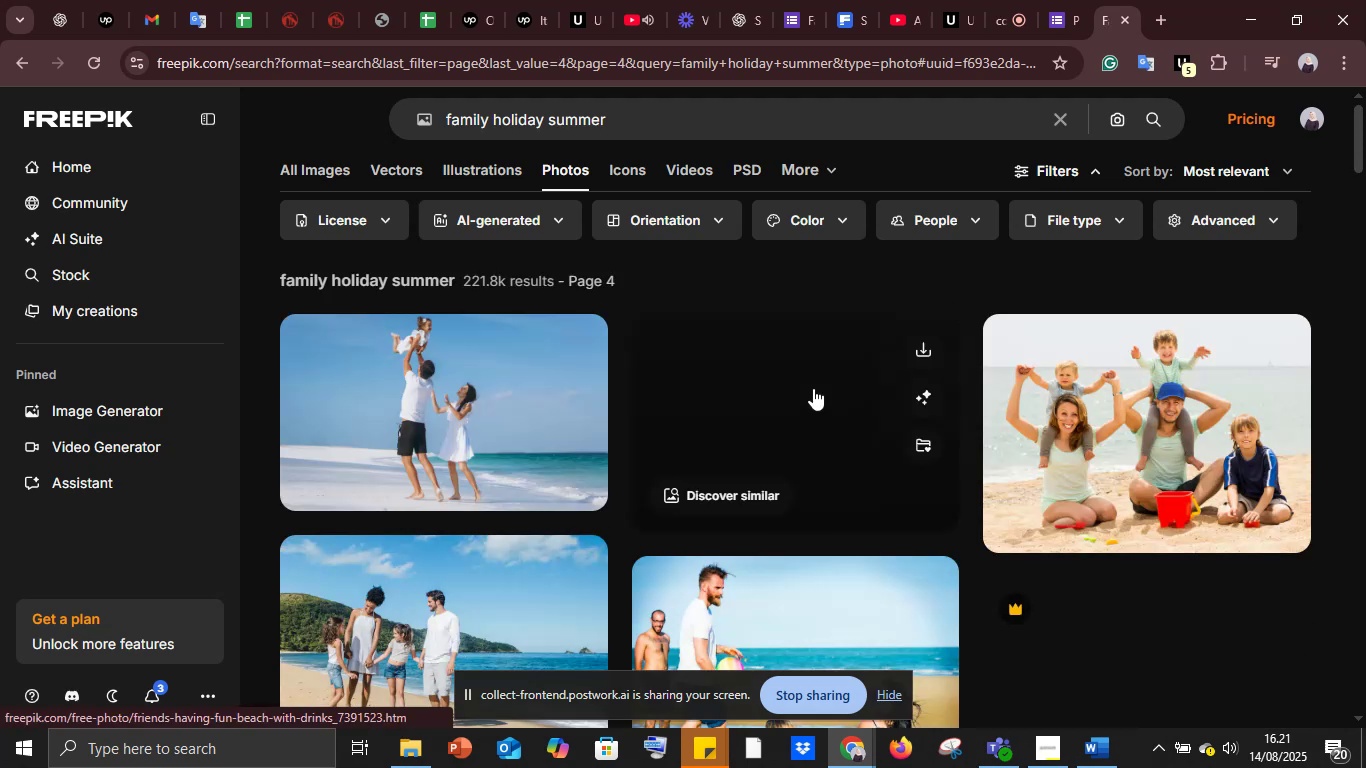 
scroll: coordinate [701, 473], scroll_direction: down, amount: 13.0
 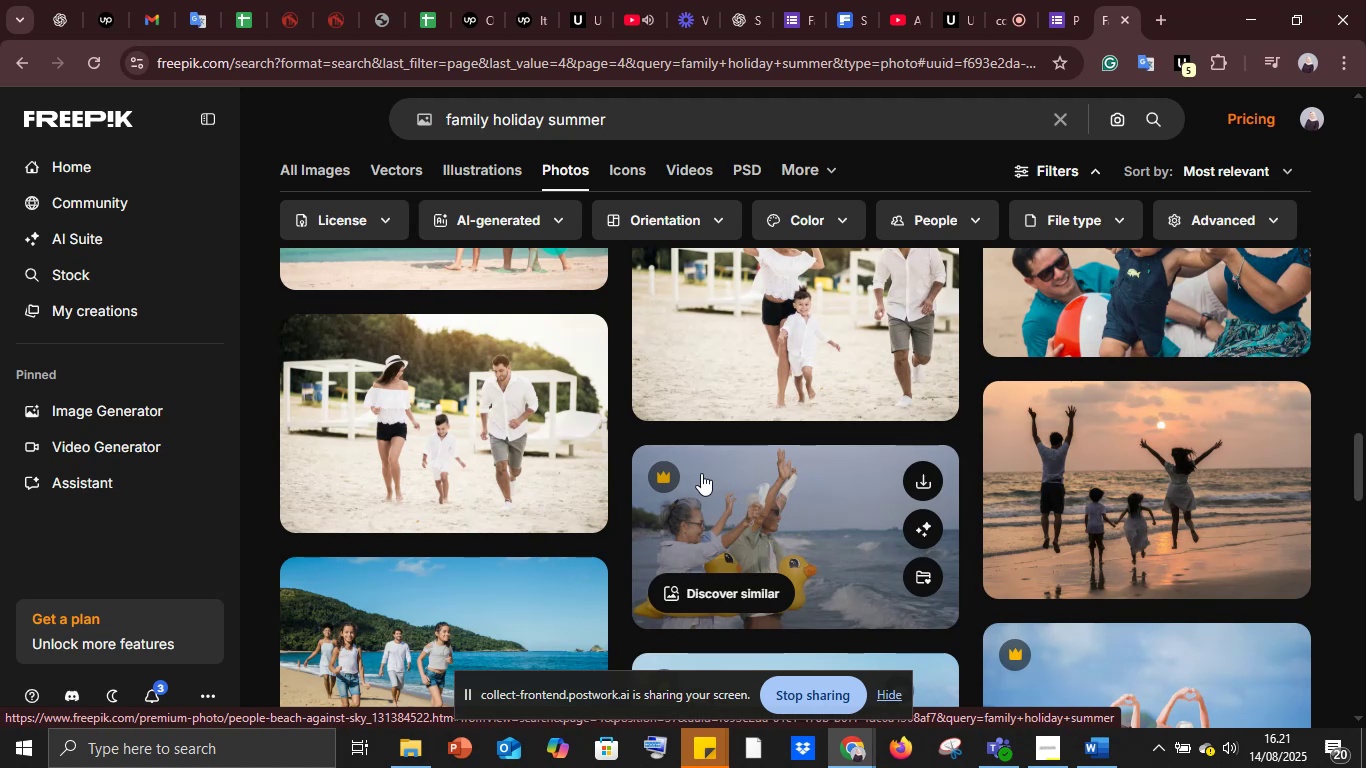 
wait(14.72)
 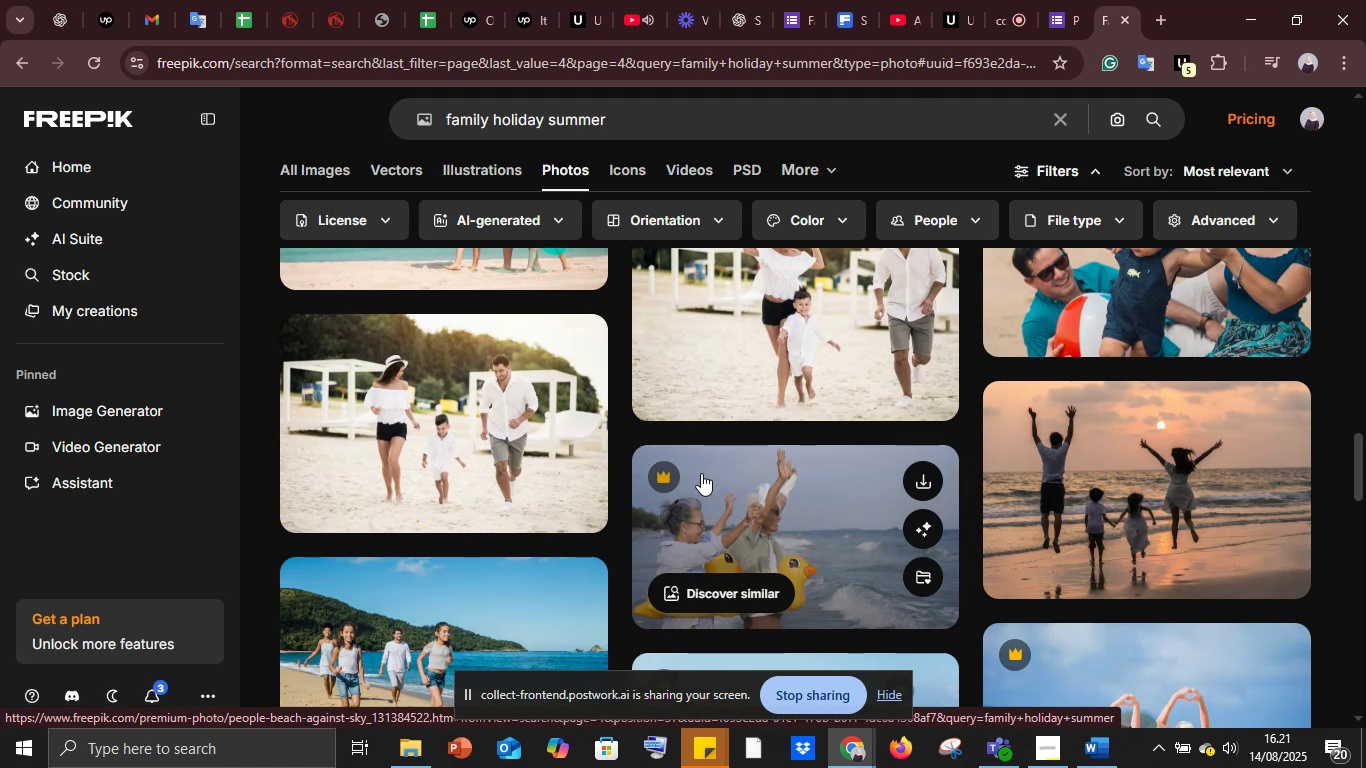 
scroll: coordinate [857, 515], scroll_direction: down, amount: 3.0
 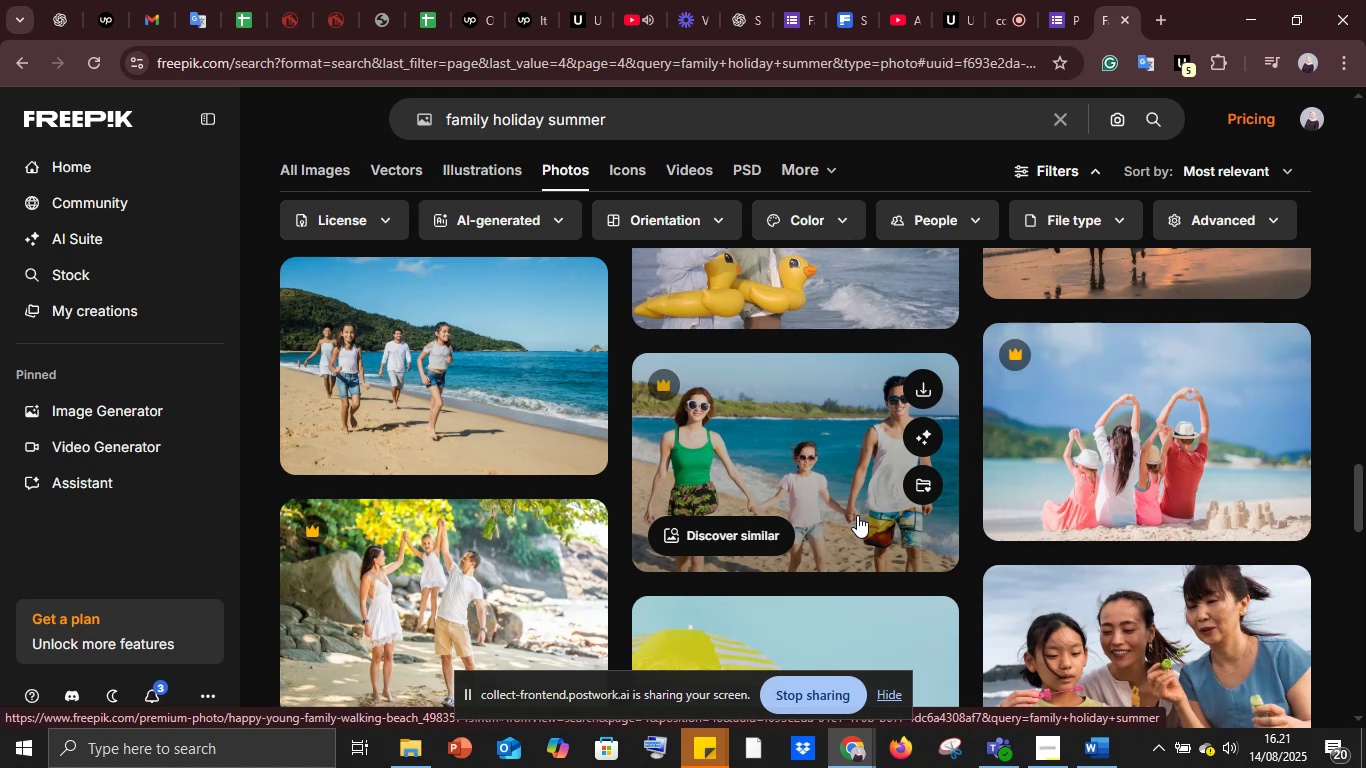 
wait(7.11)
 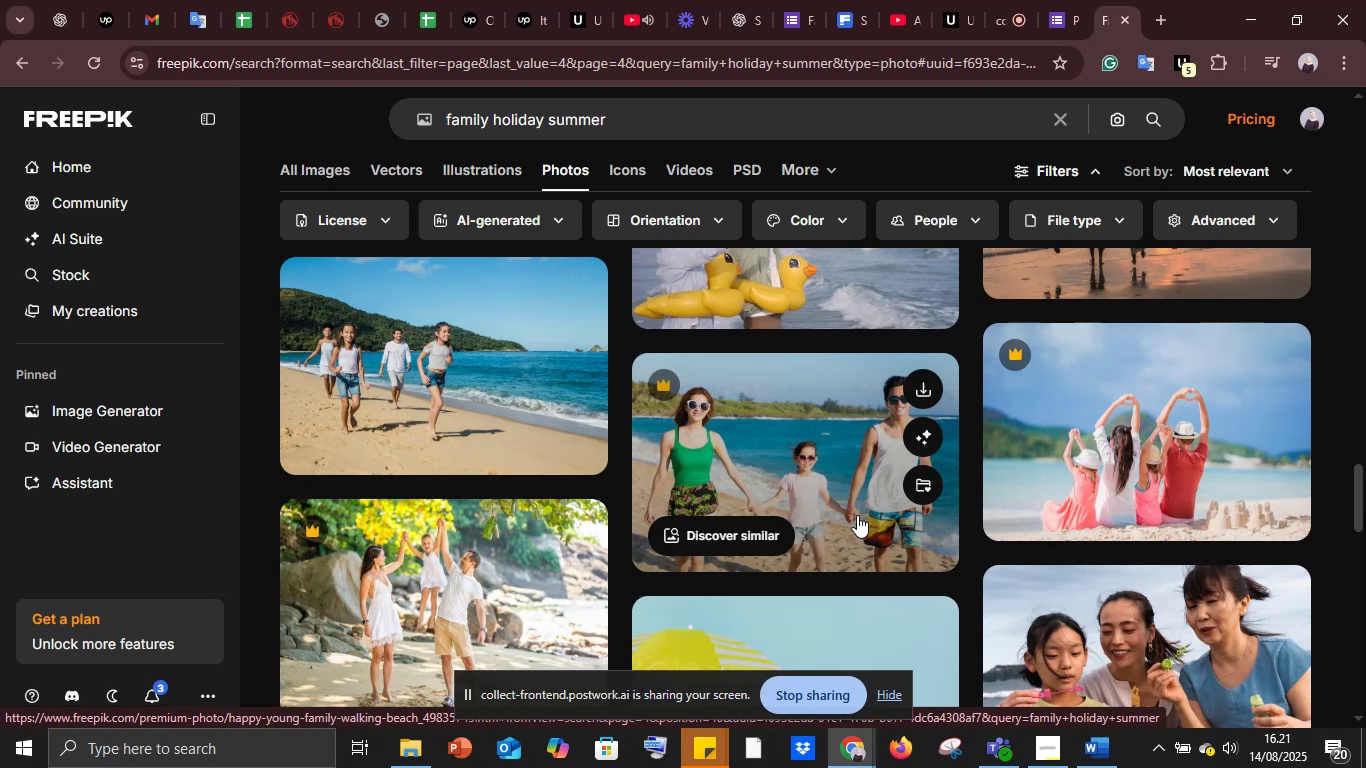 
scroll: coordinate [861, 430], scroll_direction: down, amount: 7.0
 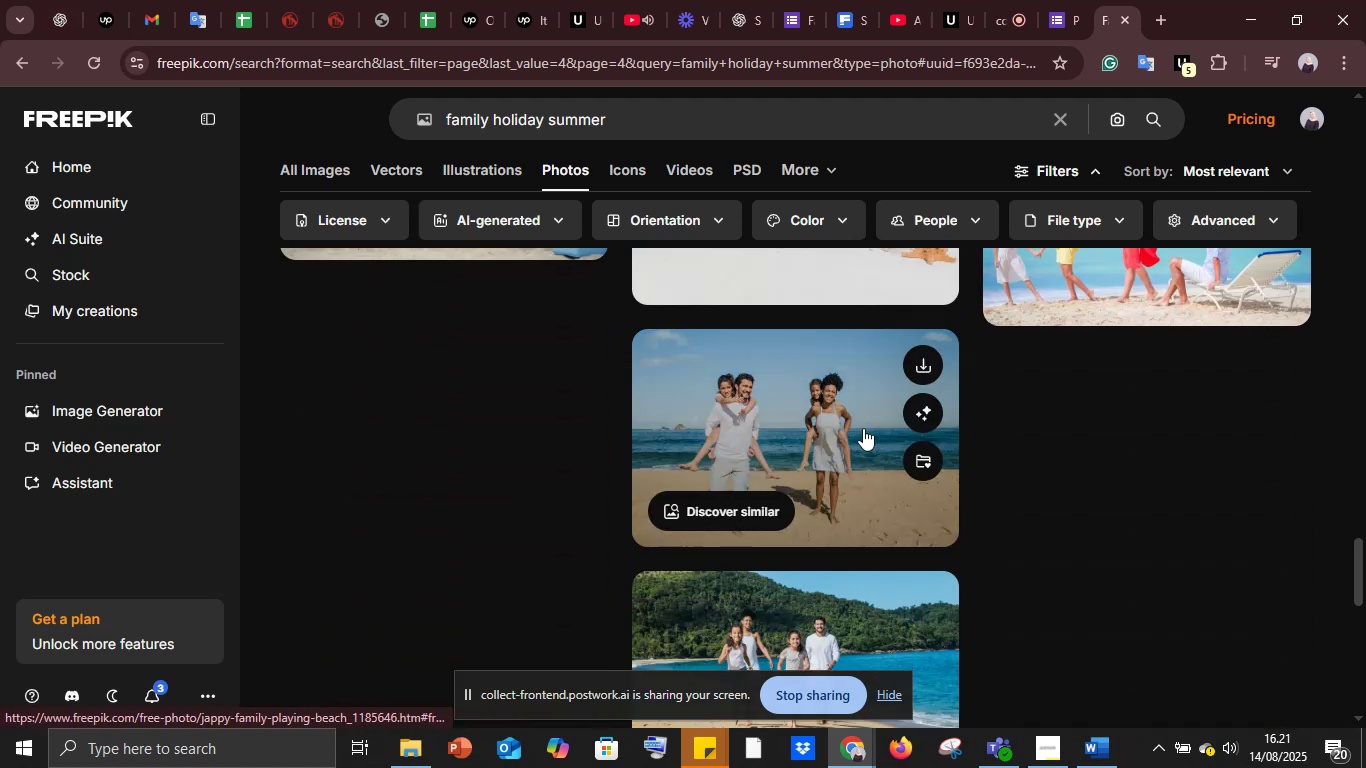 
scroll: coordinate [867, 427], scroll_direction: up, amount: 52.0
 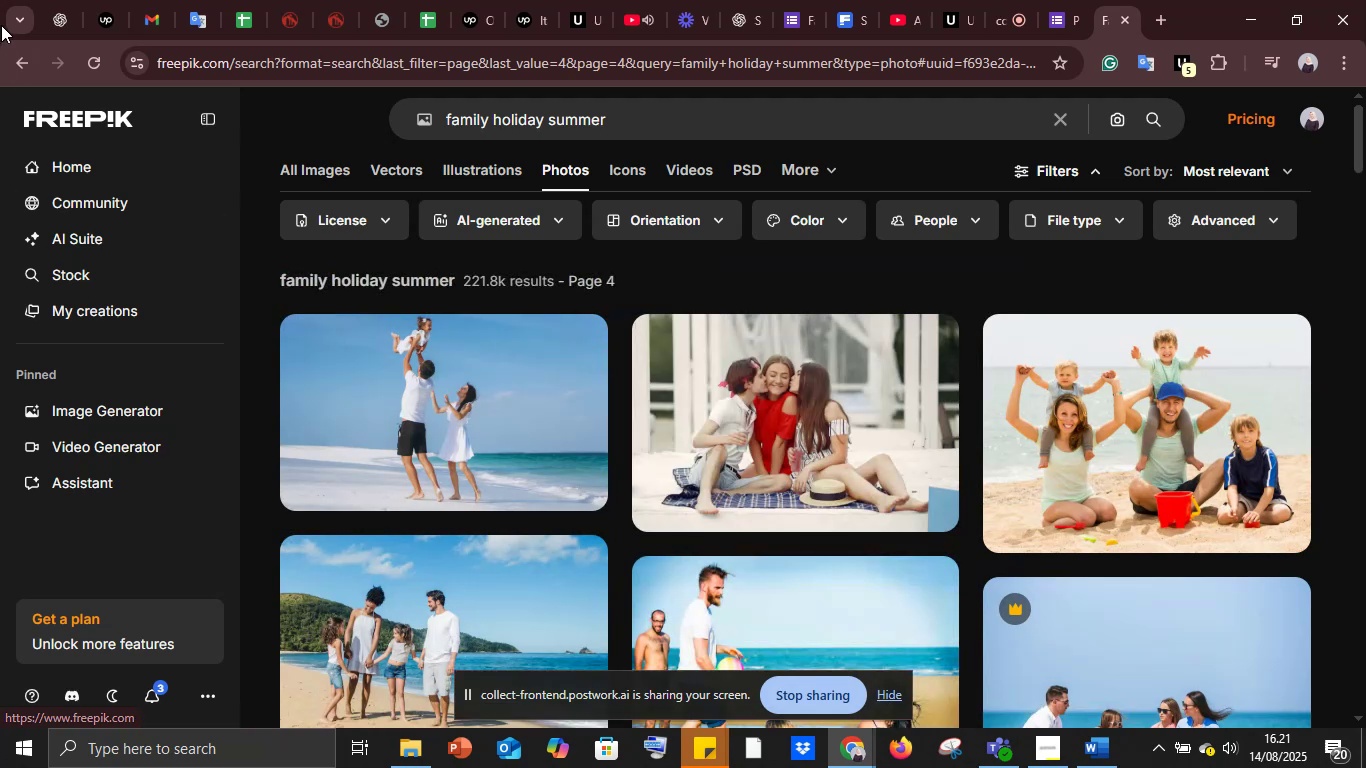 
left_click([18, 57])
 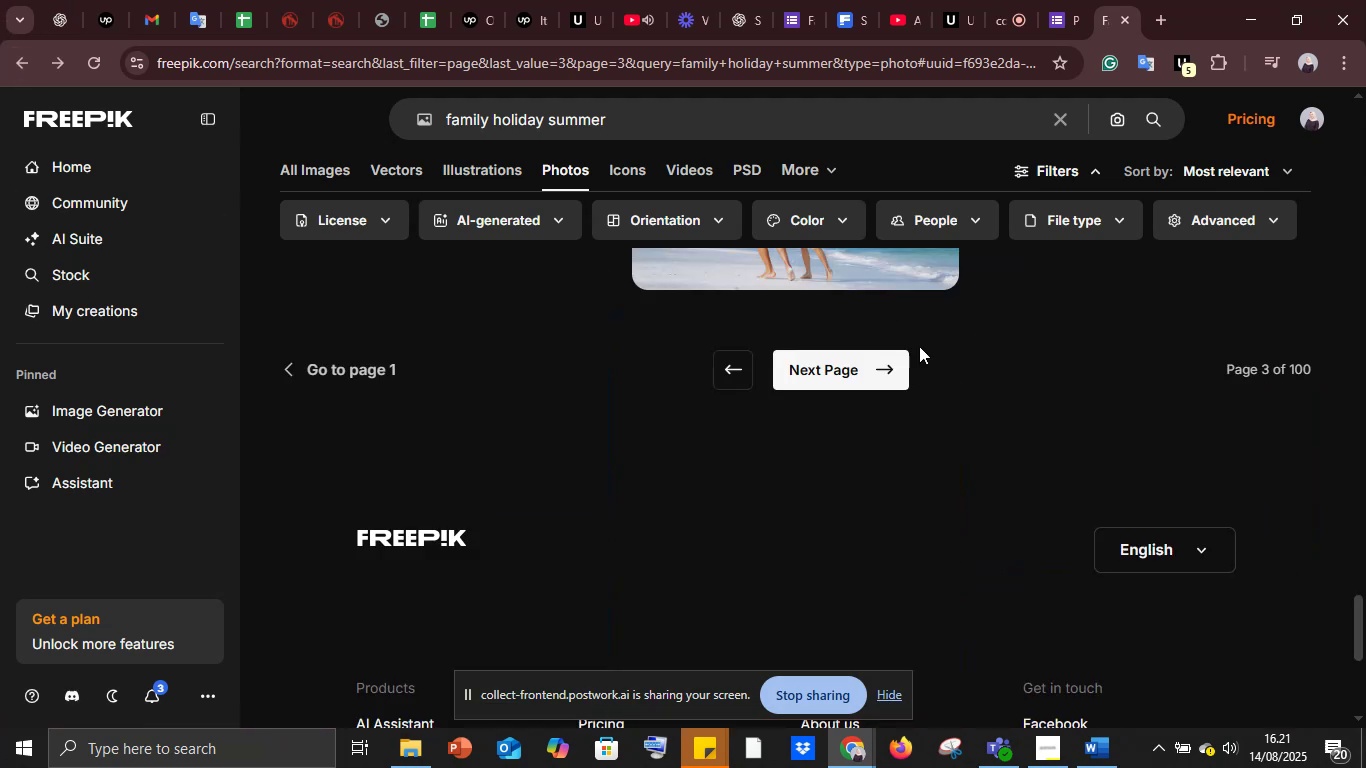 
scroll: coordinate [866, 459], scroll_direction: up, amount: 53.0
 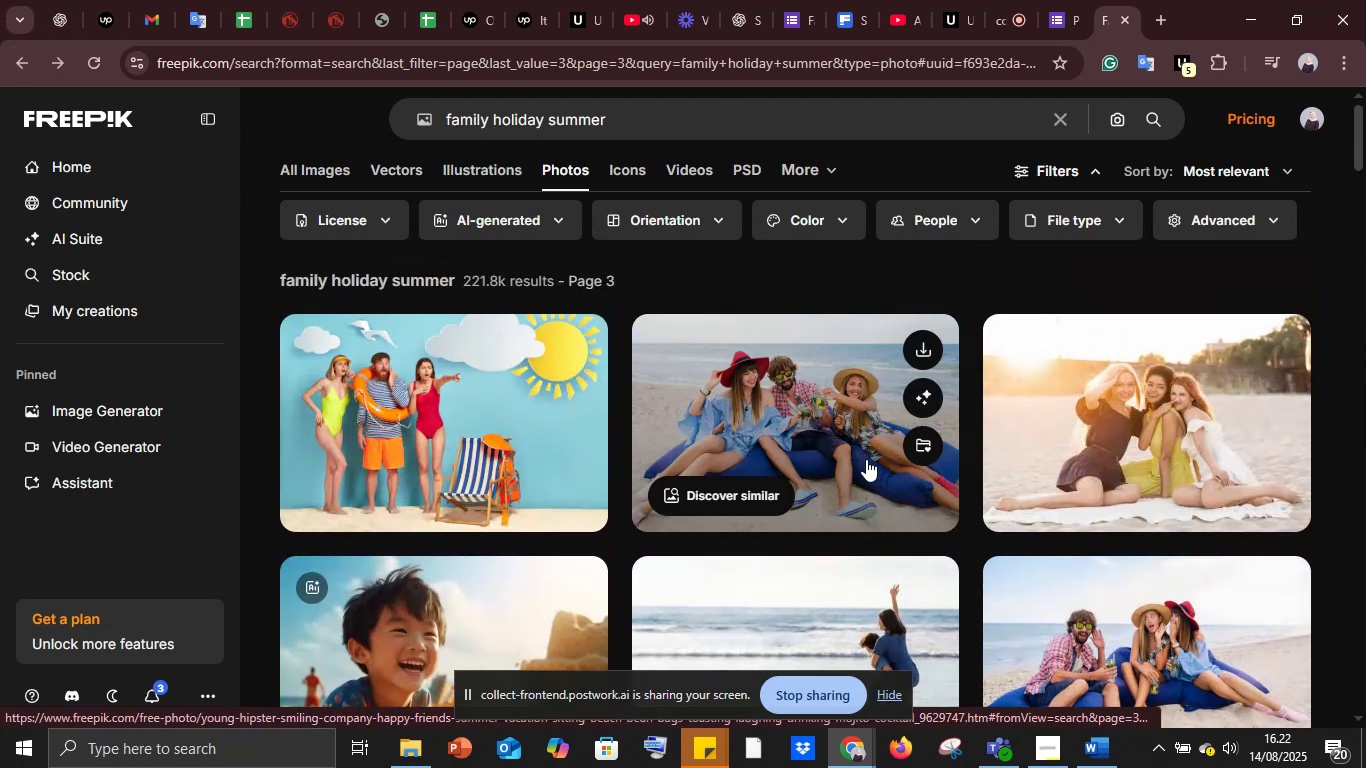 
scroll: coordinate [866, 459], scroll_direction: down, amount: 6.0
 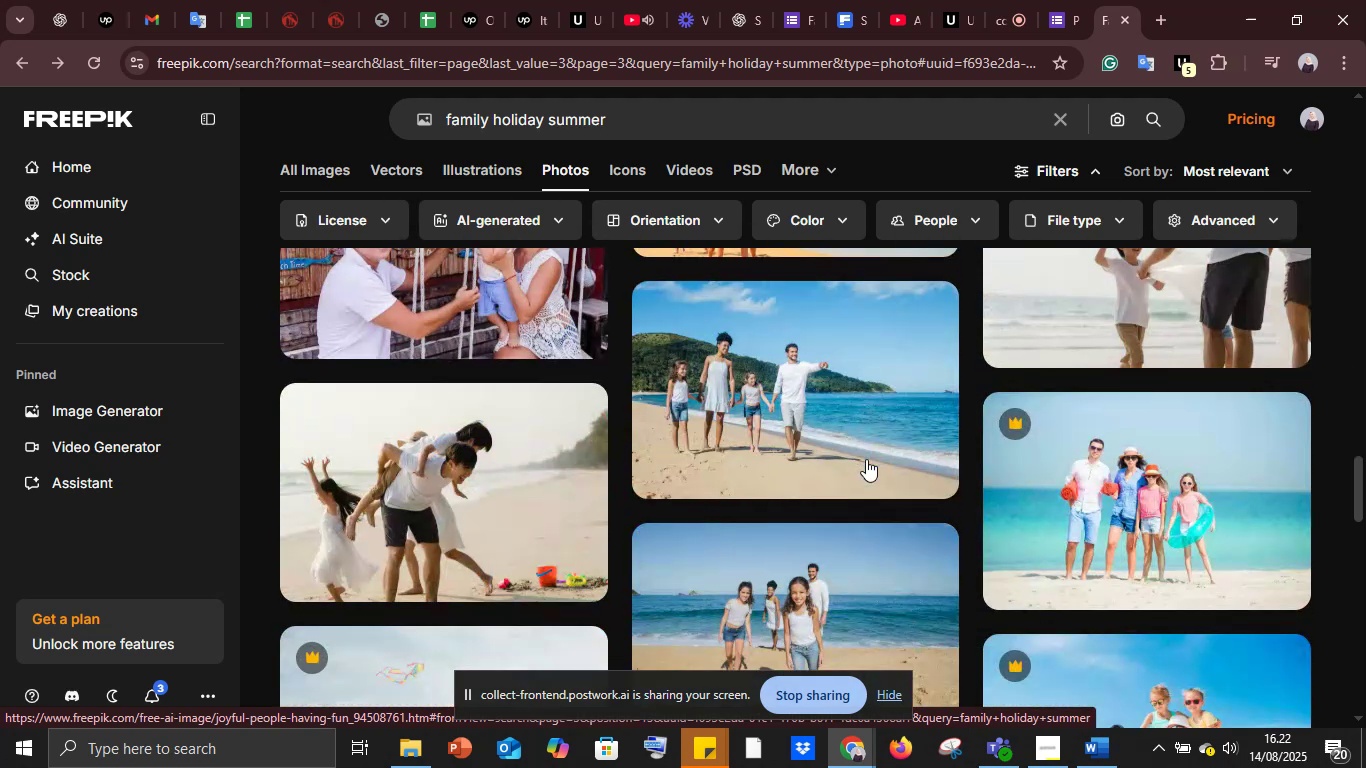 
scroll: coordinate [866, 459], scroll_direction: up, amount: 6.0
 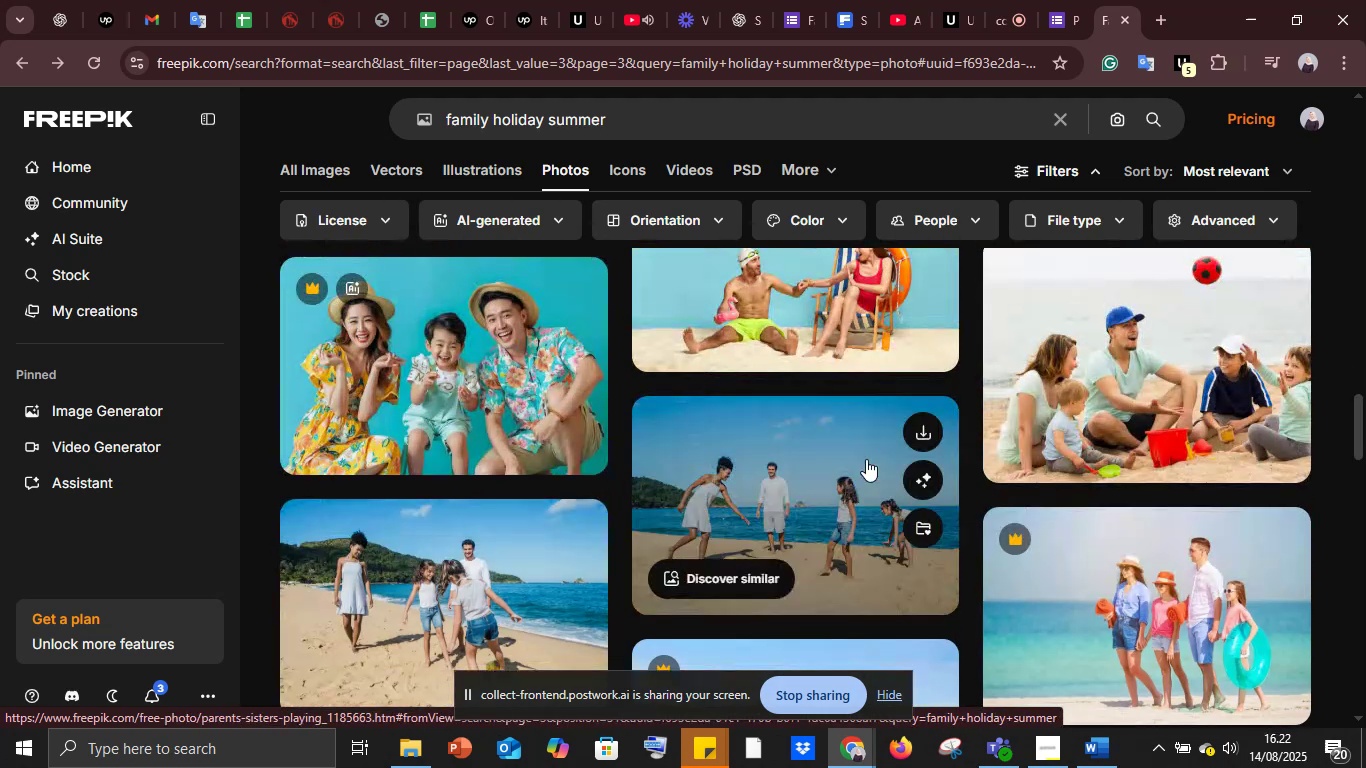 
scroll: coordinate [866, 459], scroll_direction: down, amount: 17.0
 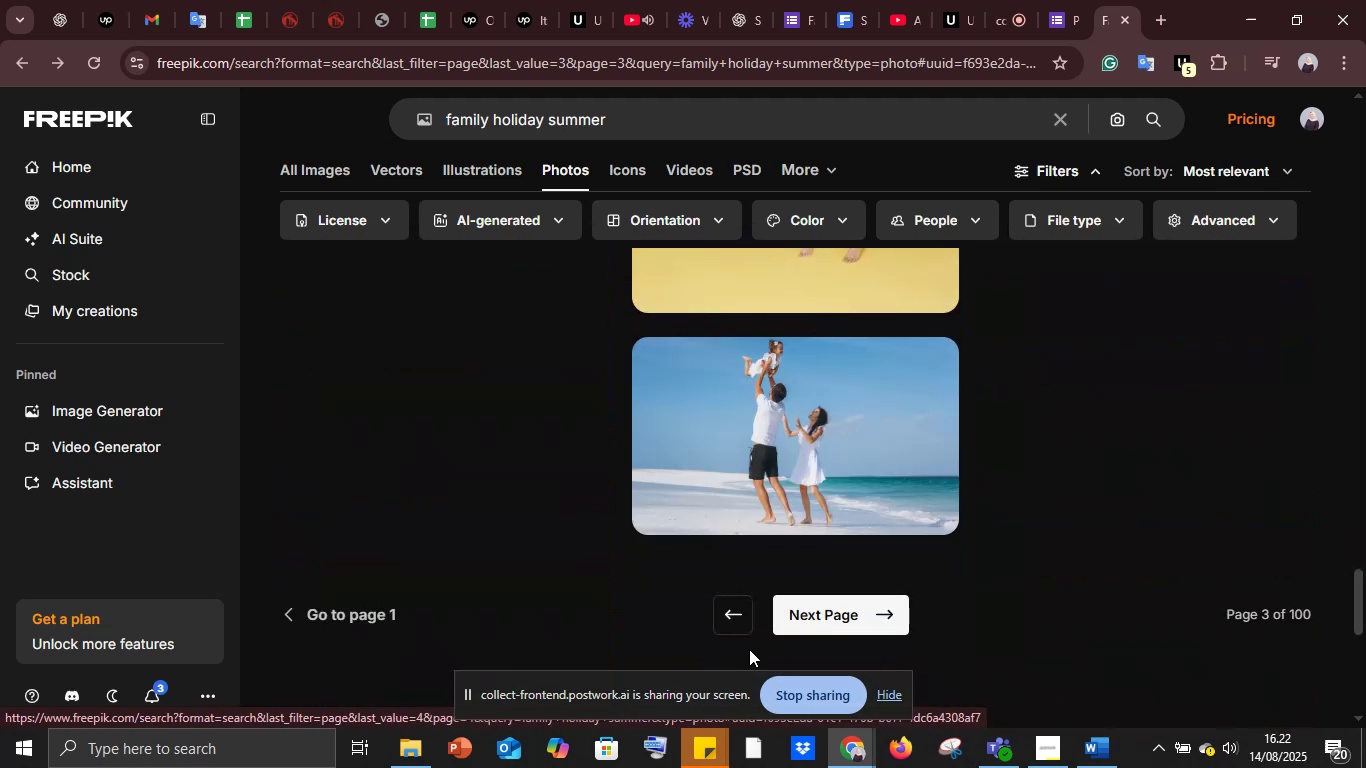 
left_click([718, 593])
 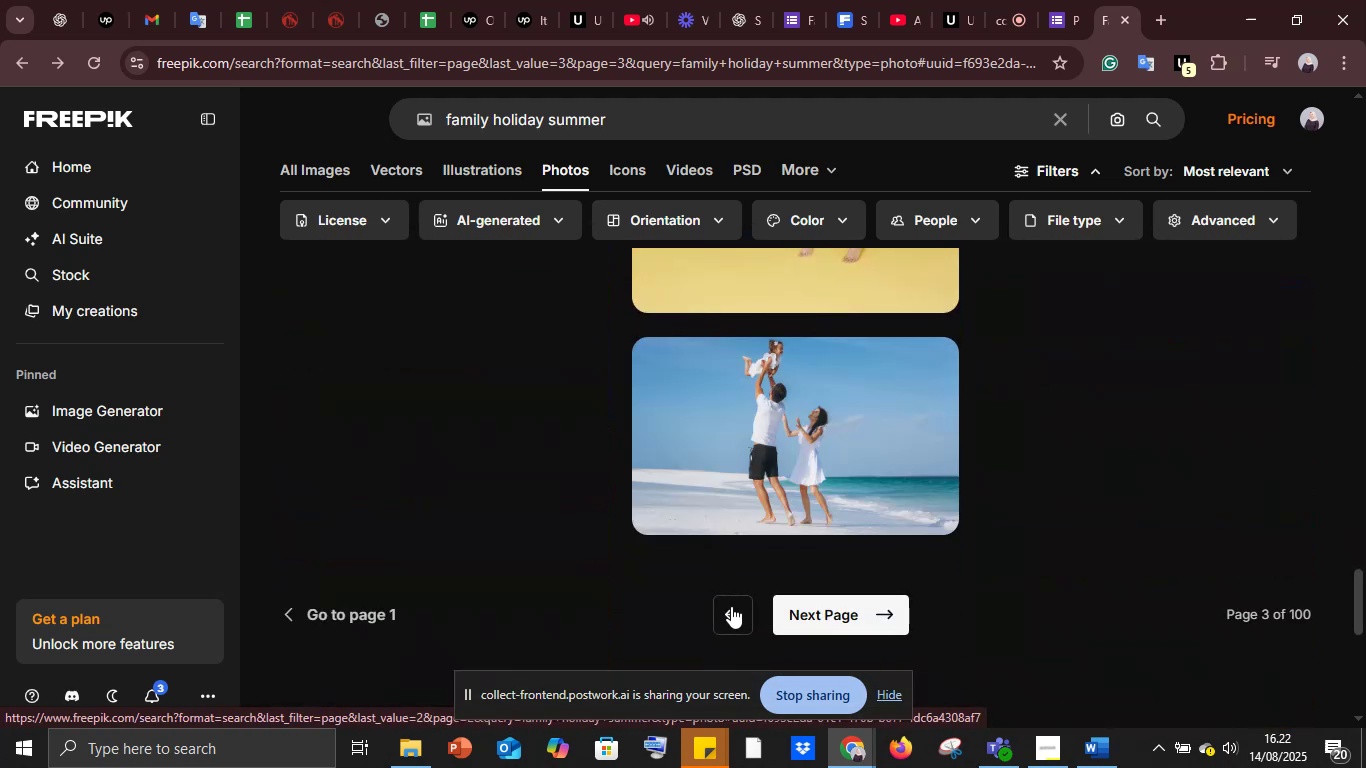 
left_click([731, 606])
 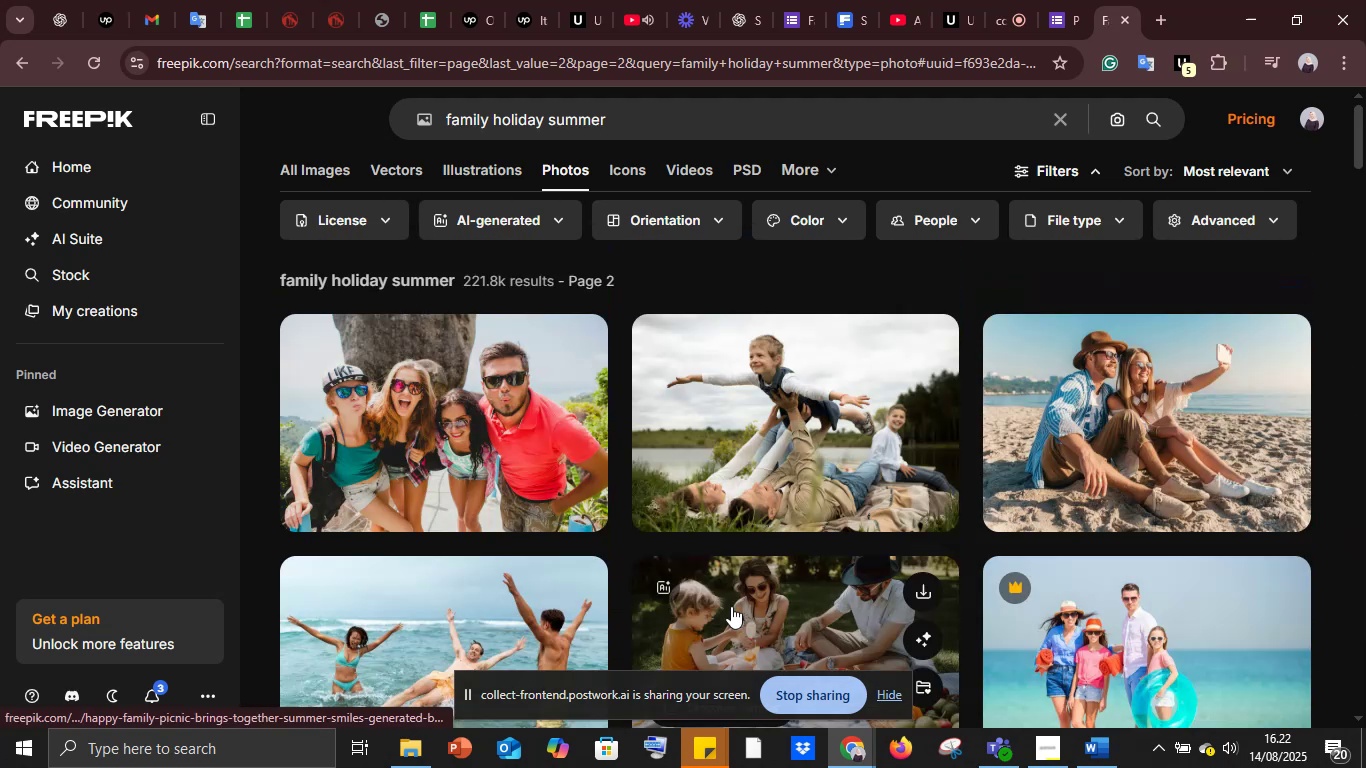 
scroll: coordinate [912, 597], scroll_direction: up, amount: 7.0
 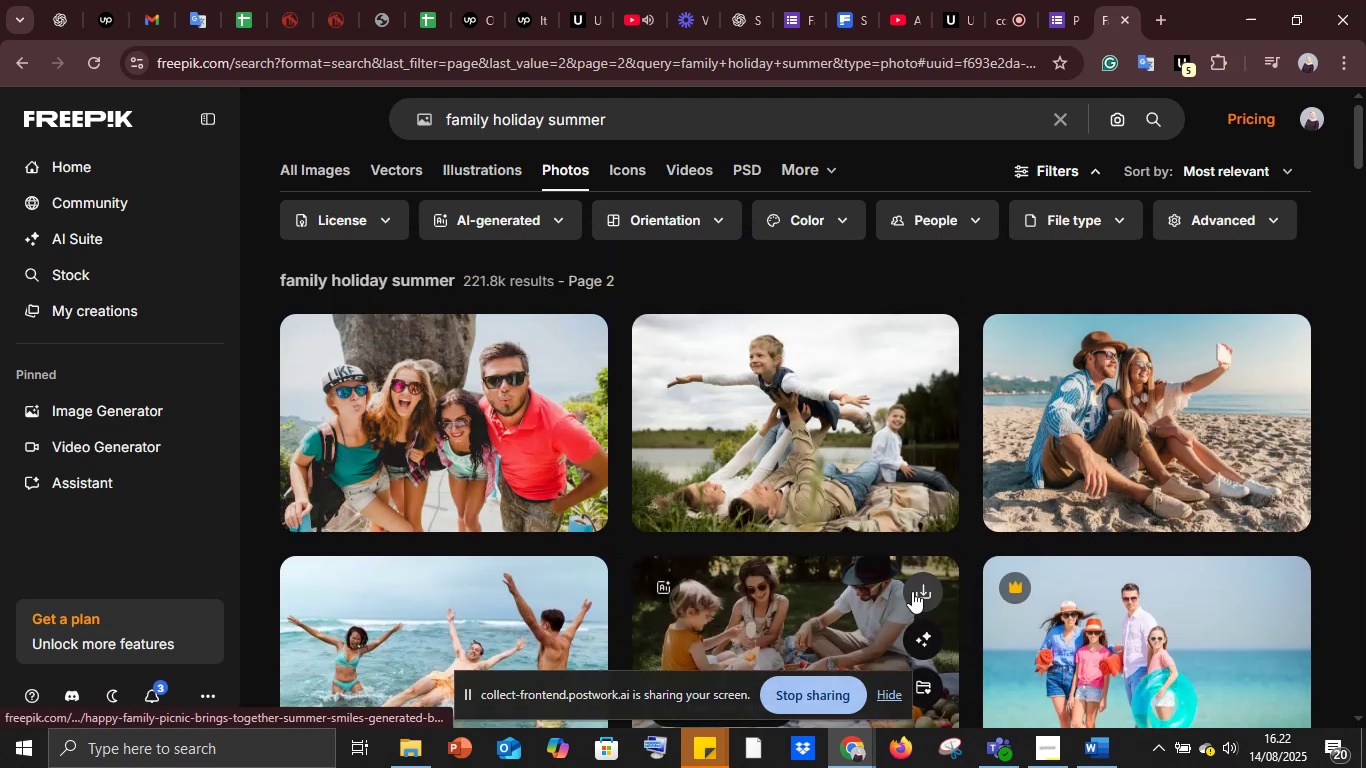 
scroll: coordinate [914, 652], scroll_direction: down, amount: 23.0
 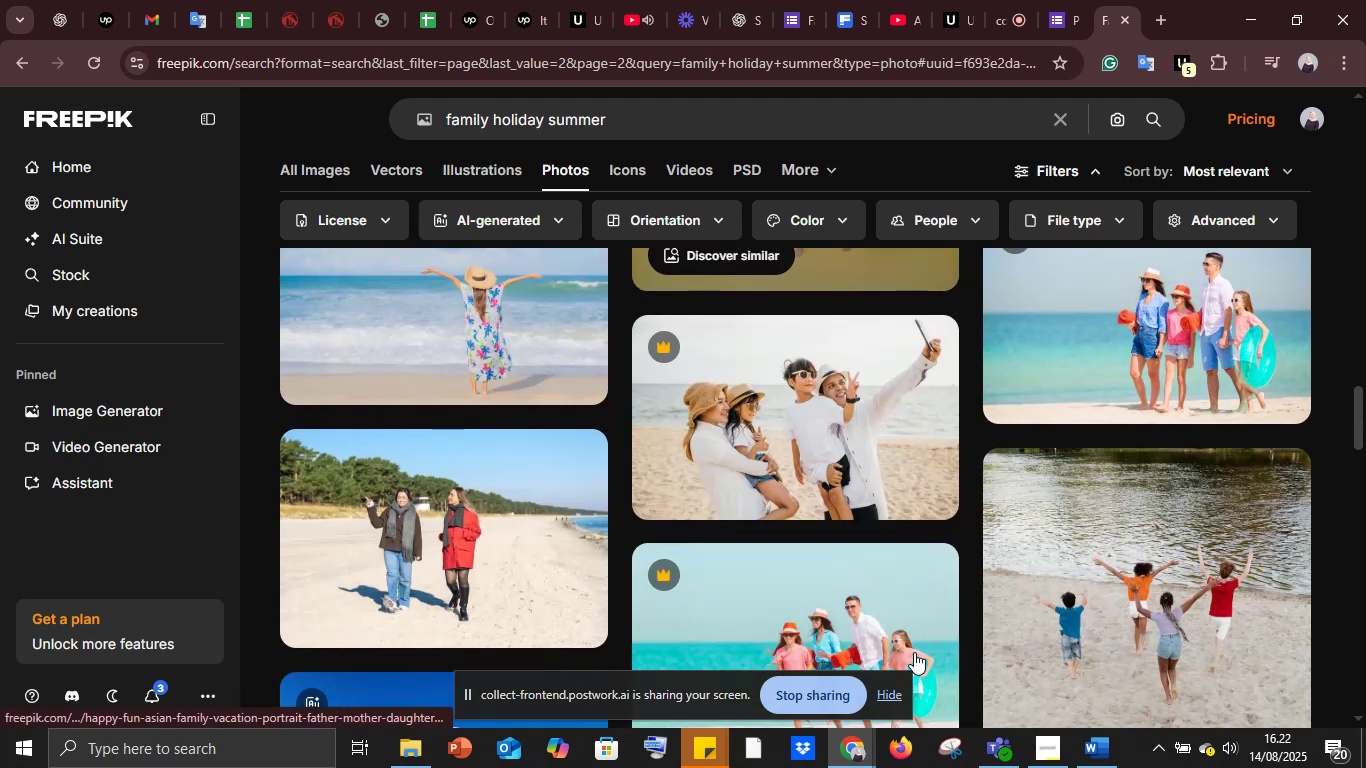 
scroll: coordinate [914, 661], scroll_direction: down, amount: 8.0
 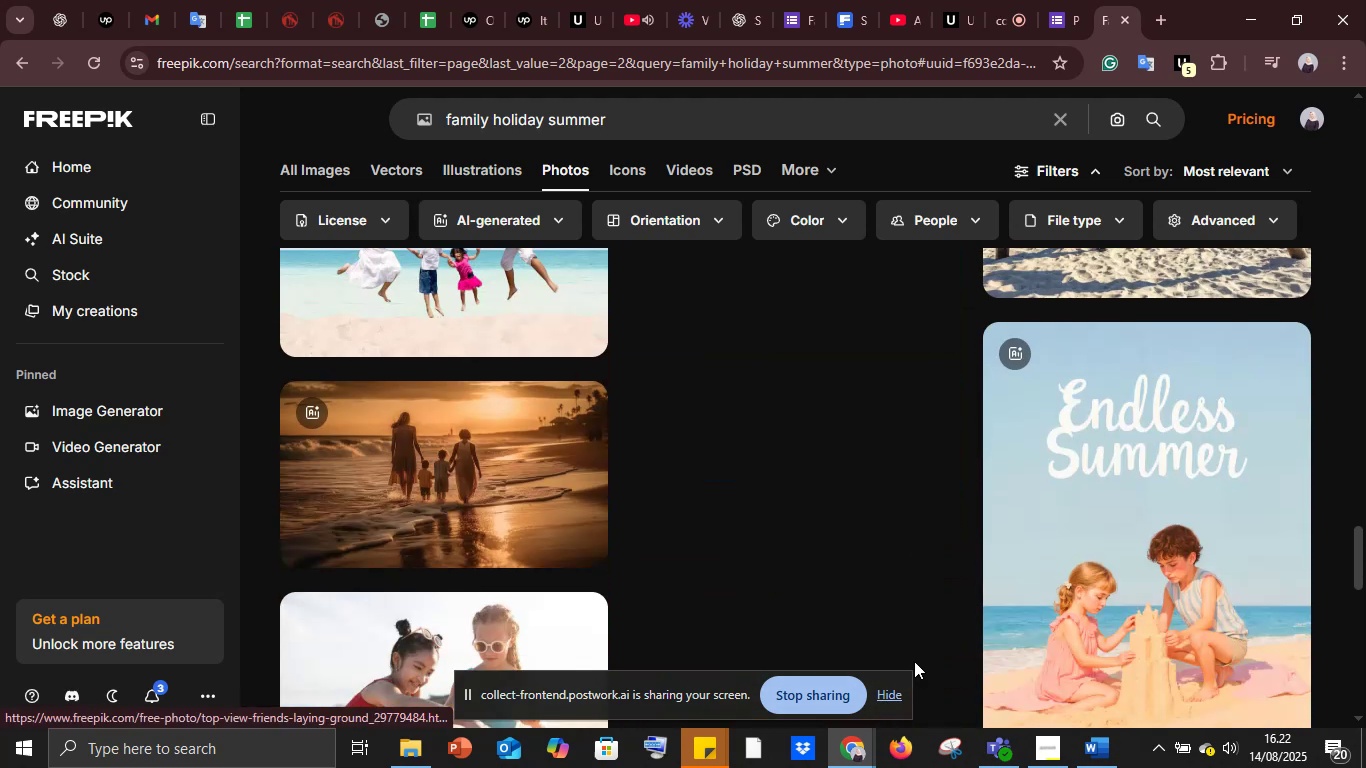 
scroll: coordinate [914, 661], scroll_direction: up, amount: 35.0
 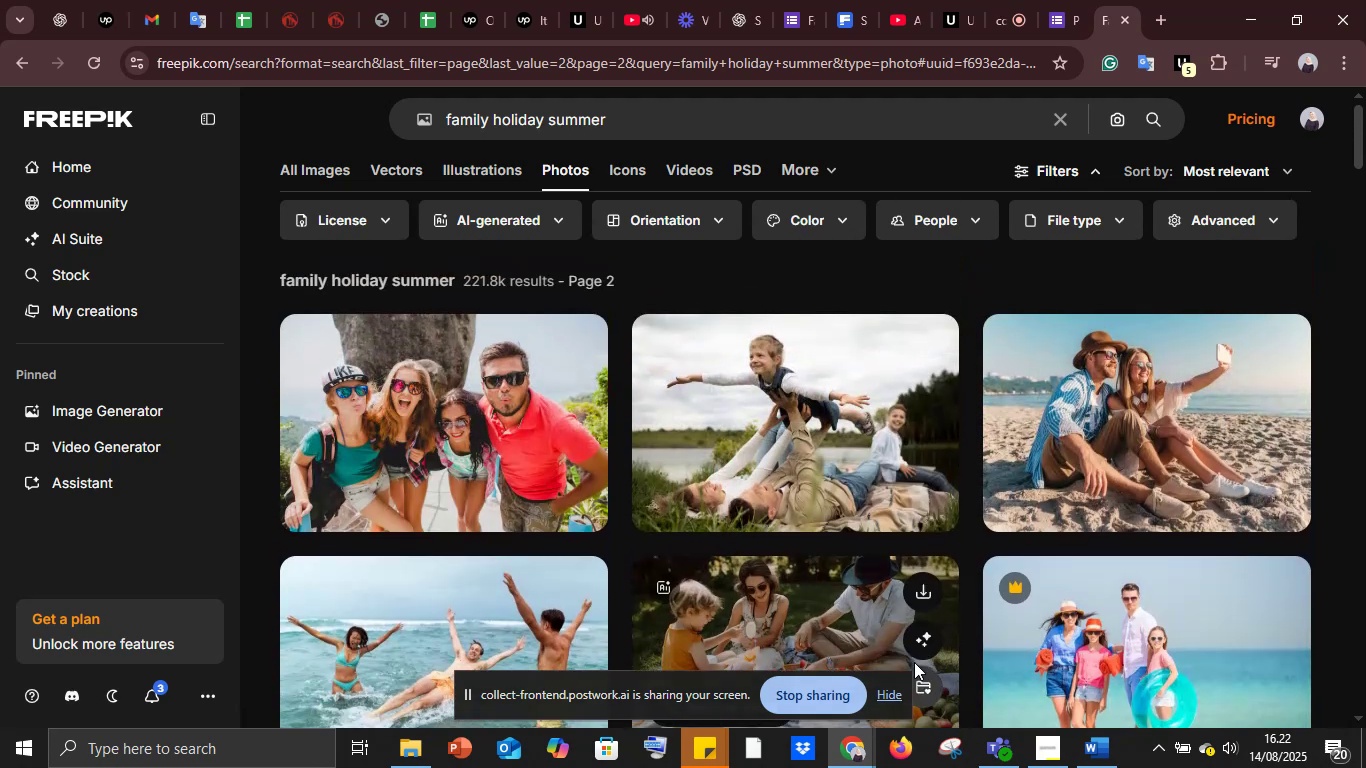 
scroll: coordinate [914, 670], scroll_direction: down, amount: 48.0
 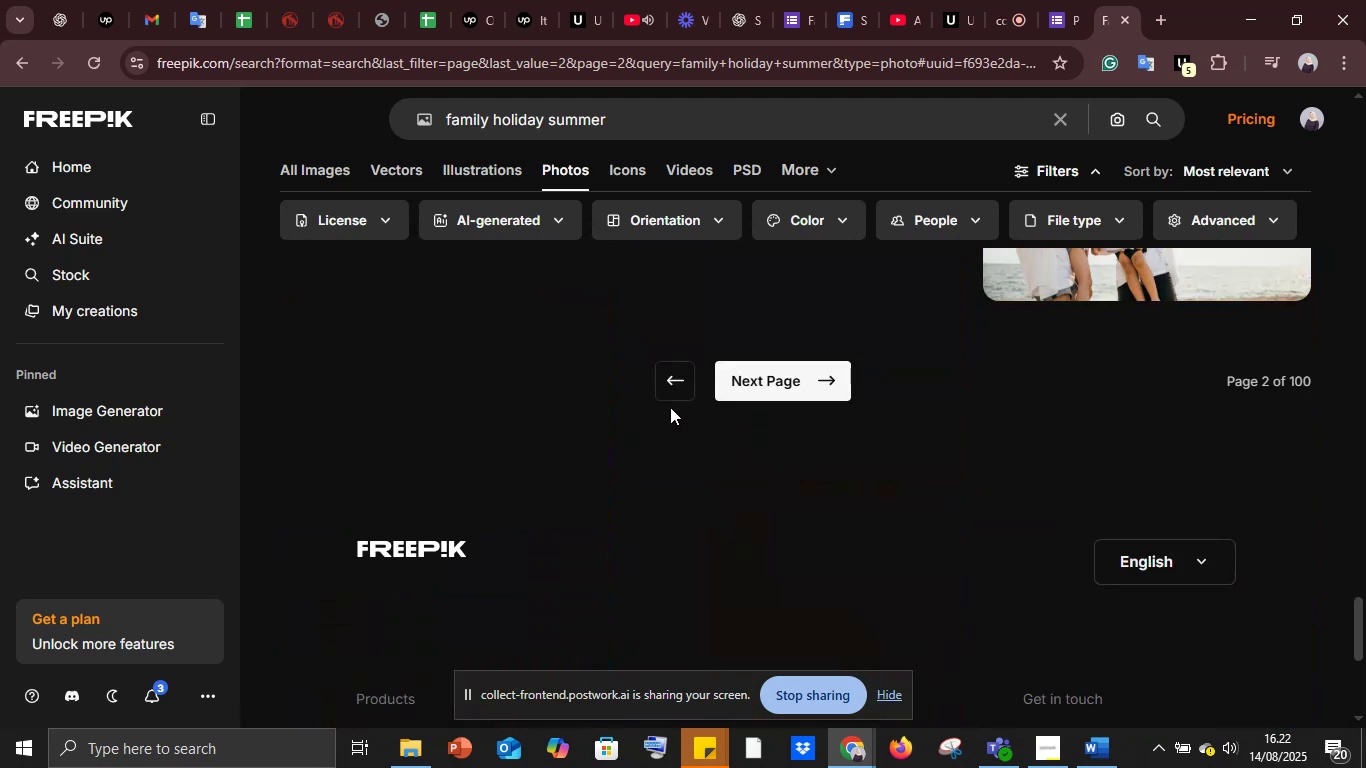 
left_click([670, 387])
 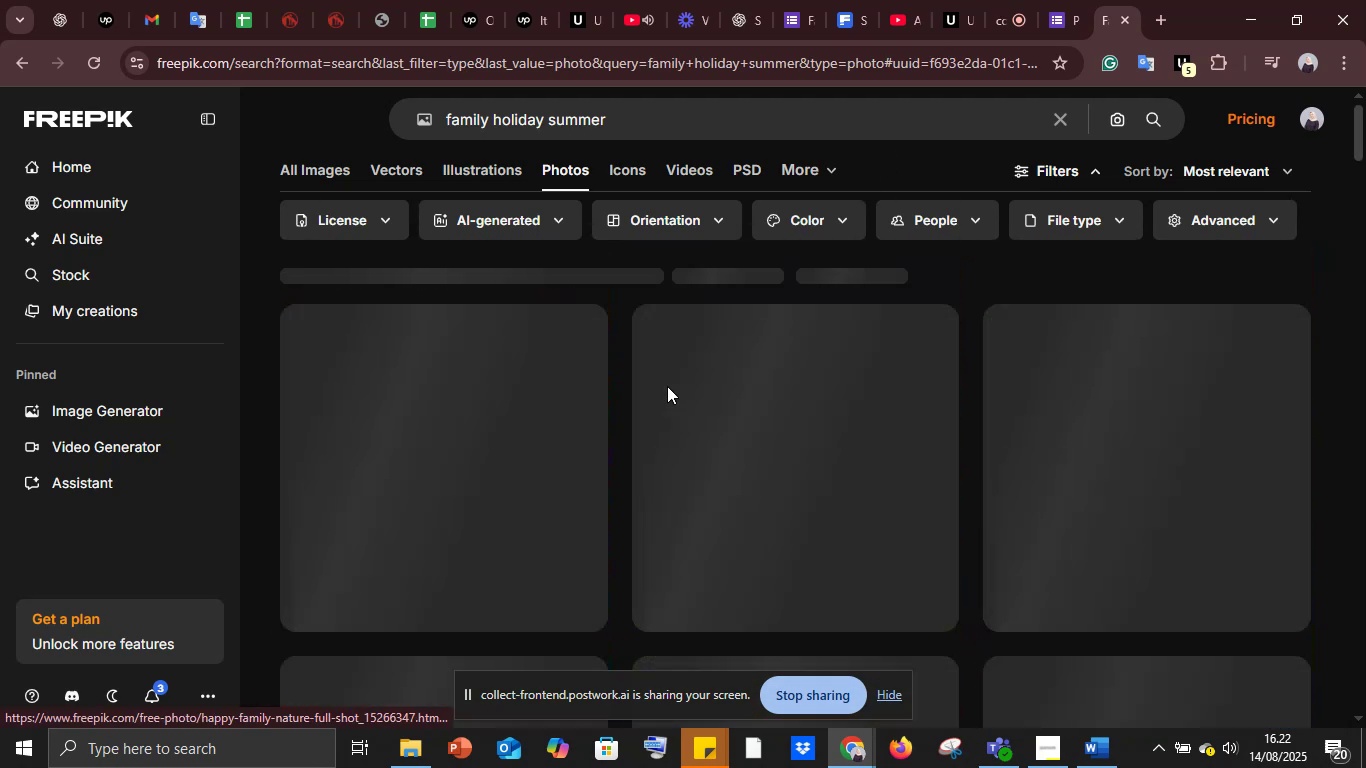 
mouse_move([837, 463])
 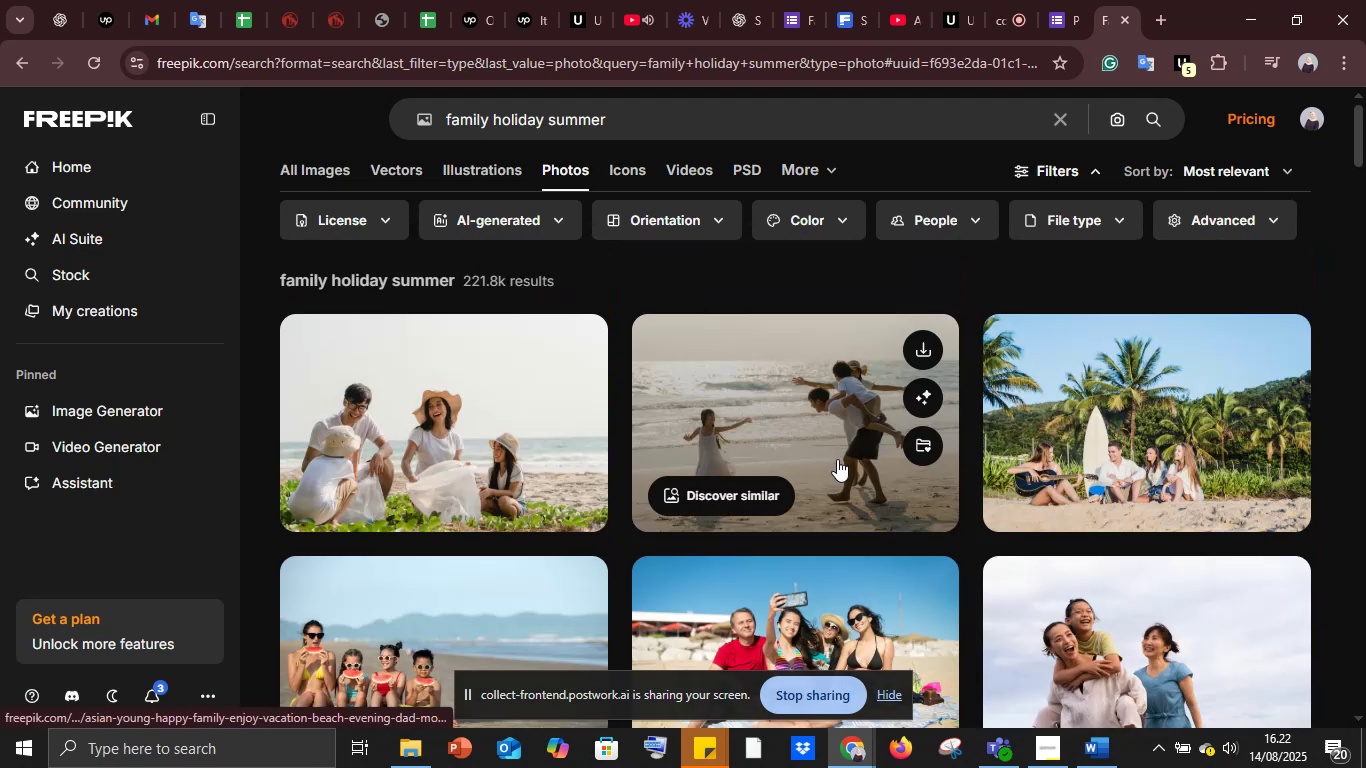 
scroll: coordinate [847, 496], scroll_direction: down, amount: 41.0
 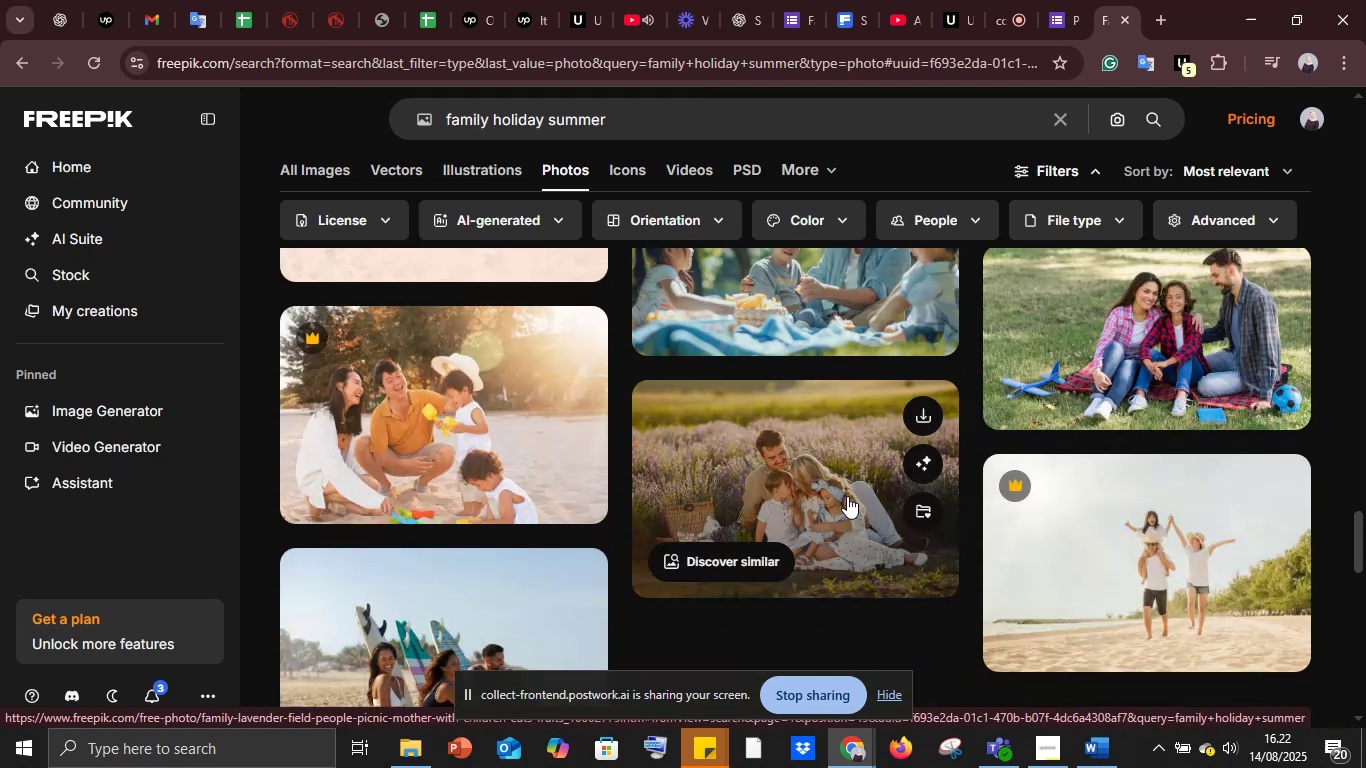 
left_click([848, 496])
 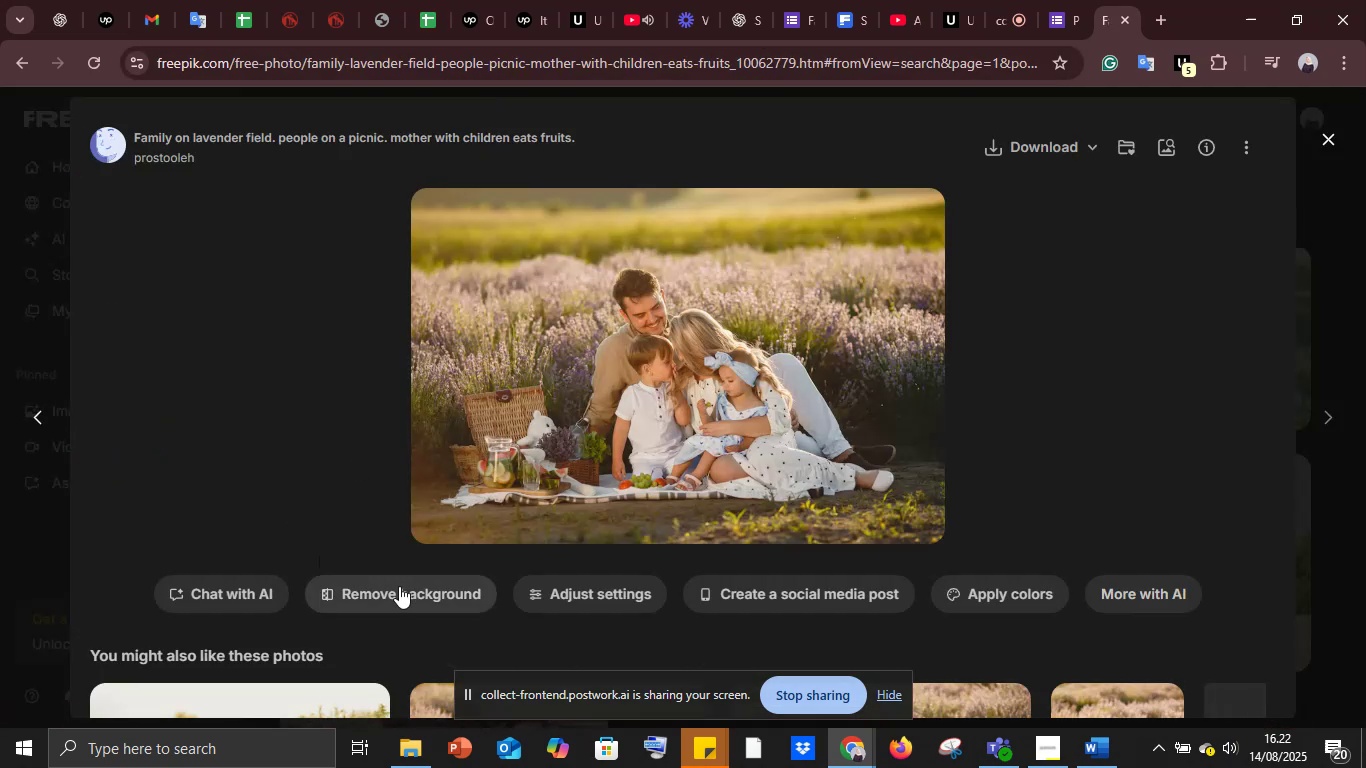 
left_click([1037, 144])
 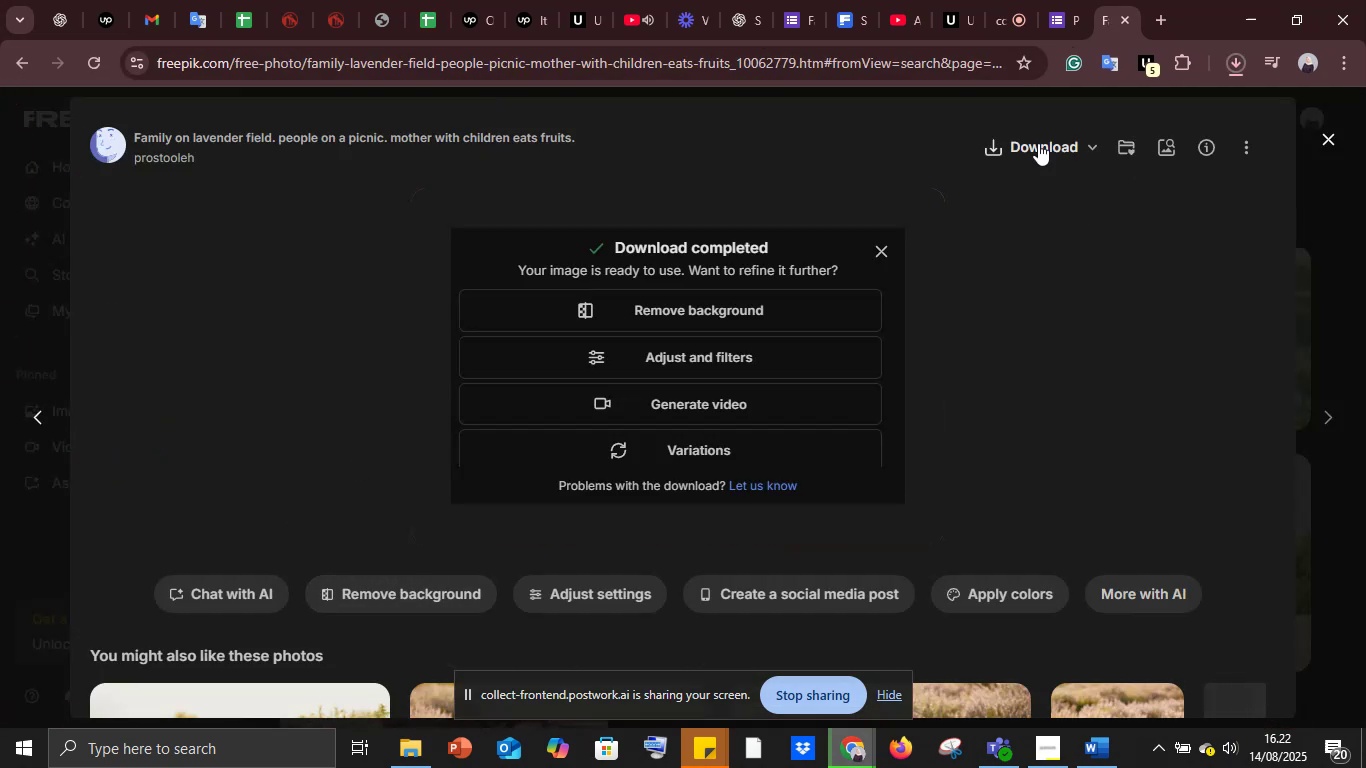 
left_click([1056, 0])
 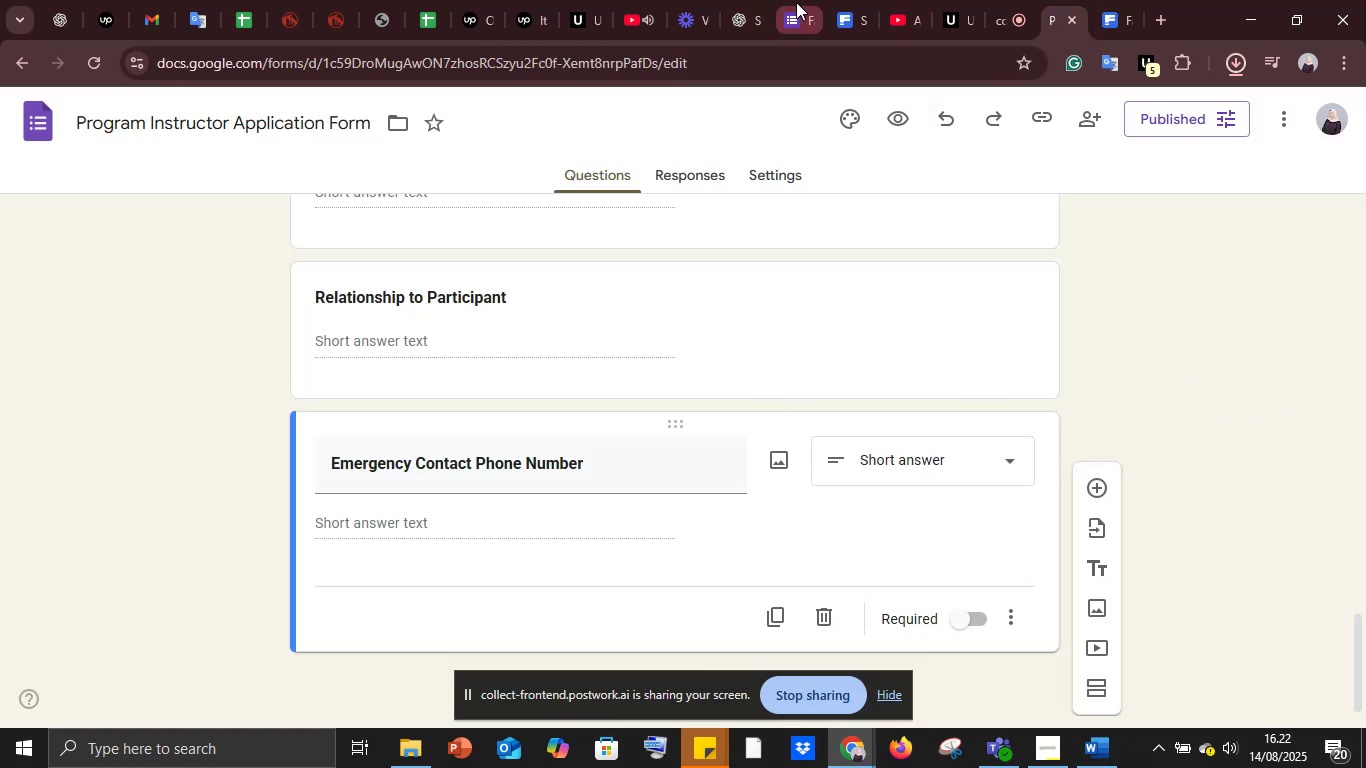 
wait(5.57)
 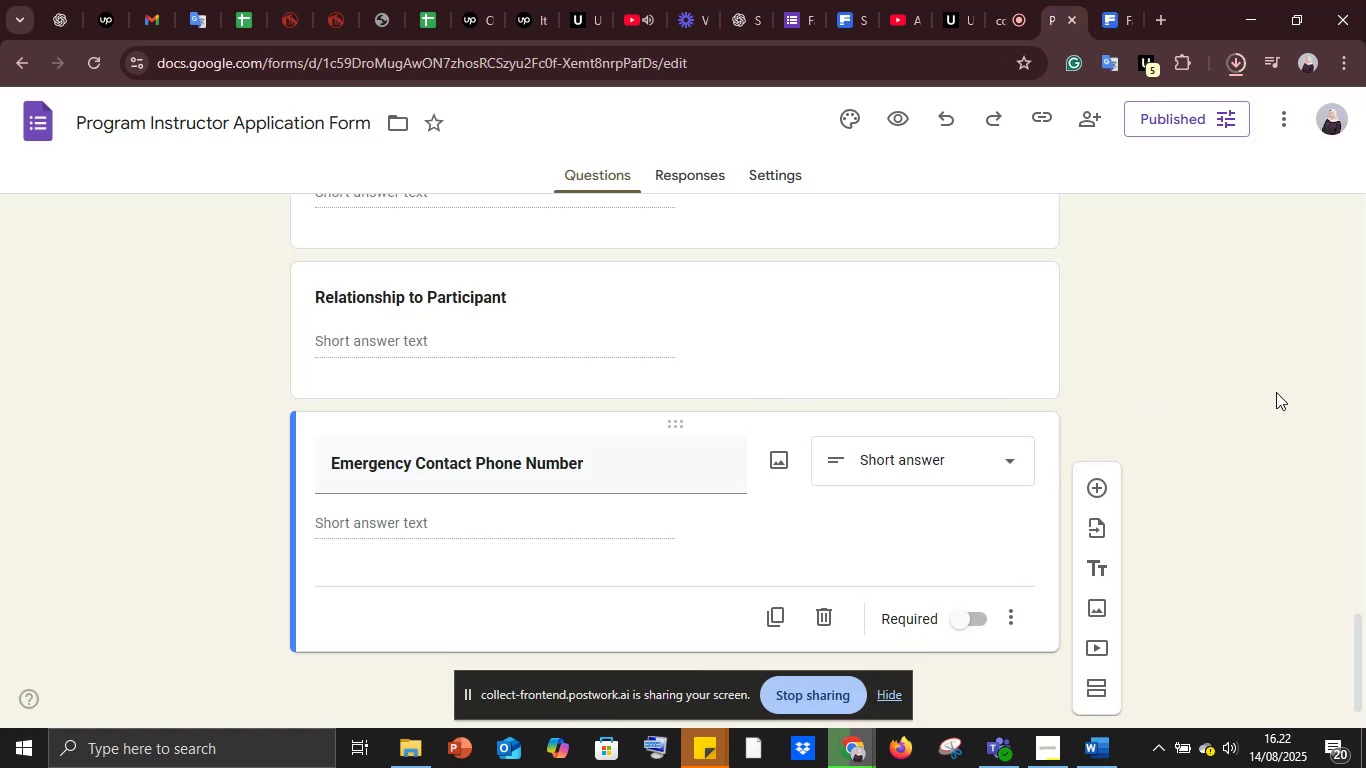 
left_click([886, 299])
 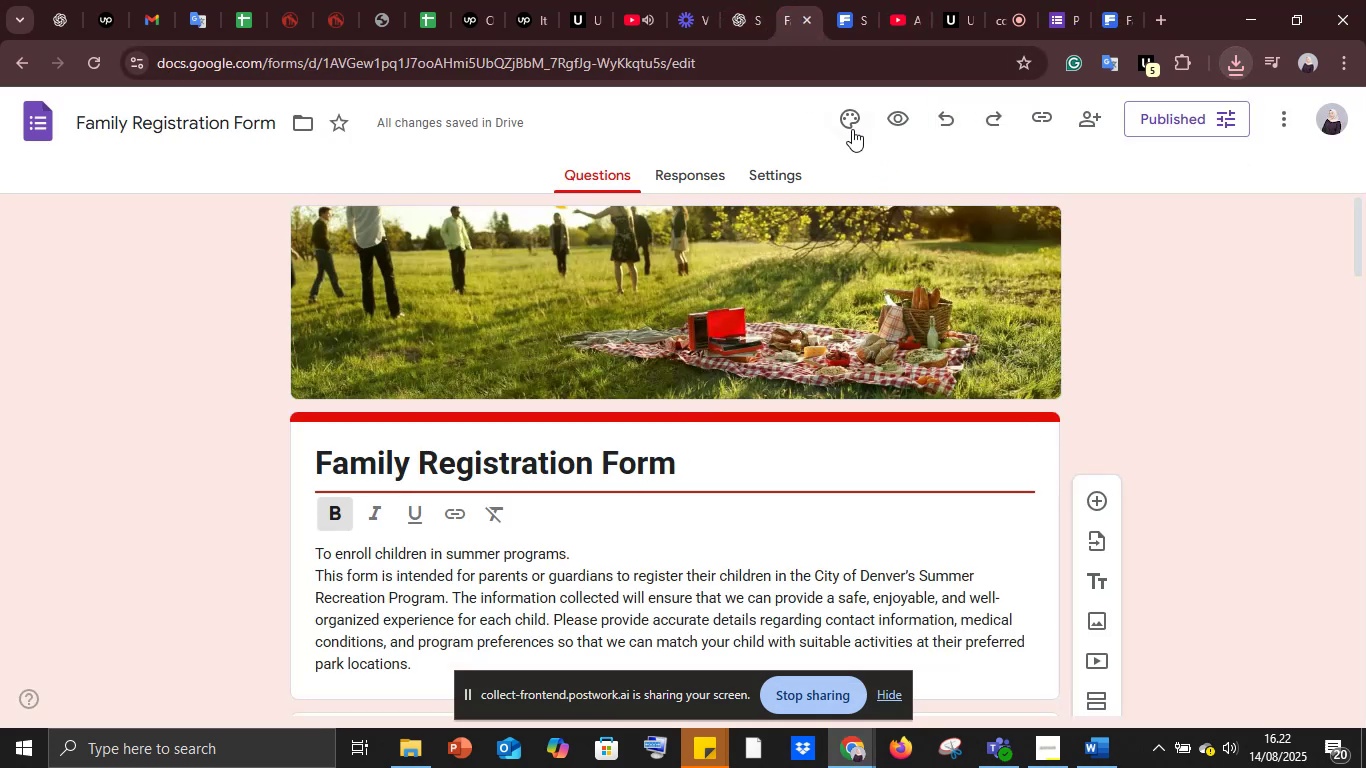 
left_click([852, 128])
 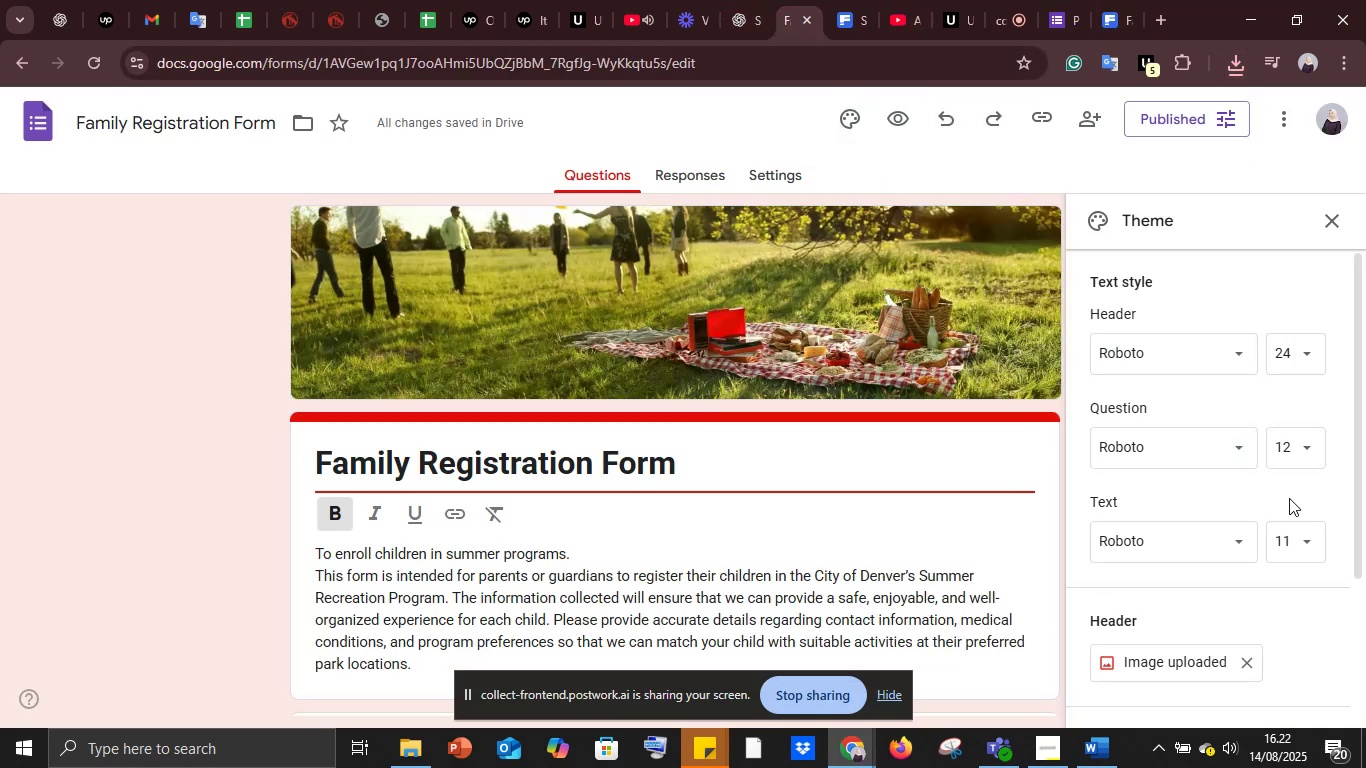 
left_click_drag(start_coordinate=[1359, 478], to_coordinate=[1350, 597])
 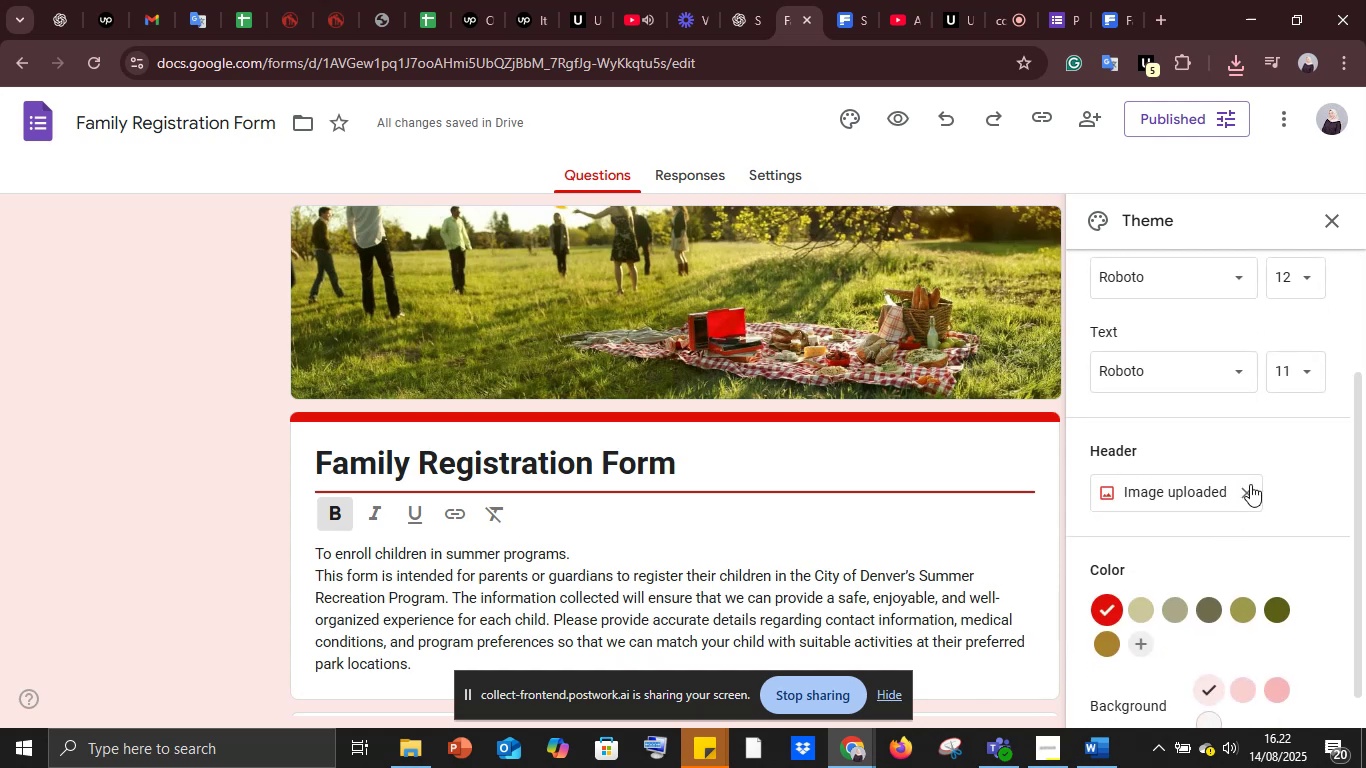 
left_click([1257, 491])
 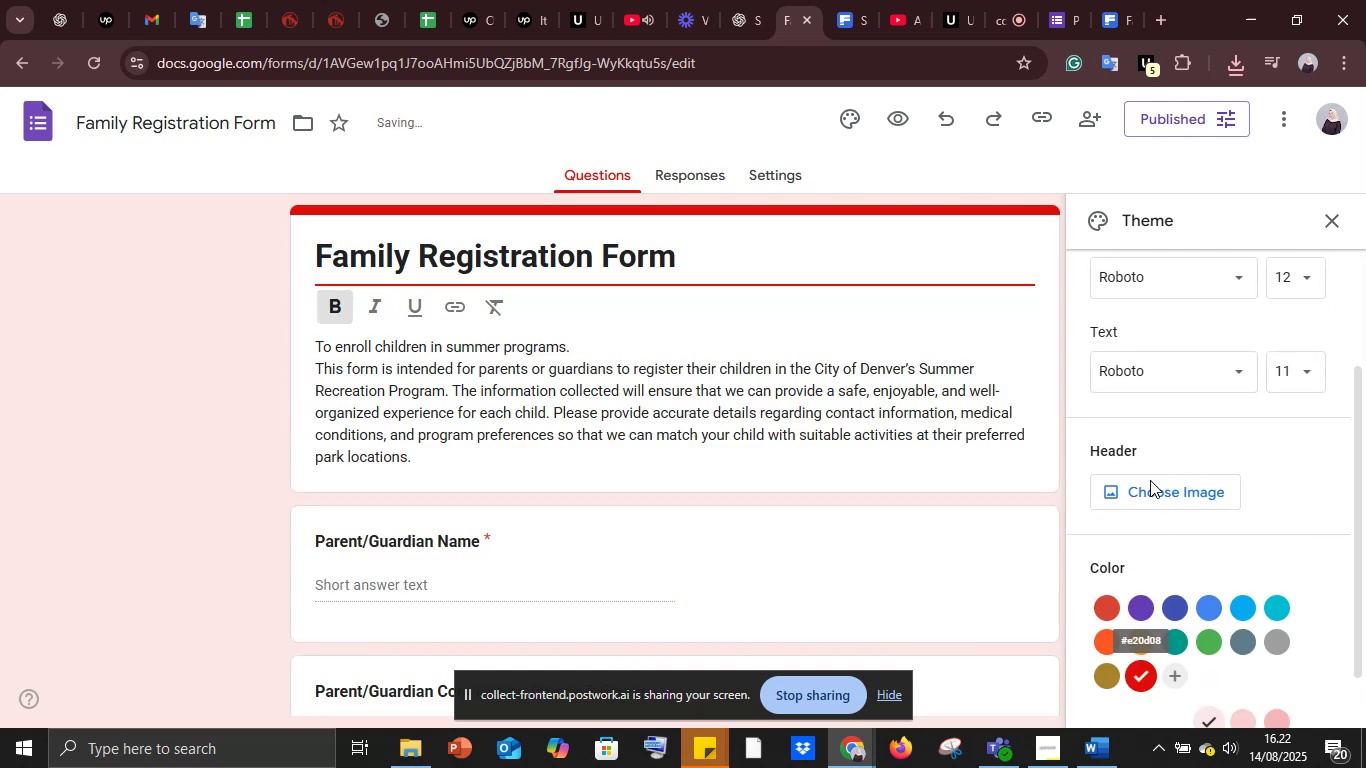 
double_click([1147, 490])
 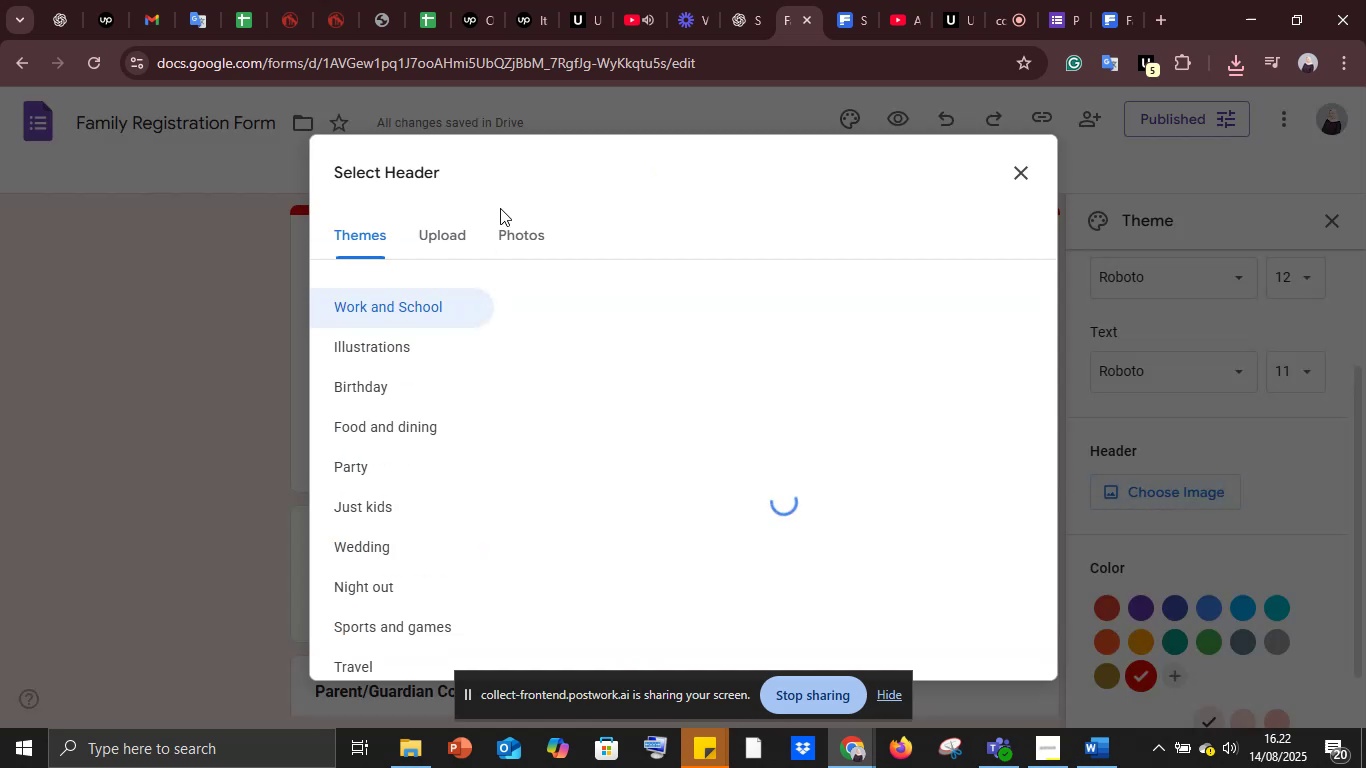 
left_click([461, 234])
 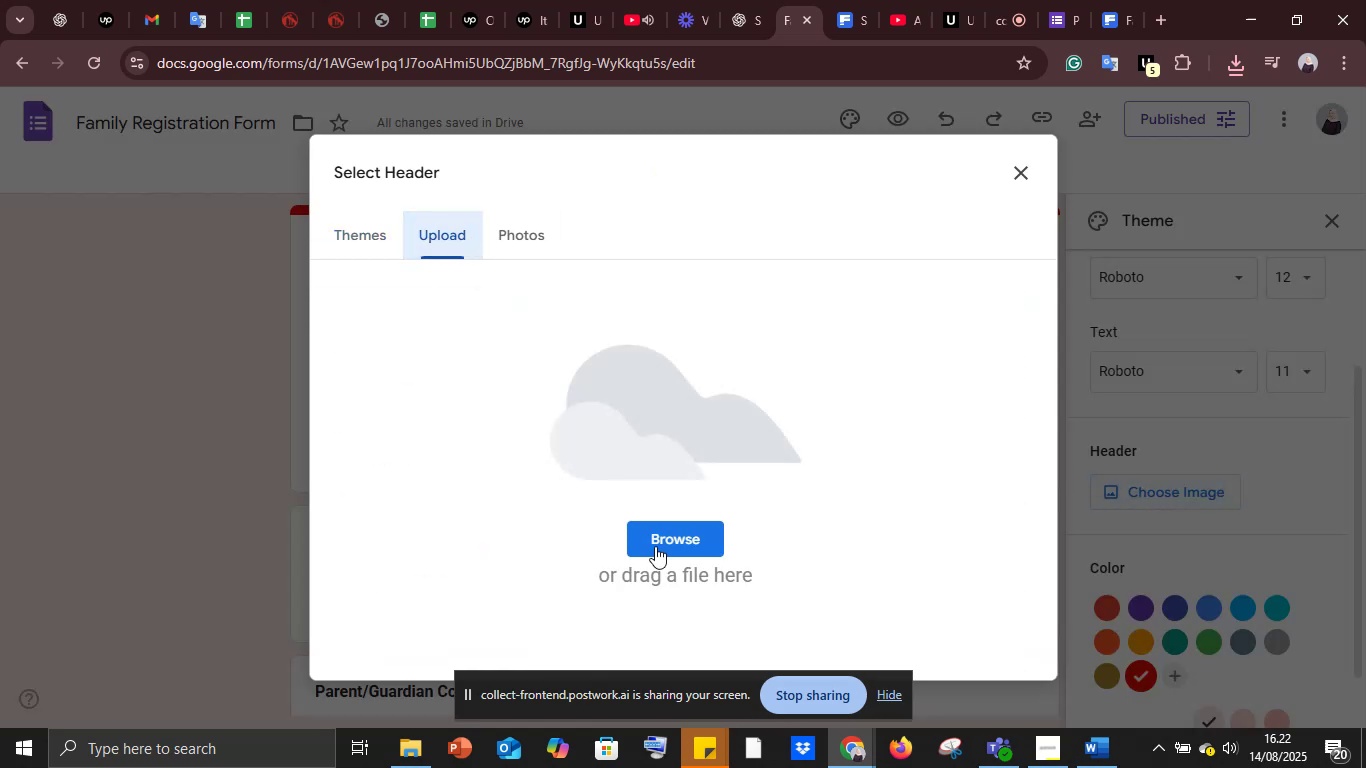 
left_click([656, 552])
 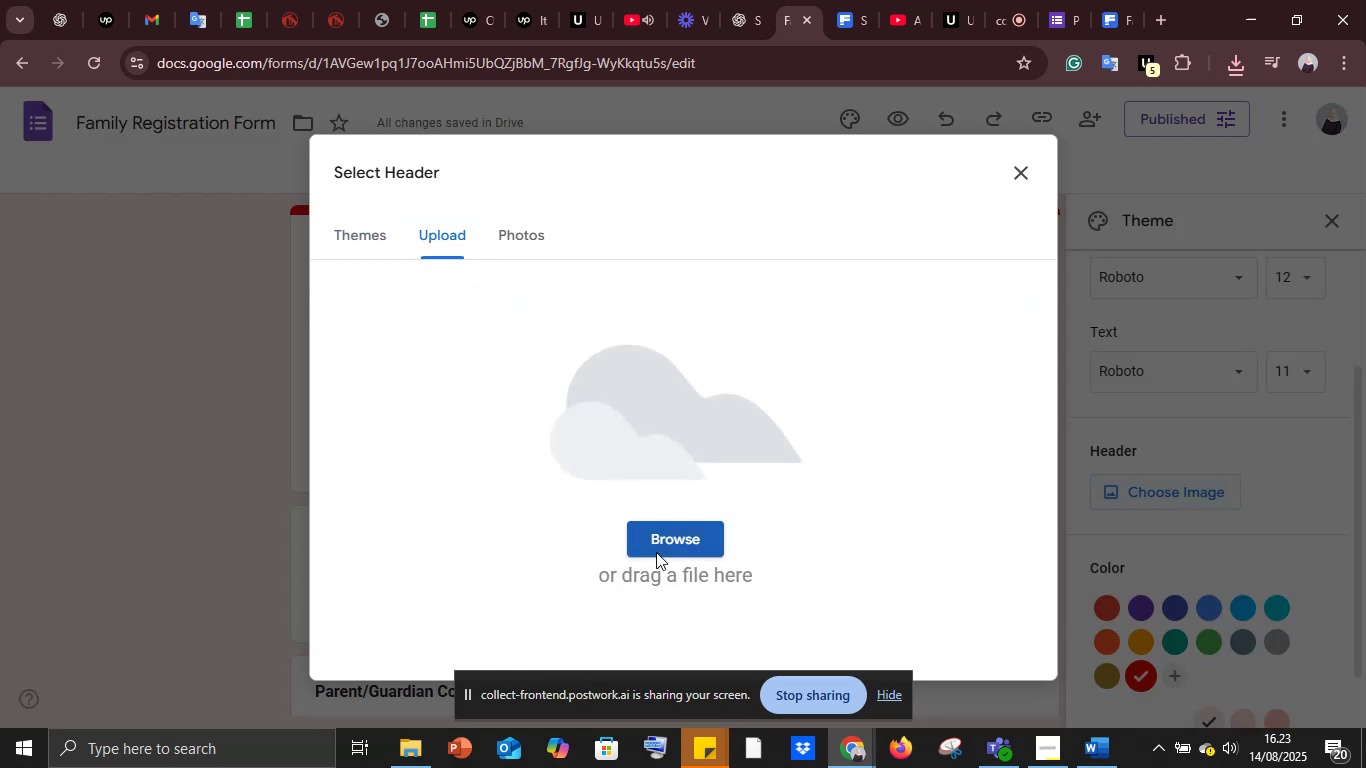 
left_click([656, 536])
 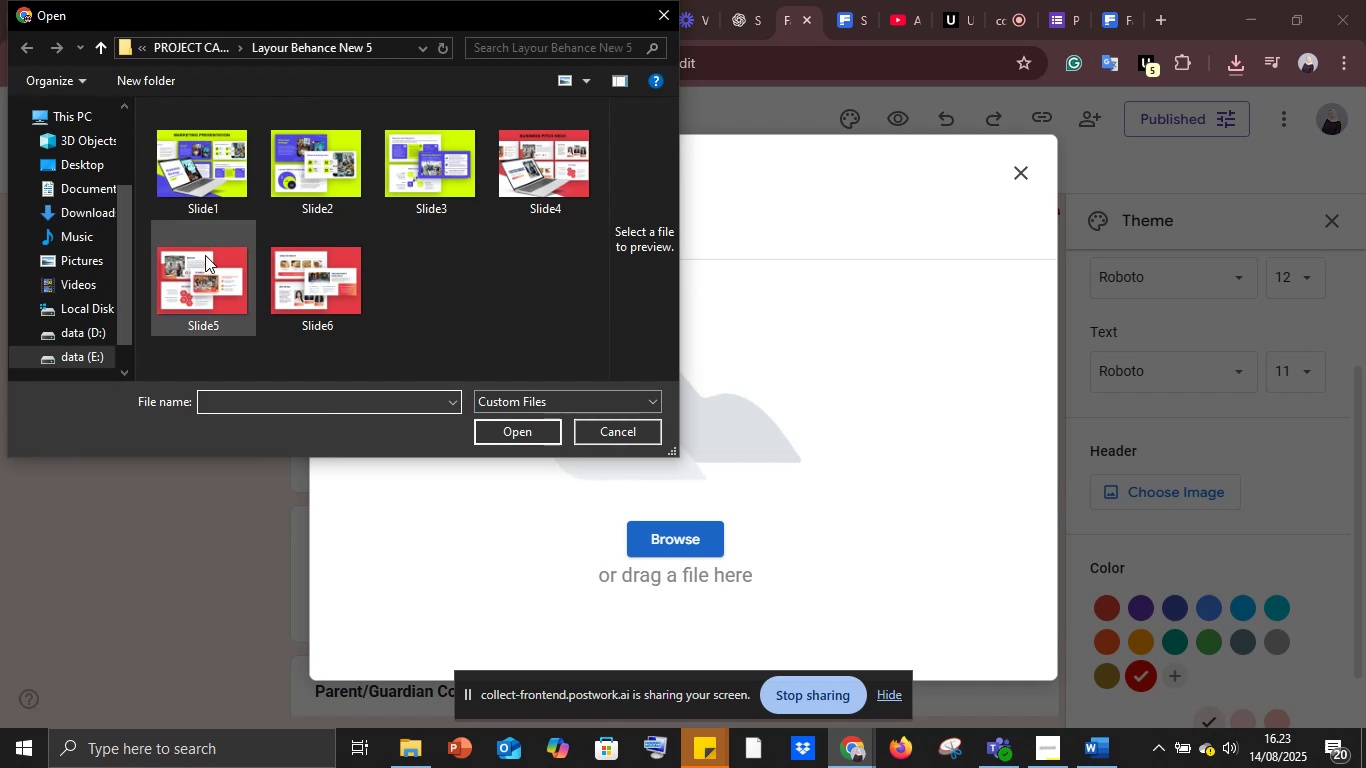 
left_click([82, 214])
 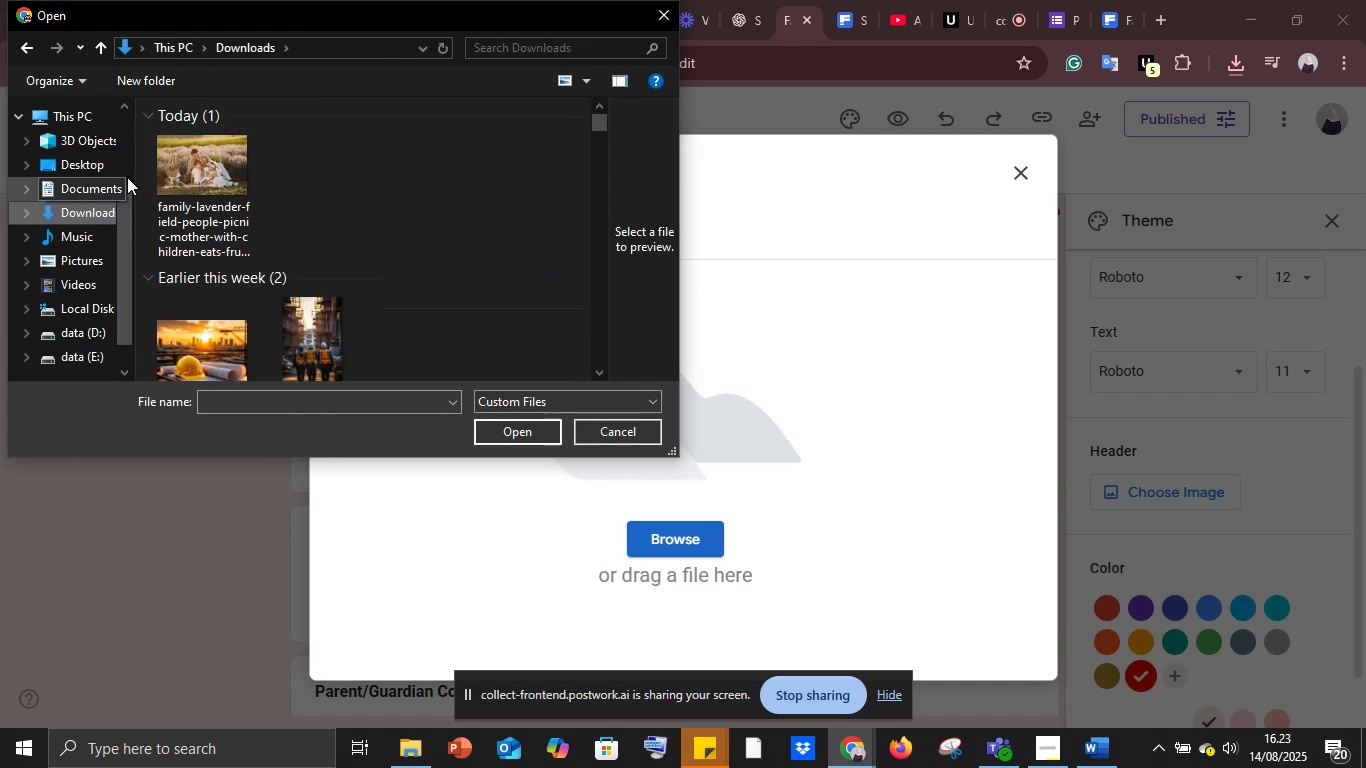 
left_click([232, 152])
 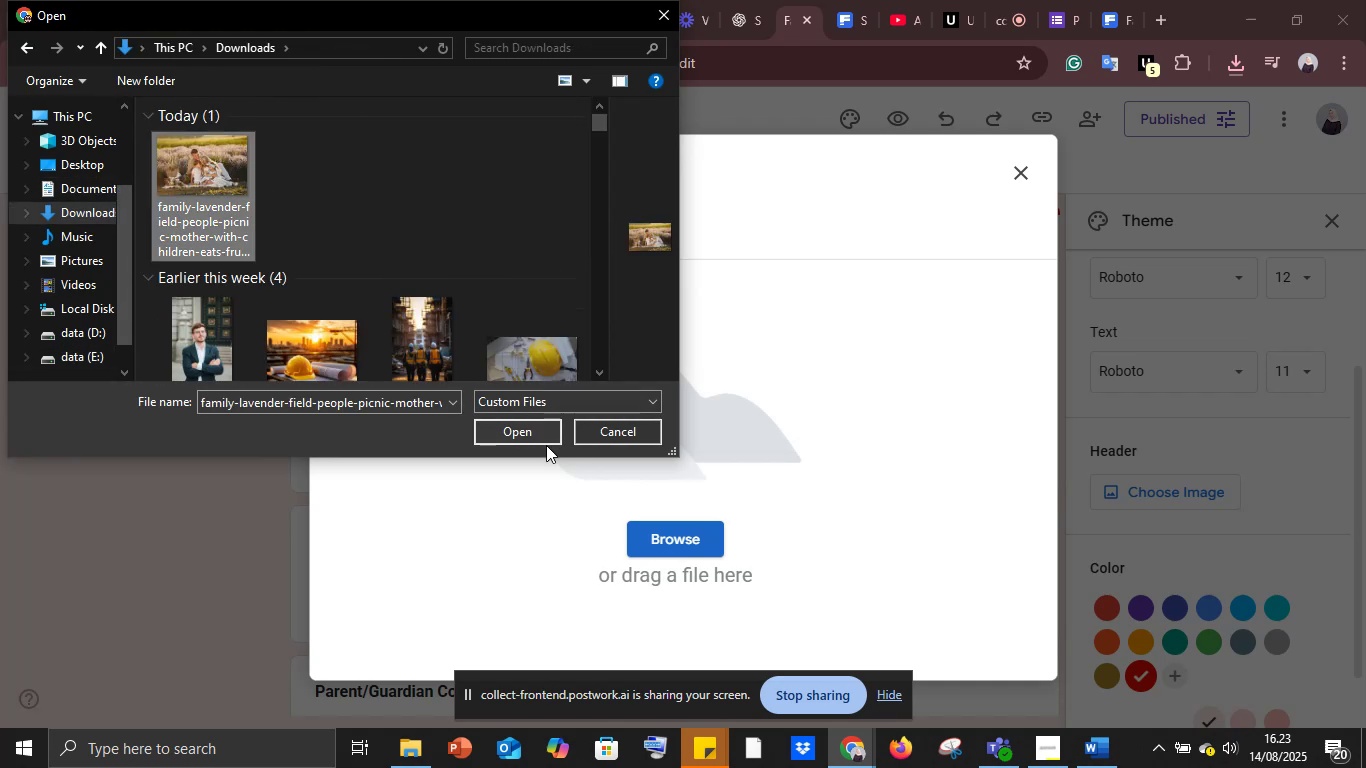 
left_click([527, 430])
 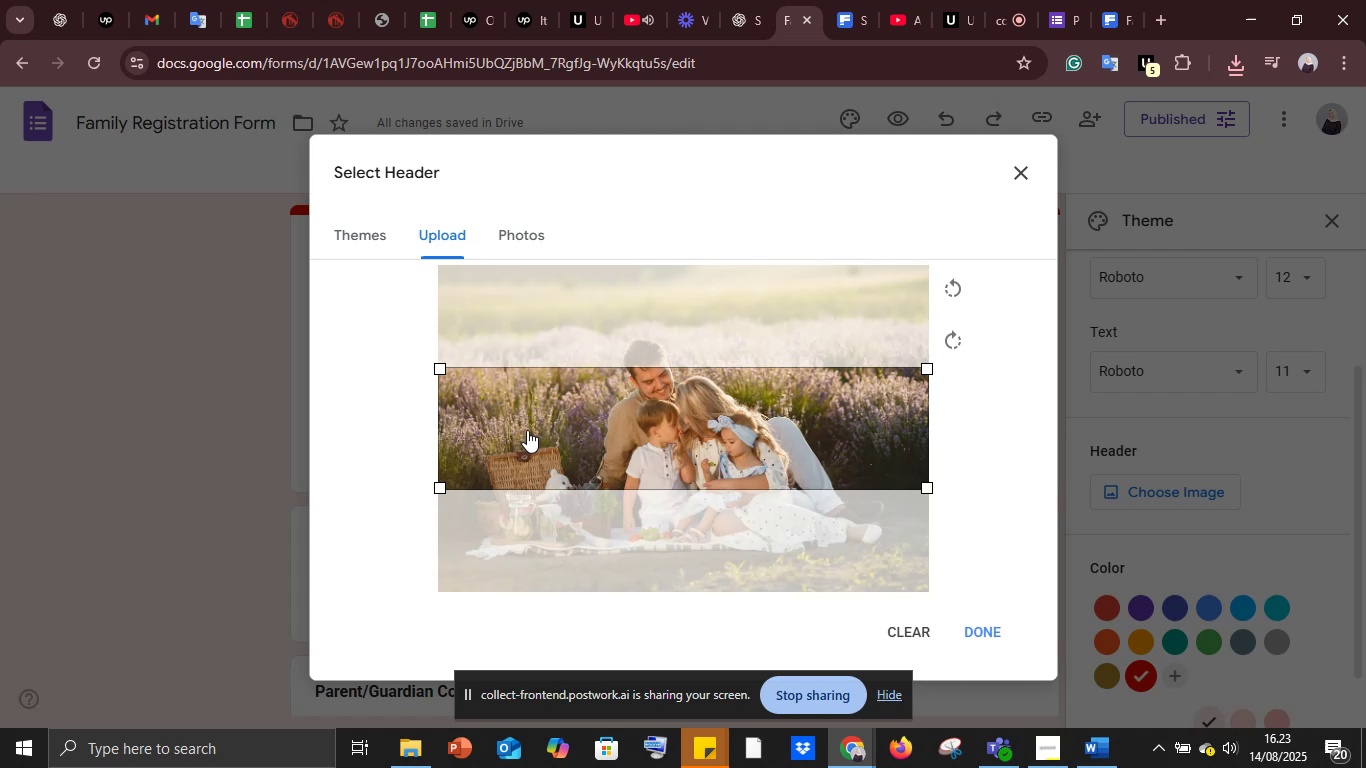 
wait(34.67)
 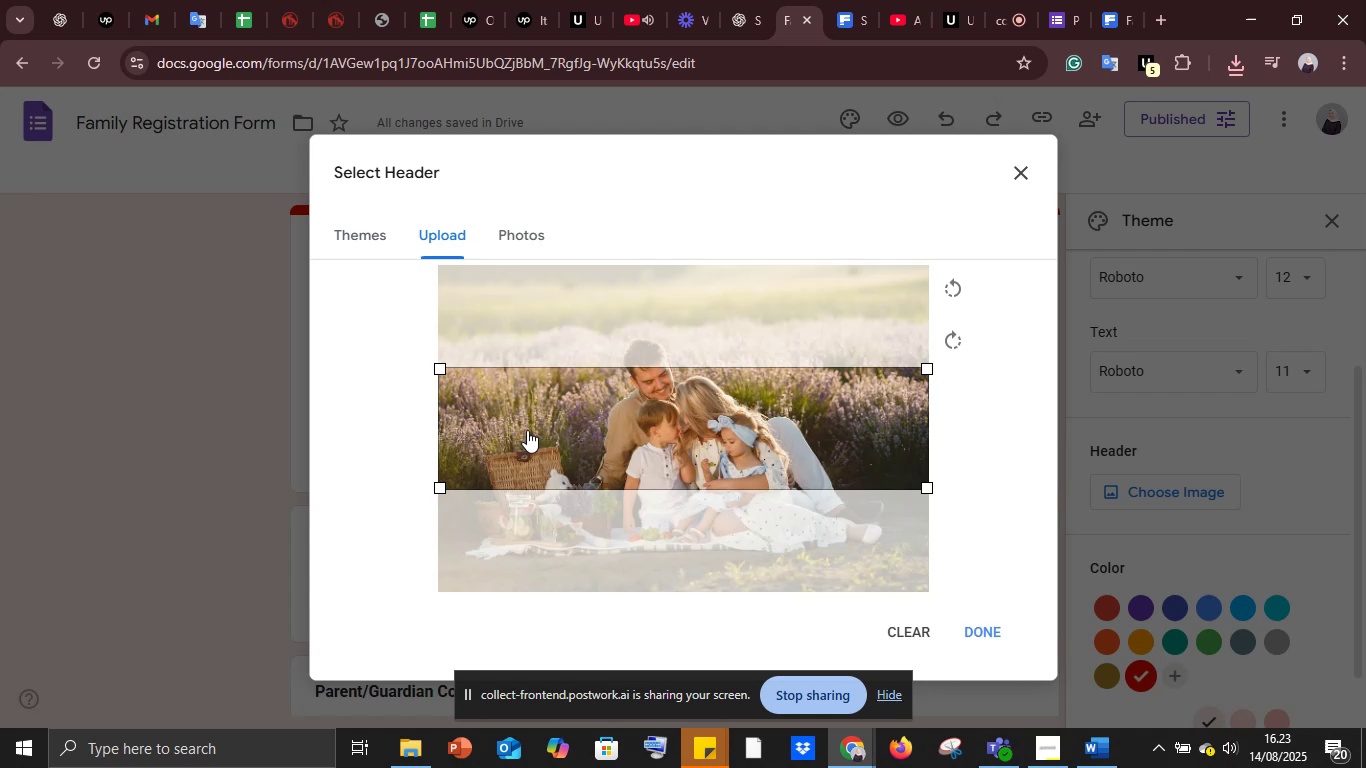 
left_click_drag(start_coordinate=[700, 420], to_coordinate=[699, 404])
 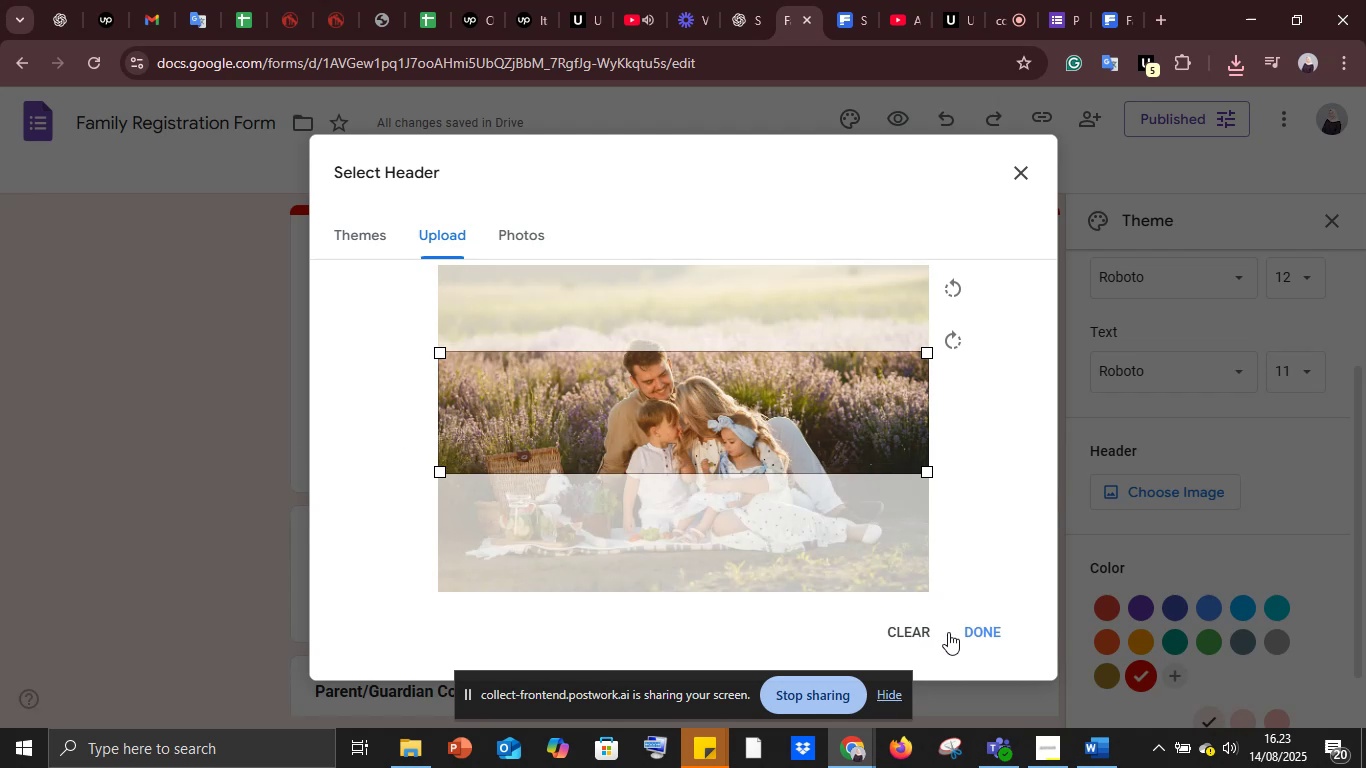 
left_click([968, 632])
 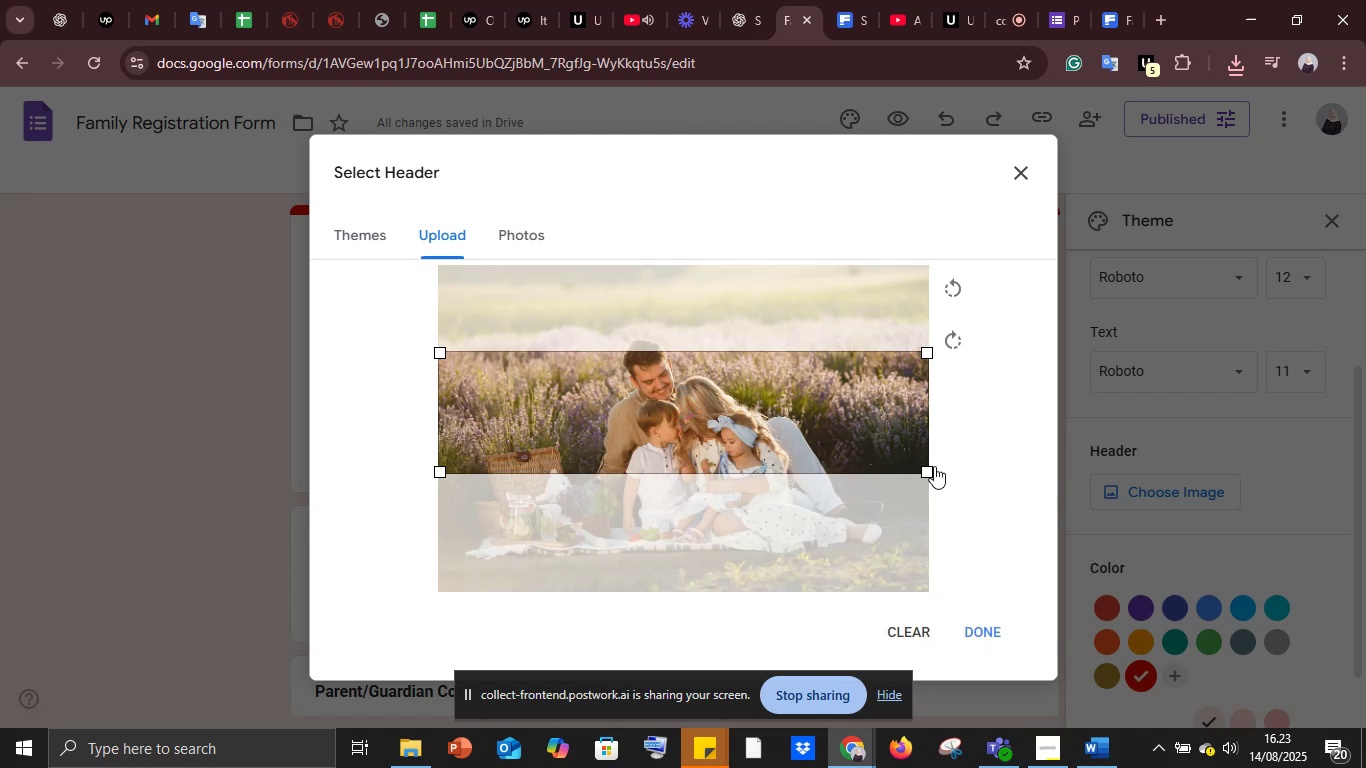 
left_click_drag(start_coordinate=[929, 462], to_coordinate=[925, 533])
 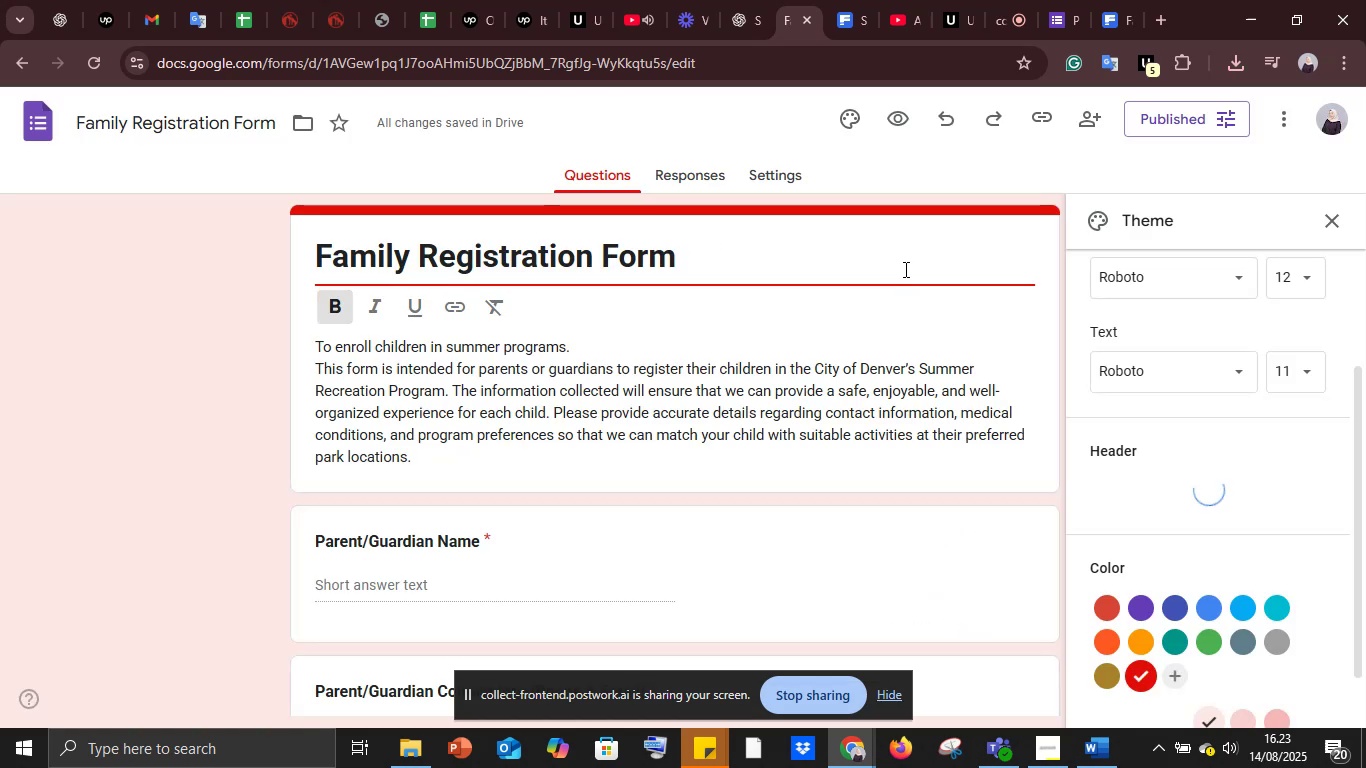 
scroll: coordinate [818, 358], scroll_direction: up, amount: 4.0
 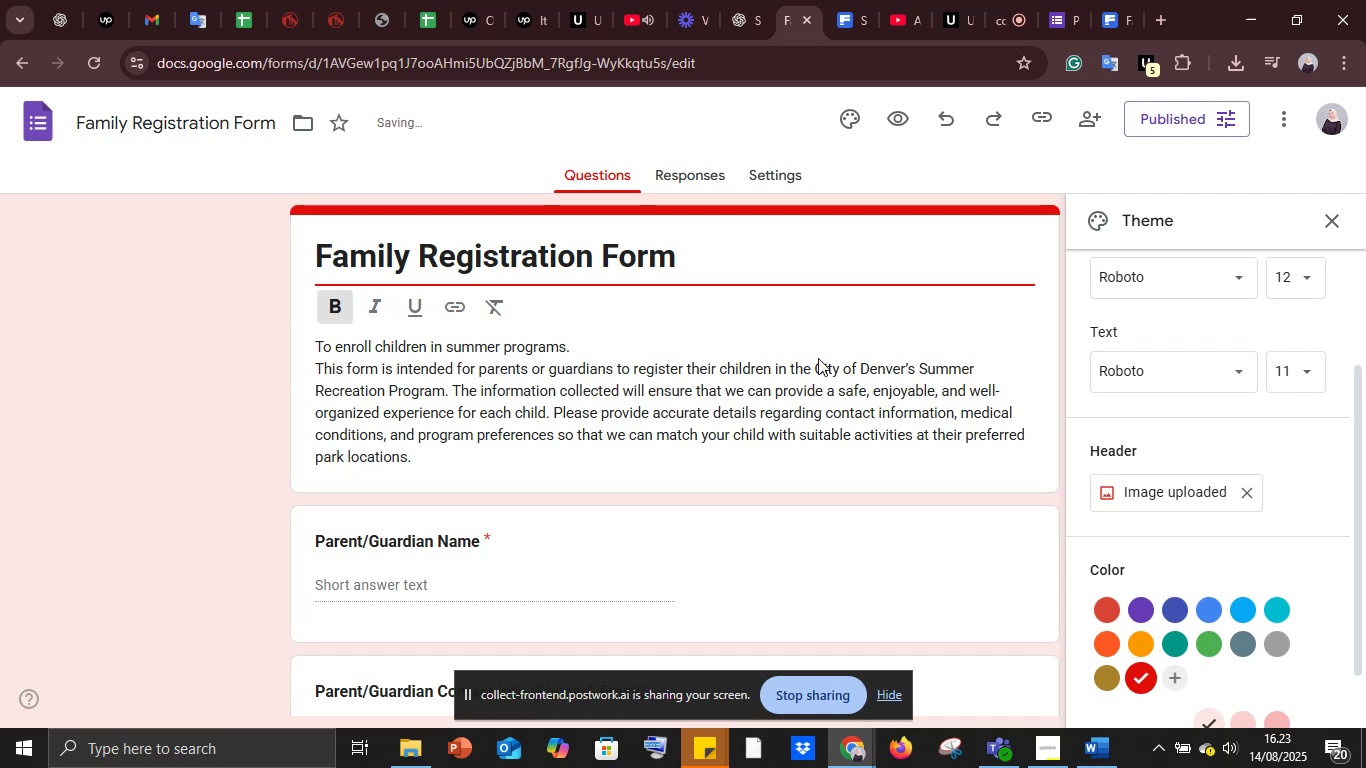 
wait(8.86)
 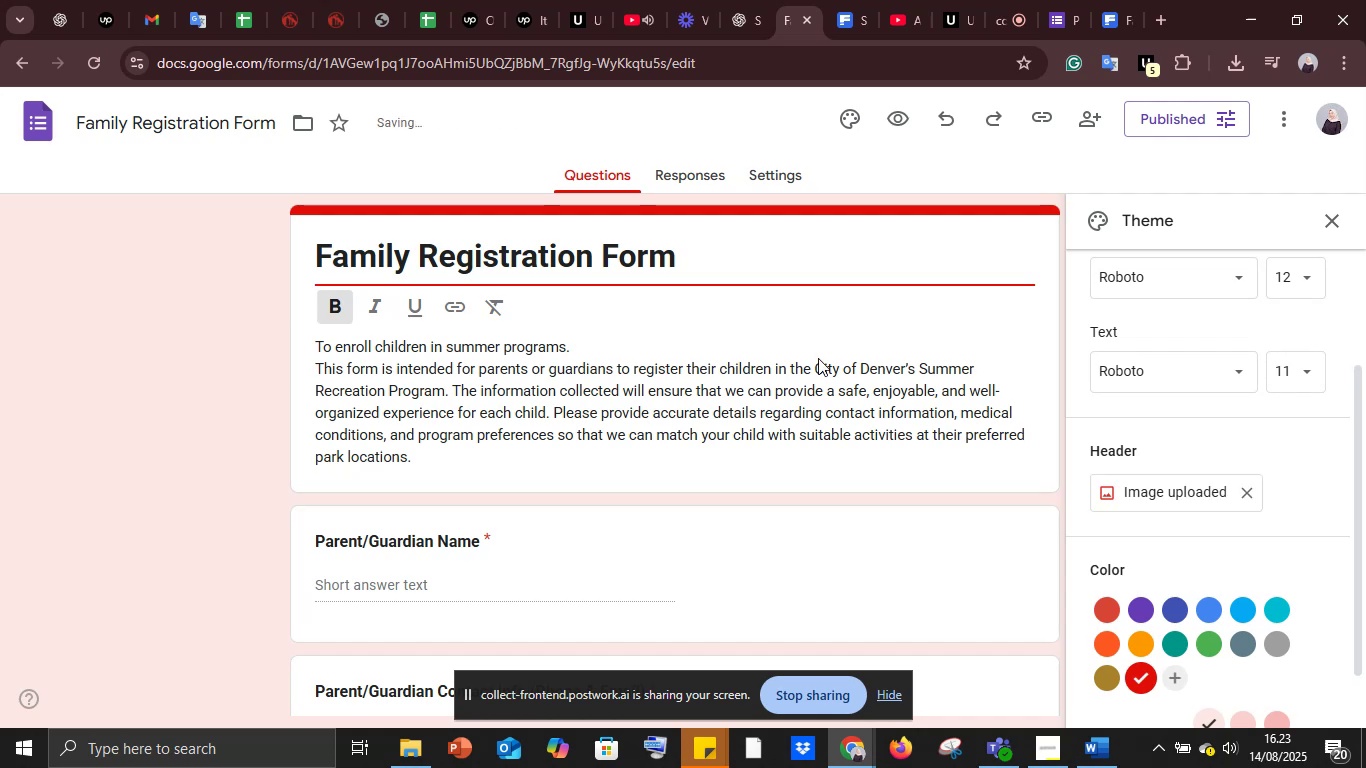 
scroll: coordinate [533, 501], scroll_direction: down, amount: 4.0
 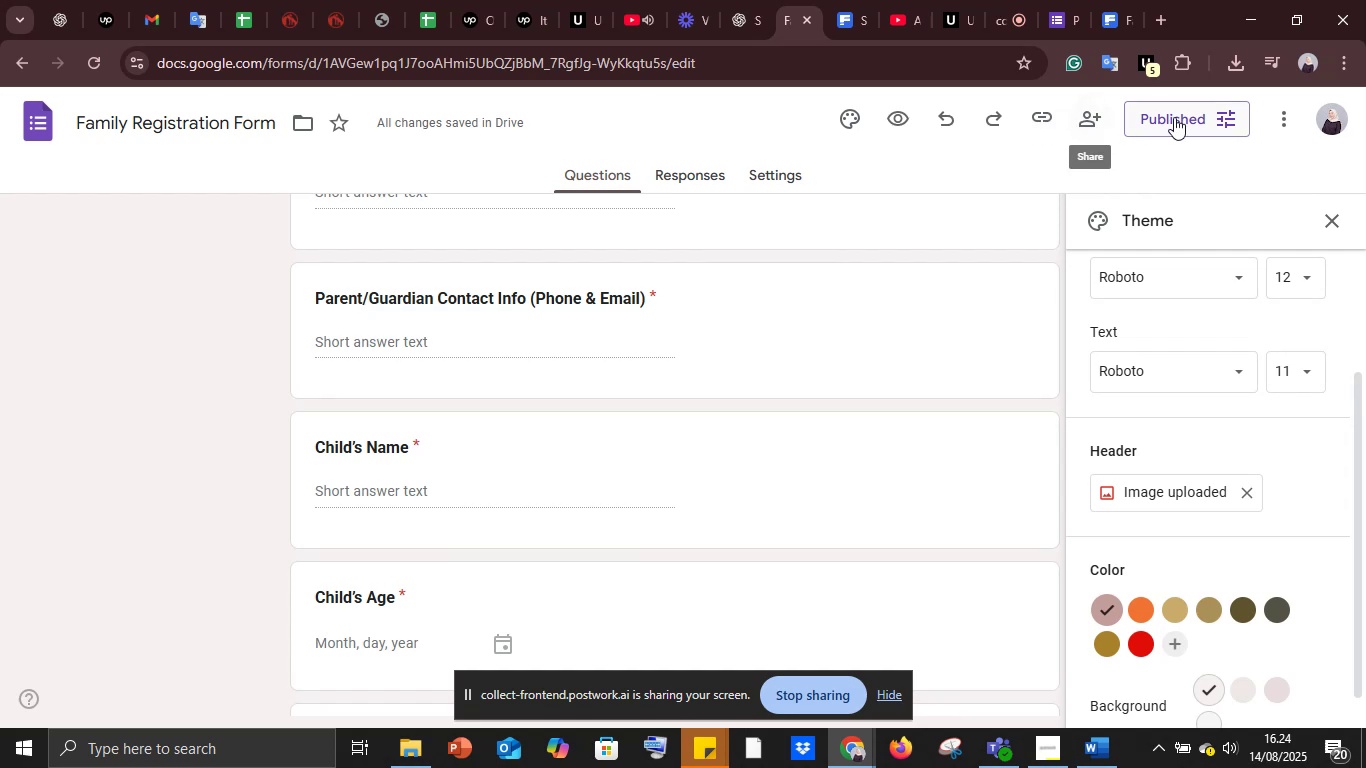 
left_click([1174, 117])
 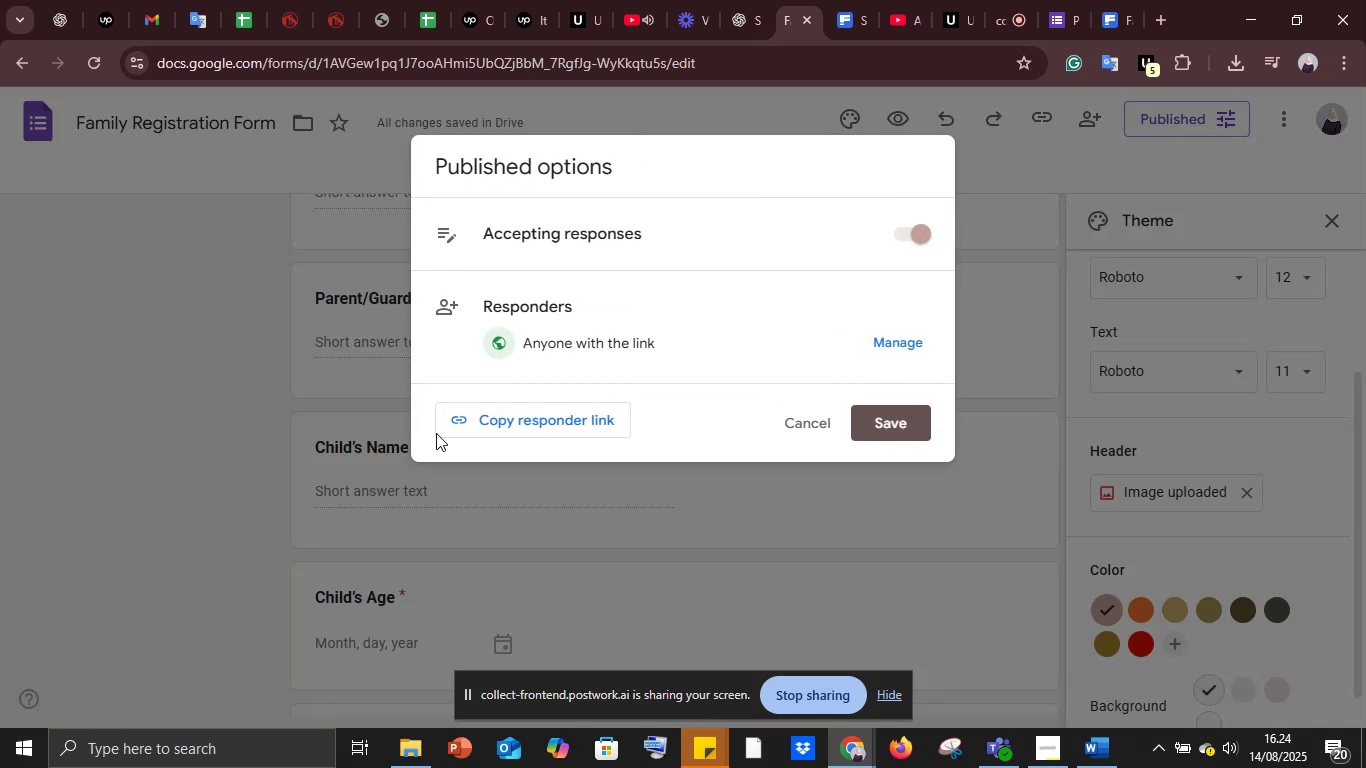 
left_click([527, 406])
 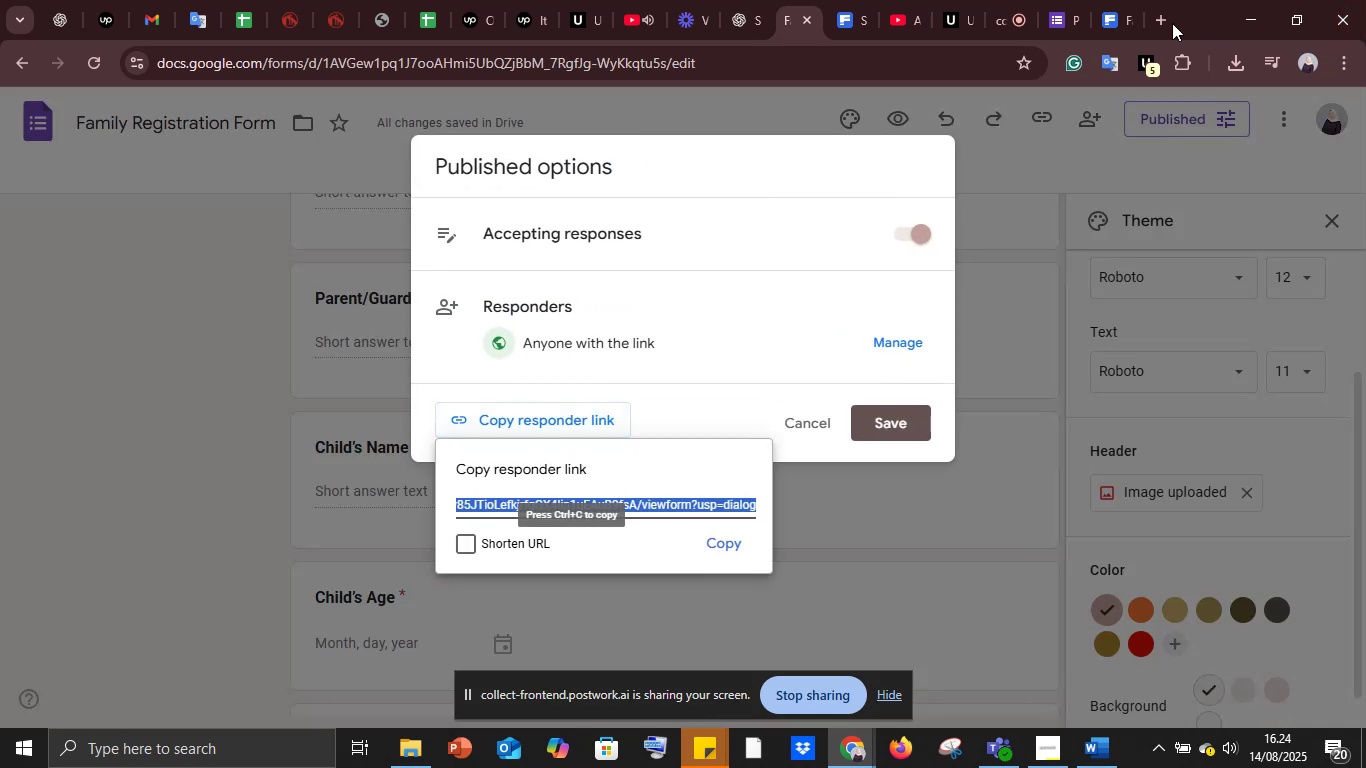 
left_click([1170, 21])
 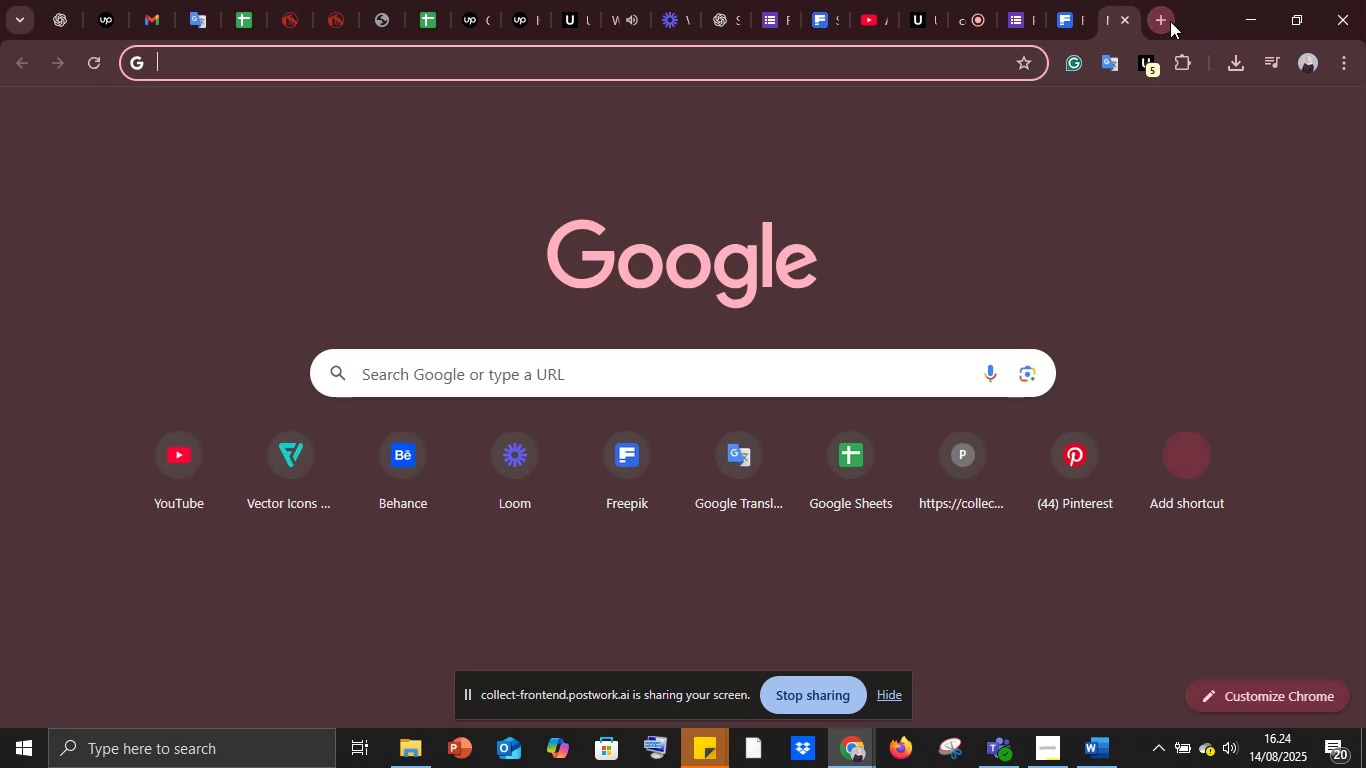 
key(Control+V)
 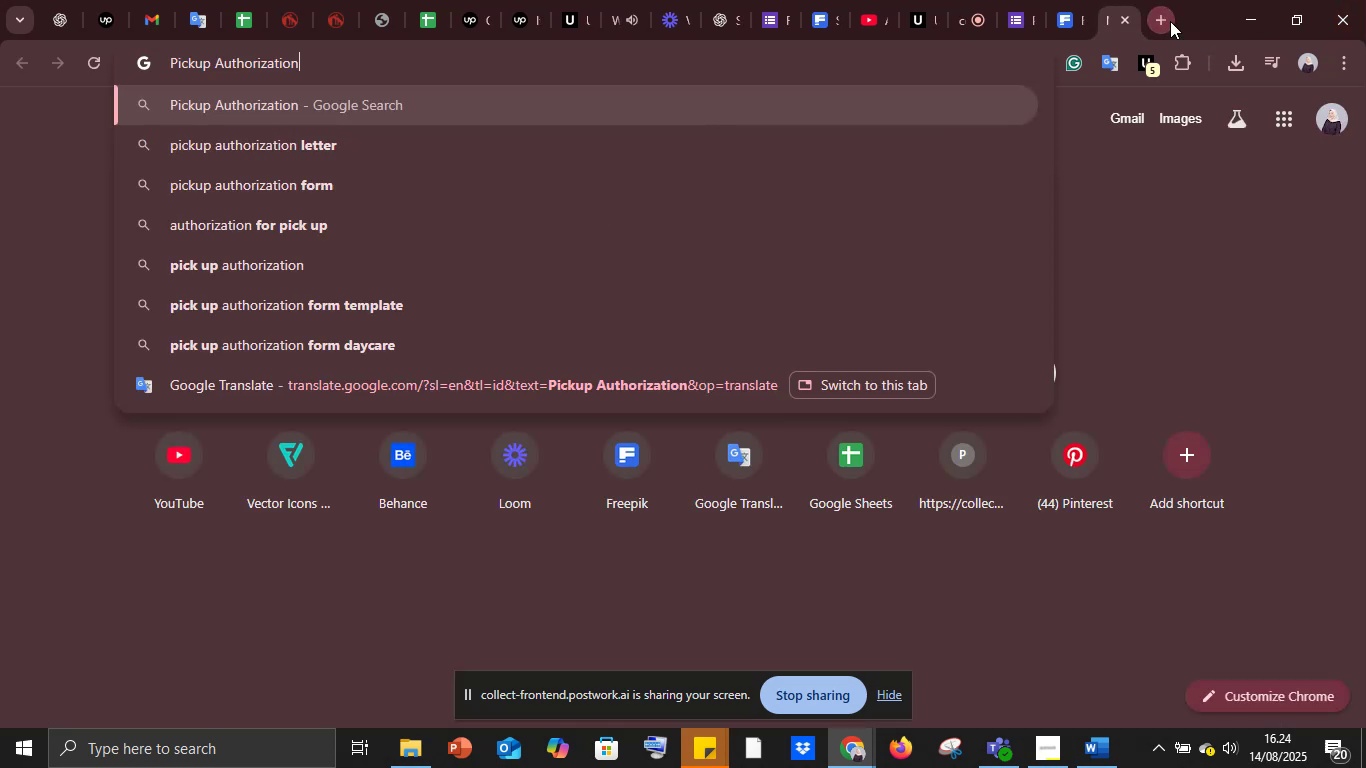 
key(Enter)
 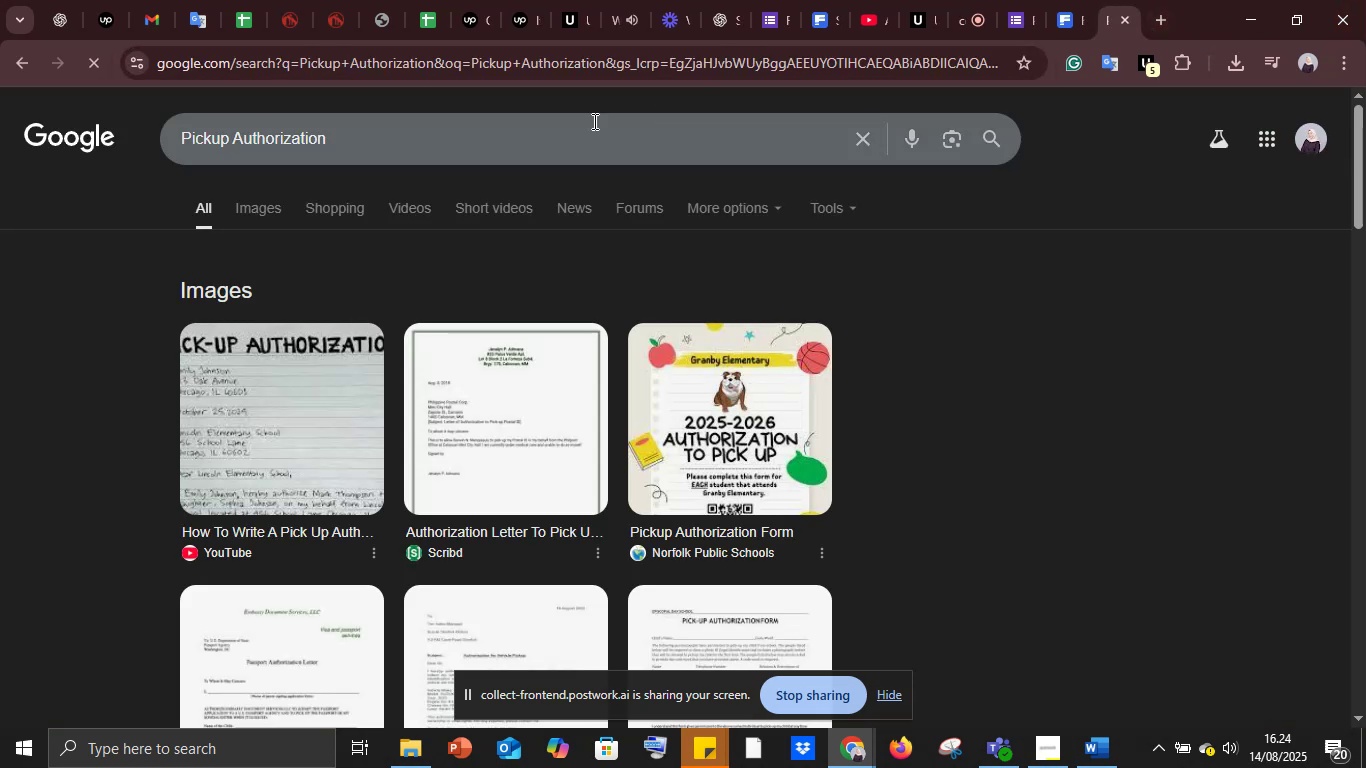 
left_click([398, 62])
 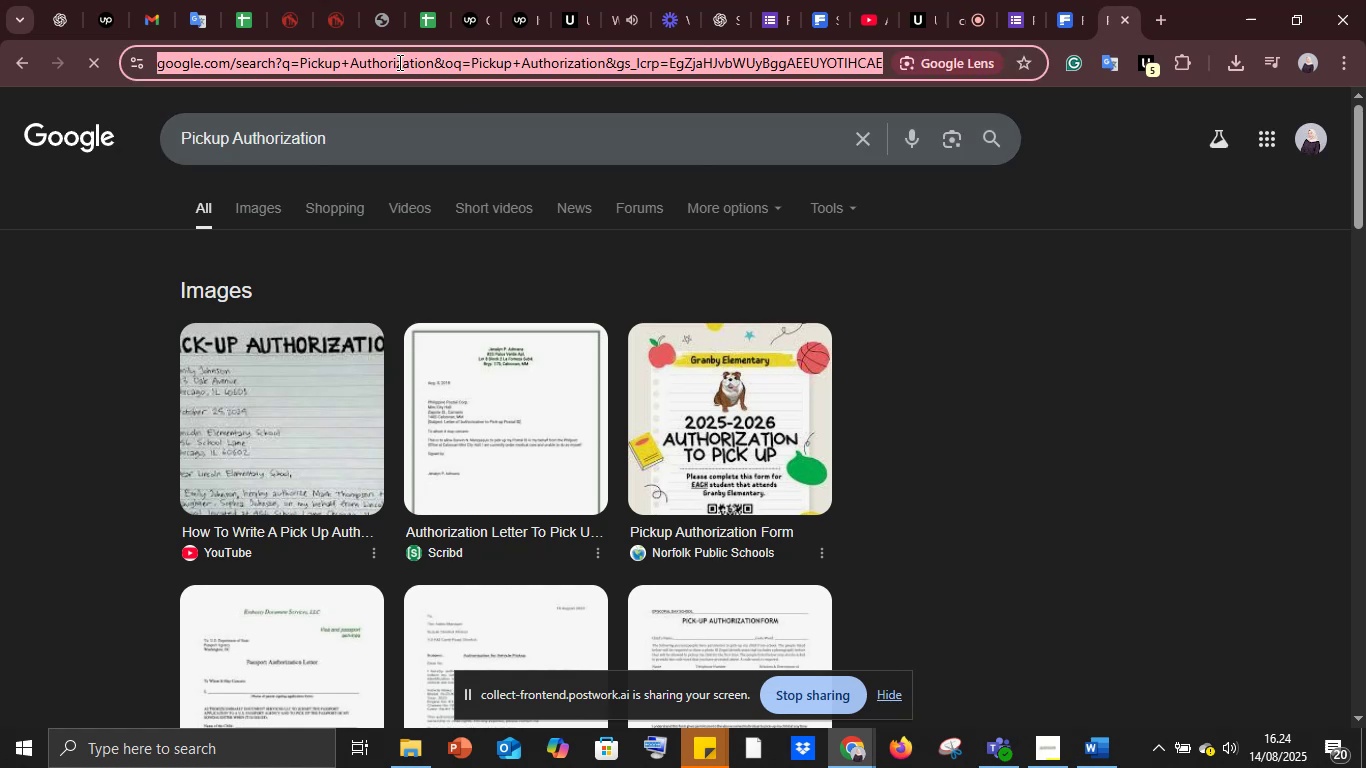 
key(Control+V)
 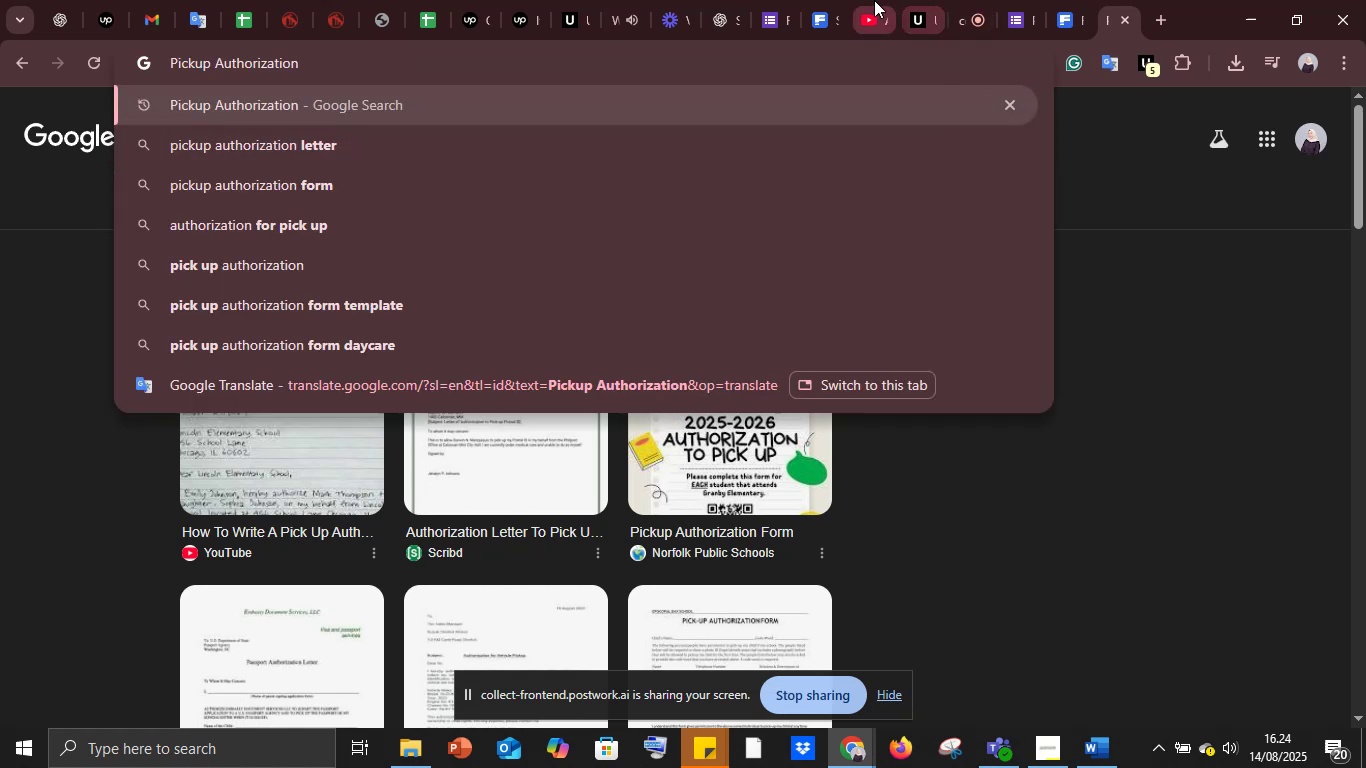 
left_click([777, 4])
 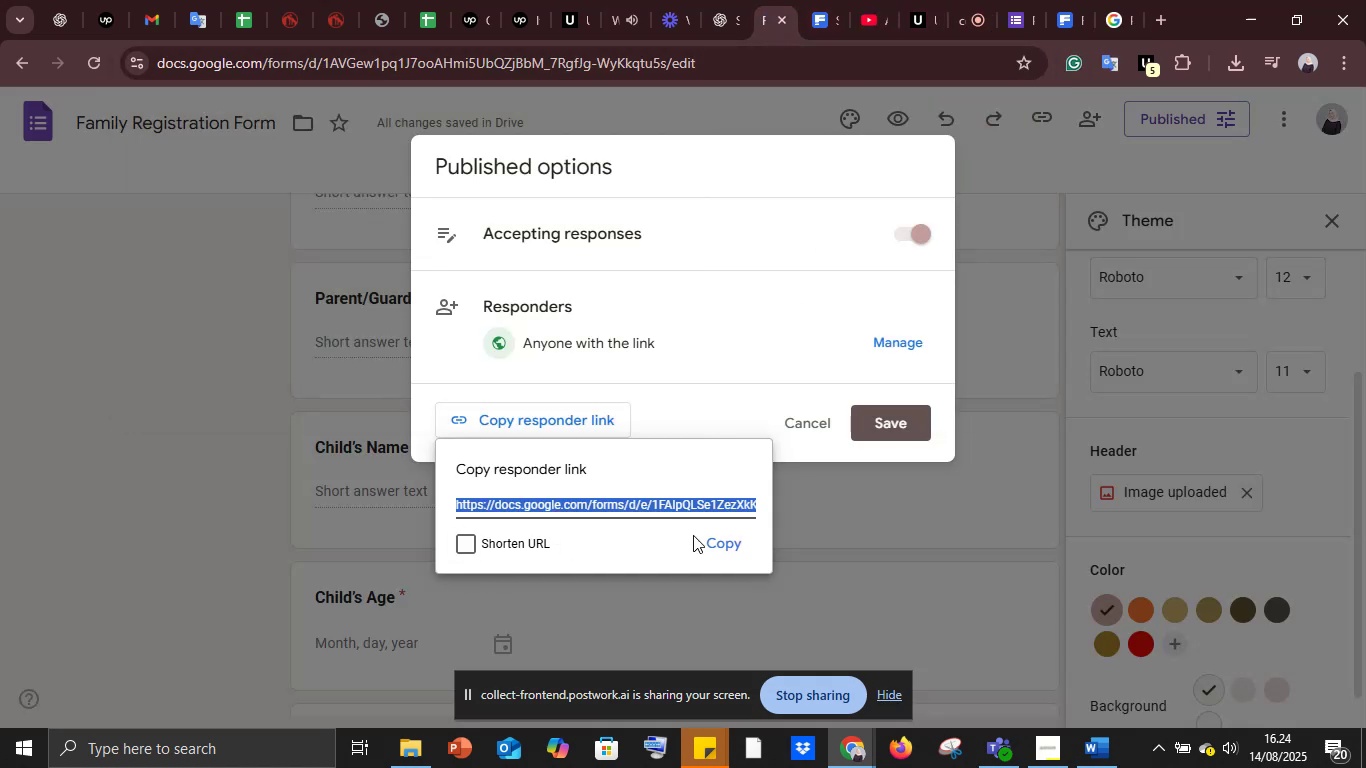 
left_click([725, 543])
 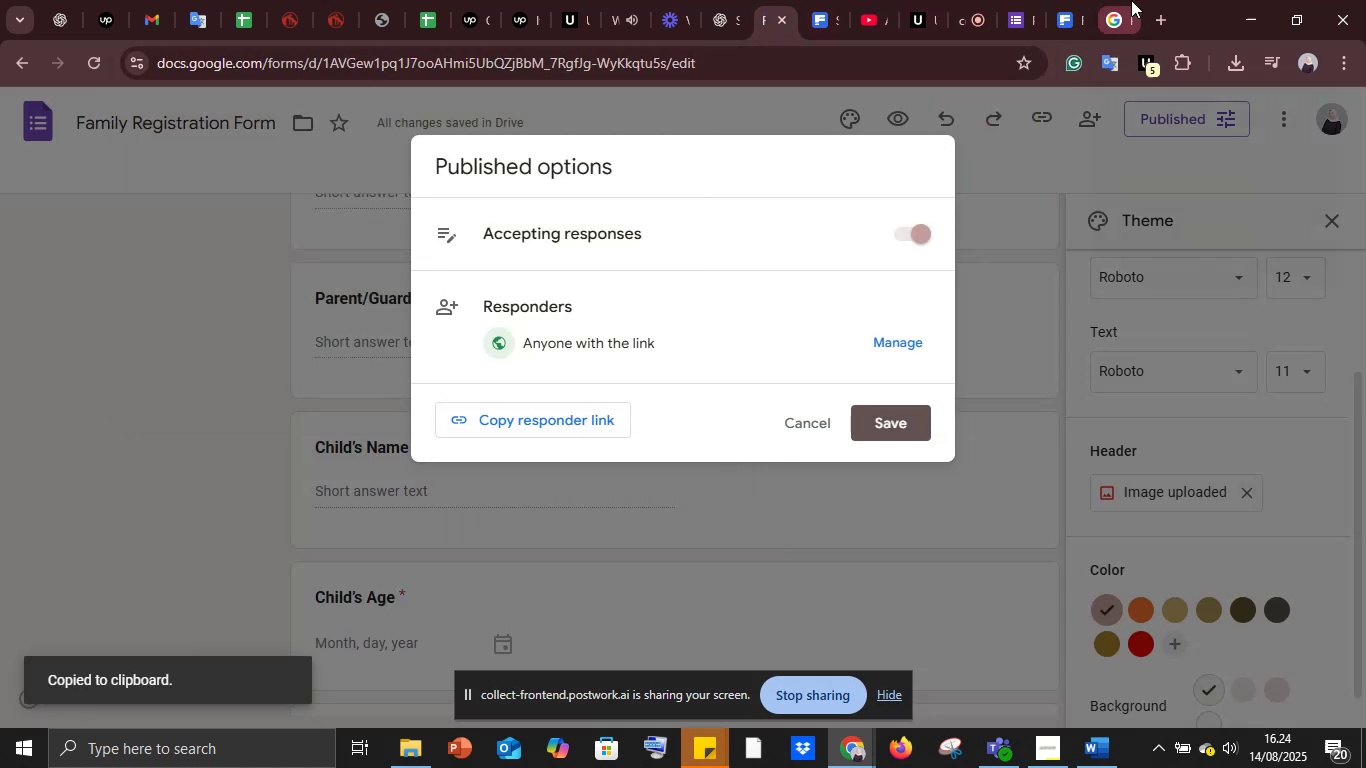 
left_click([1131, 0])
 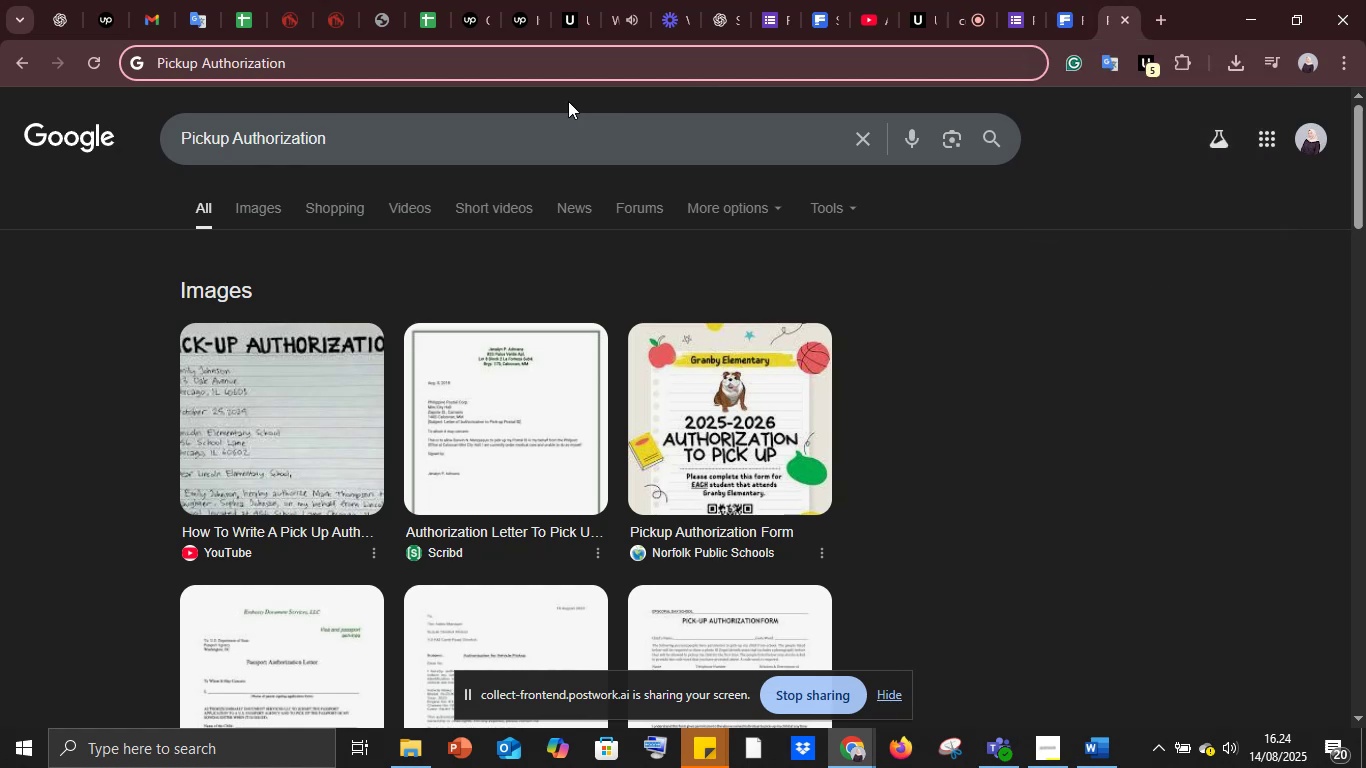 
key(Control+A)
 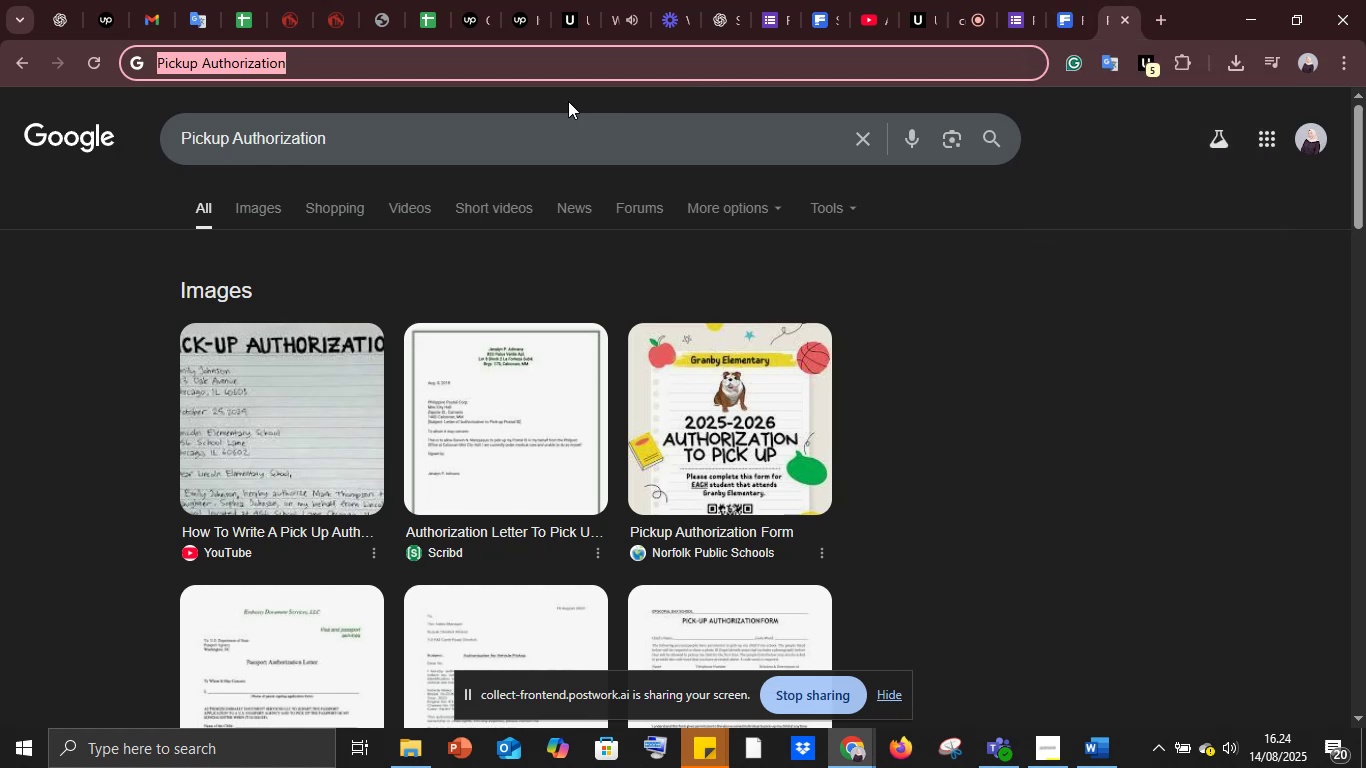 
key(Control+V)
 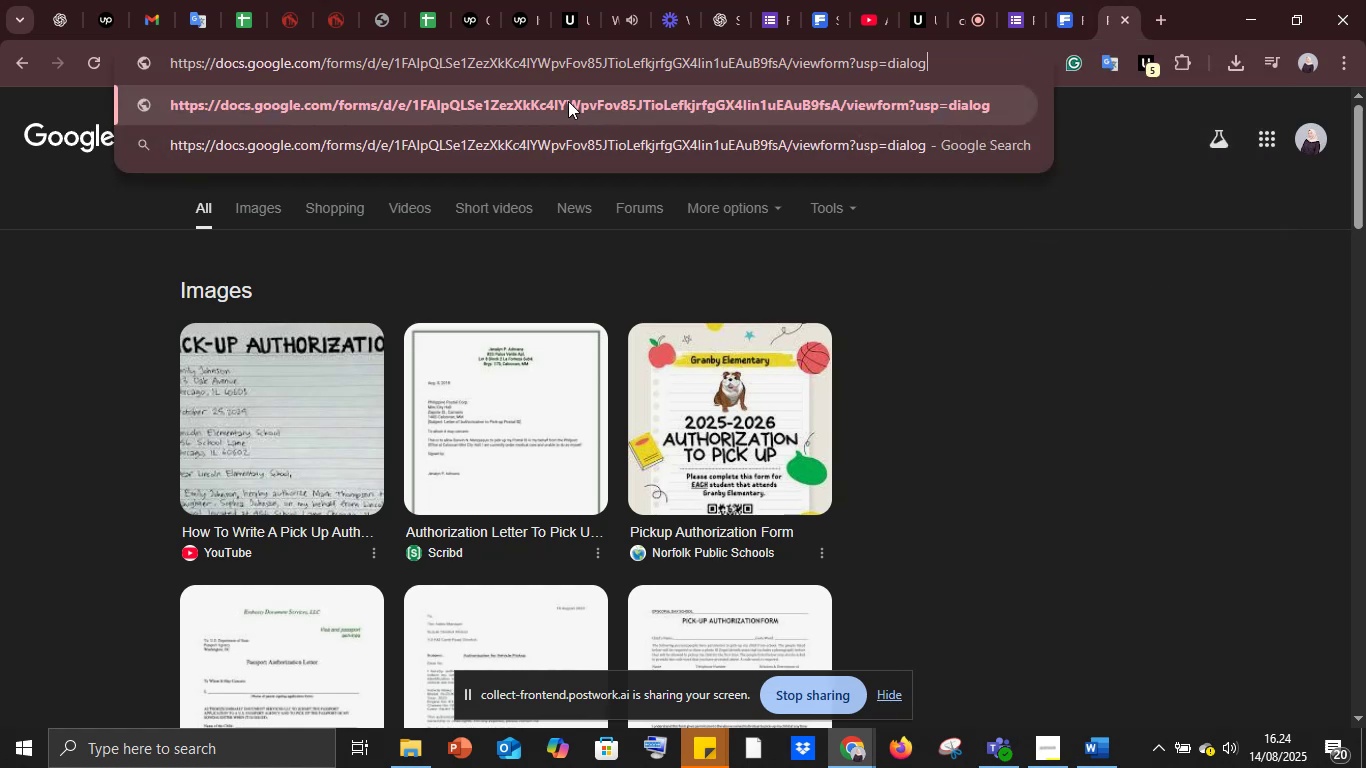 
key(Enter)
 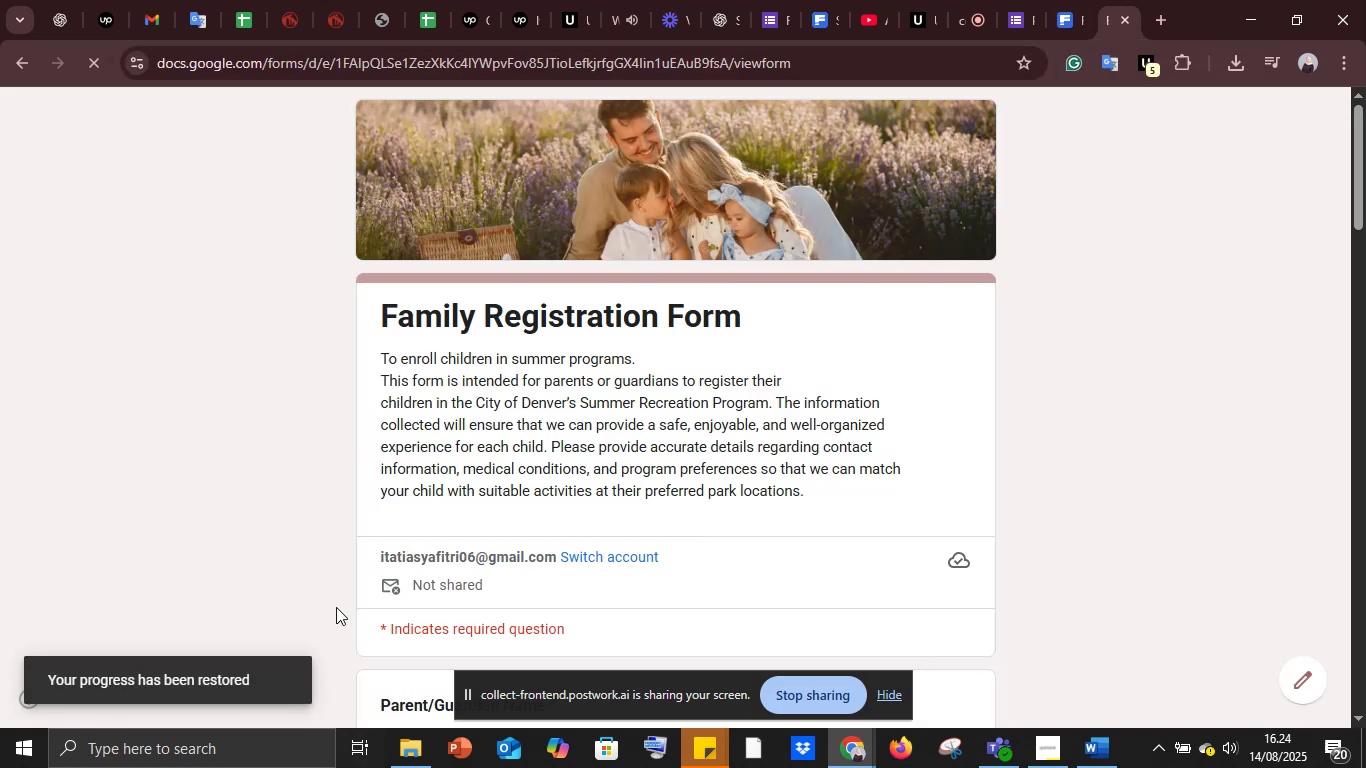 
scroll: coordinate [658, 469], scroll_direction: down, amount: 9.0
 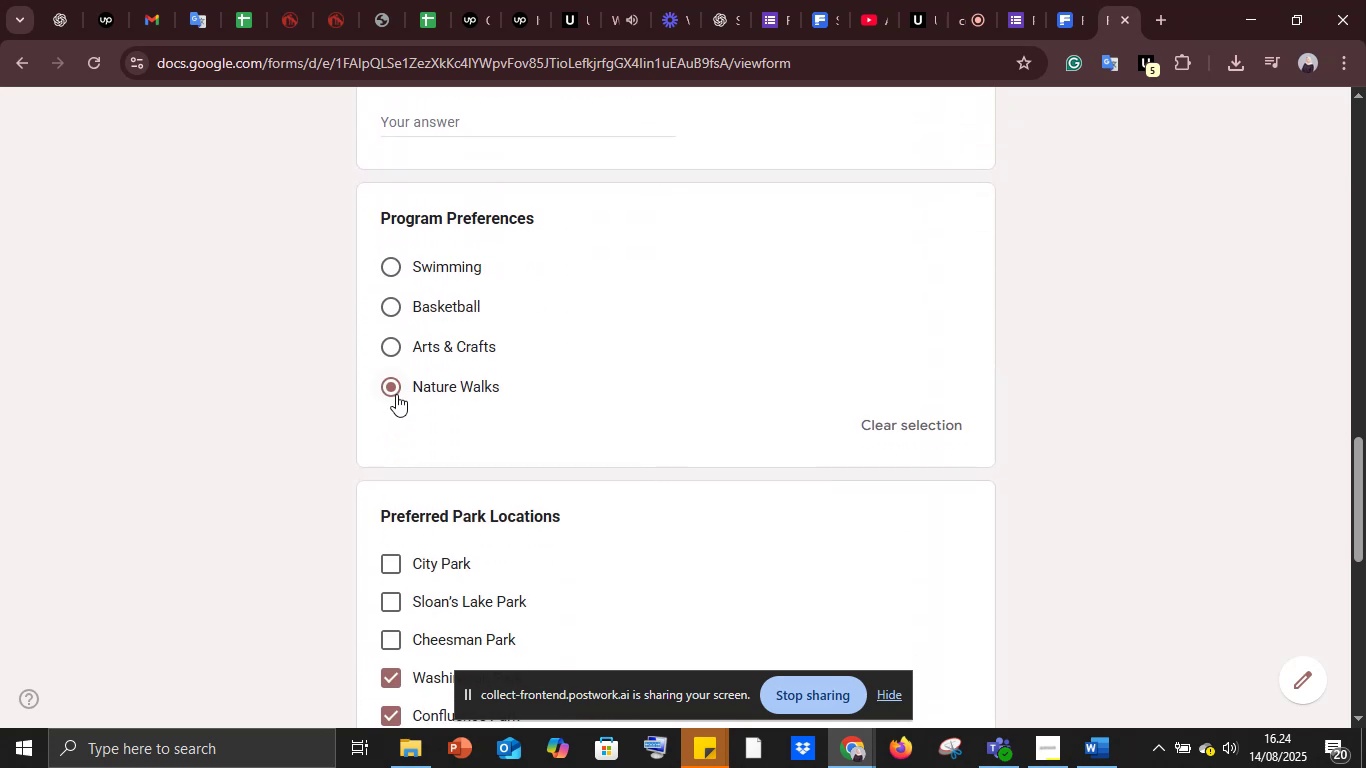 
left_click([401, 387])
 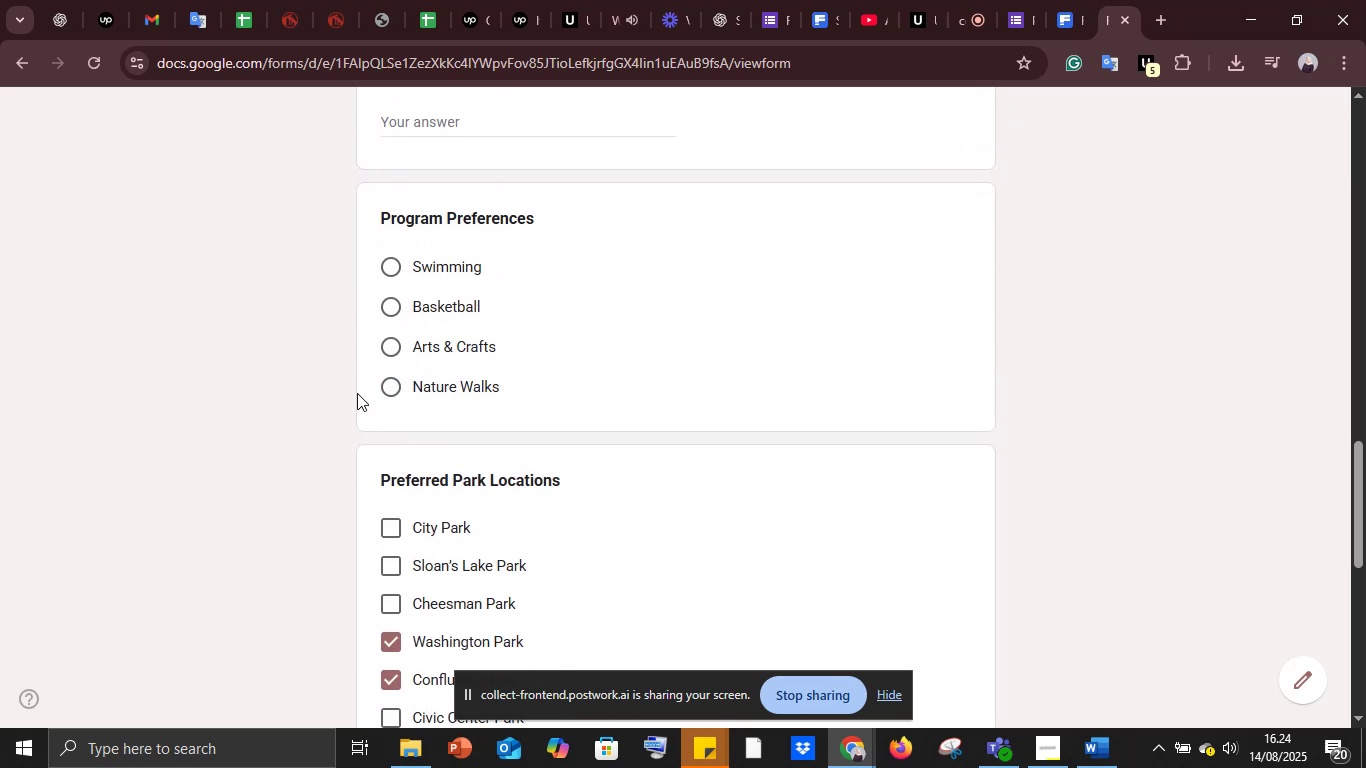 
scroll: coordinate [341, 404], scroll_direction: down, amount: 3.0
 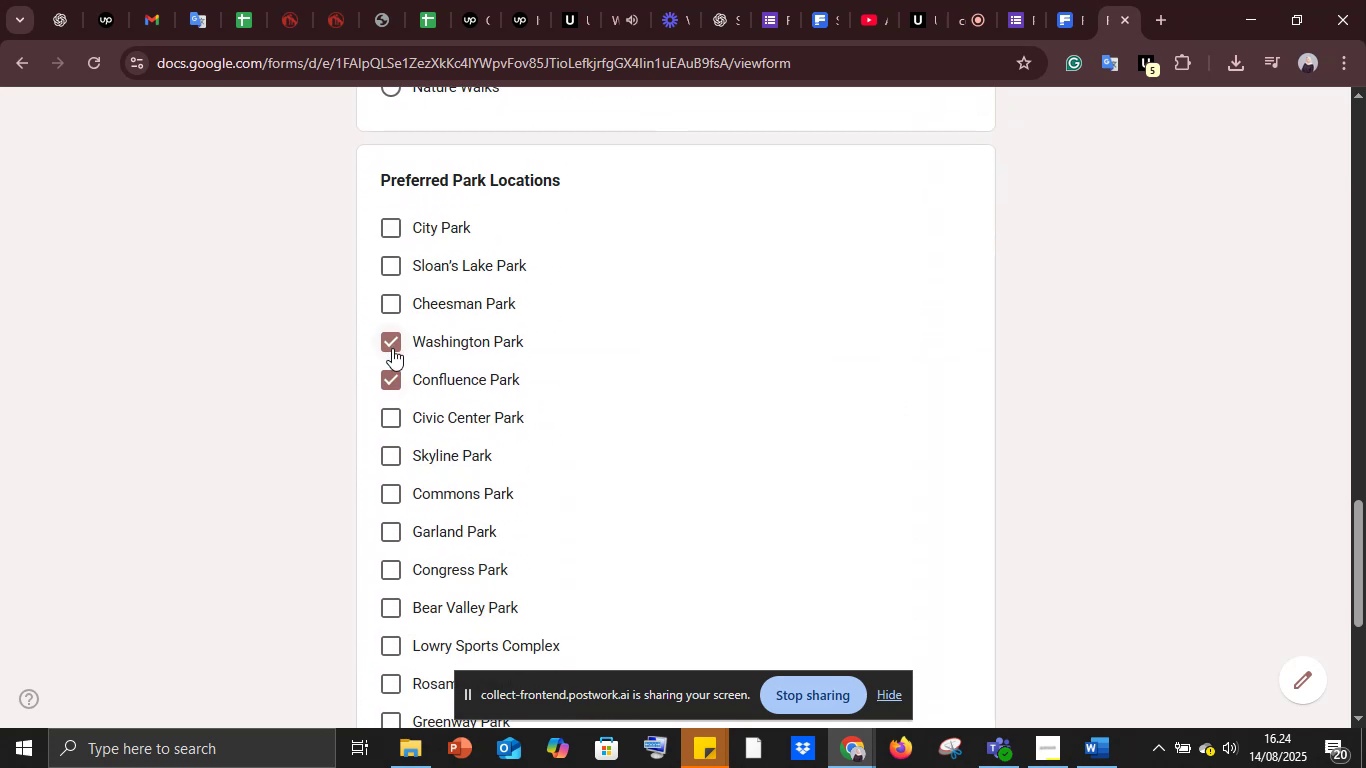 
double_click([400, 375])
 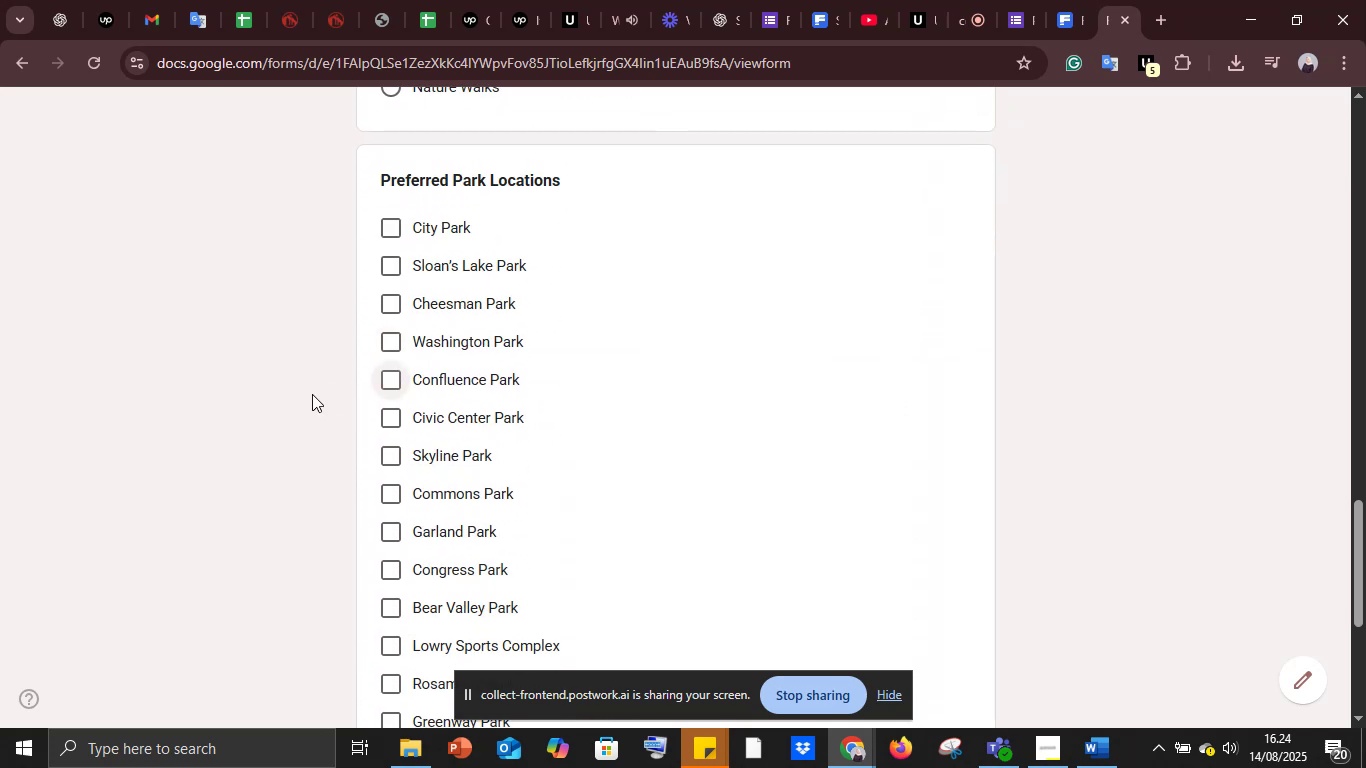 
scroll: coordinate [319, 416], scroll_direction: down, amount: 6.0
 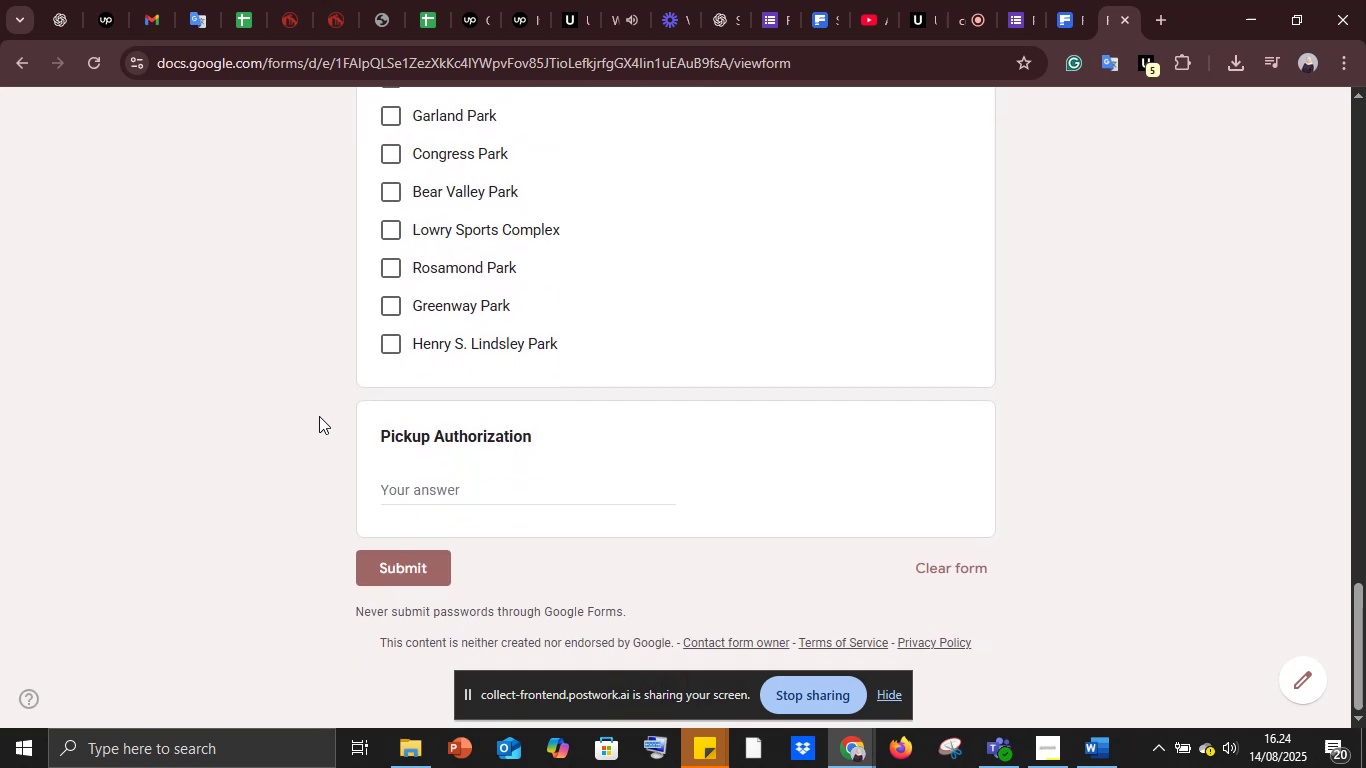 
scroll: coordinate [319, 416], scroll_direction: up, amount: 8.0
 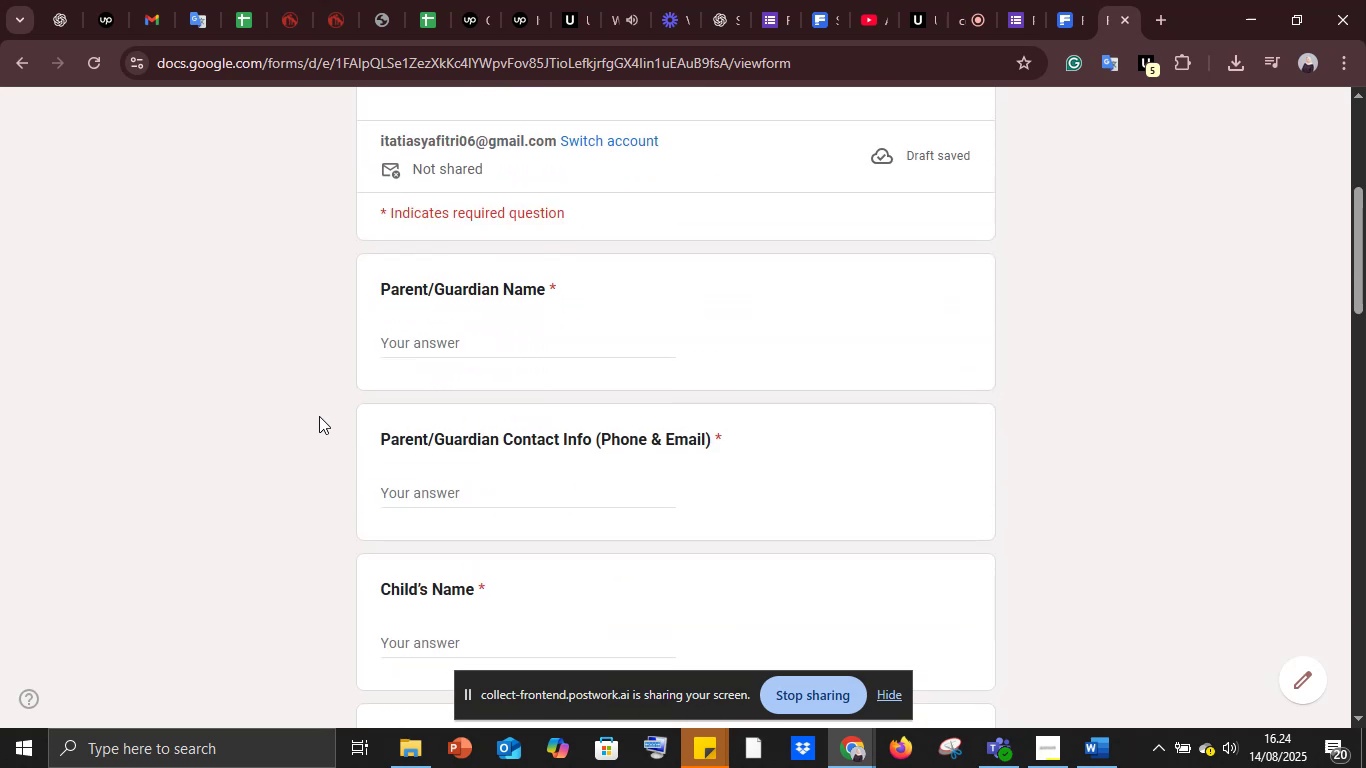 
scroll: coordinate [319, 416], scroll_direction: down, amount: 3.0
 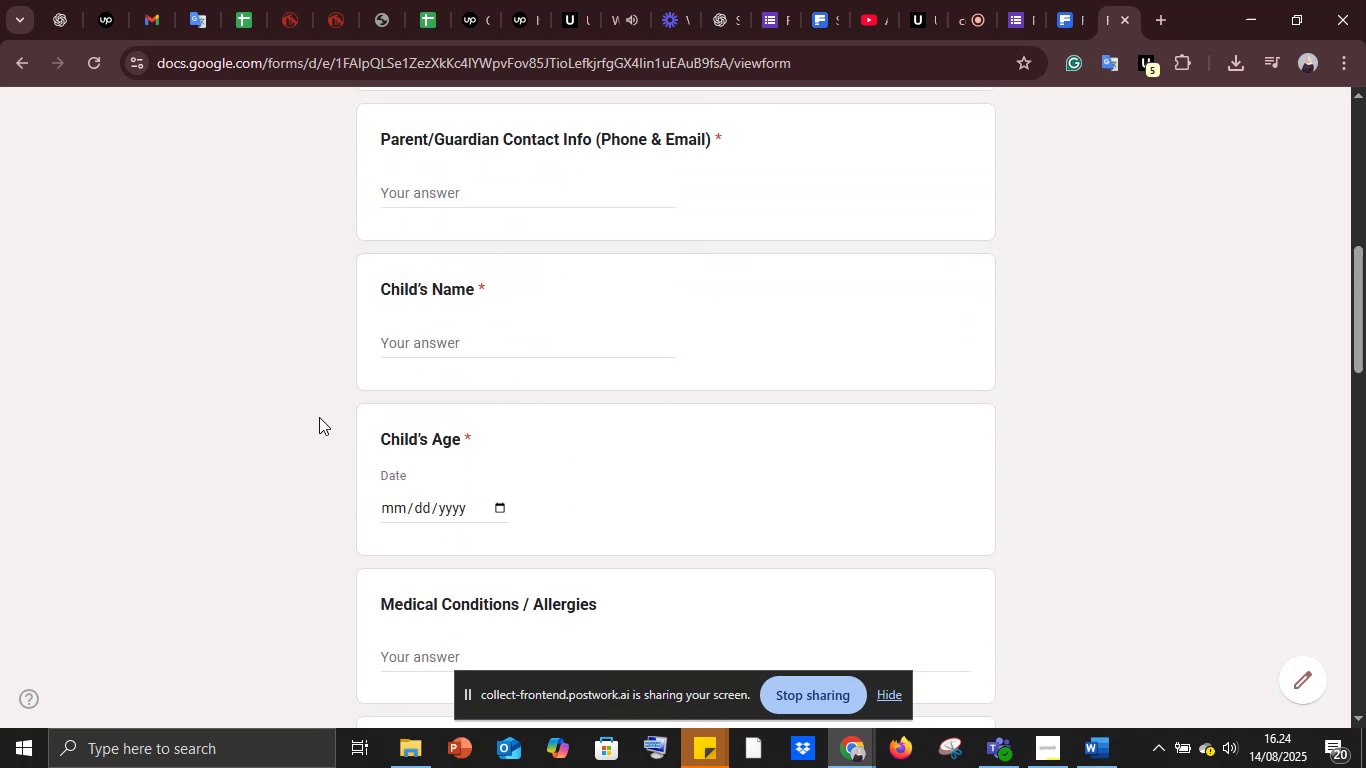 
scroll: coordinate [319, 417], scroll_direction: up, amount: 10.0
 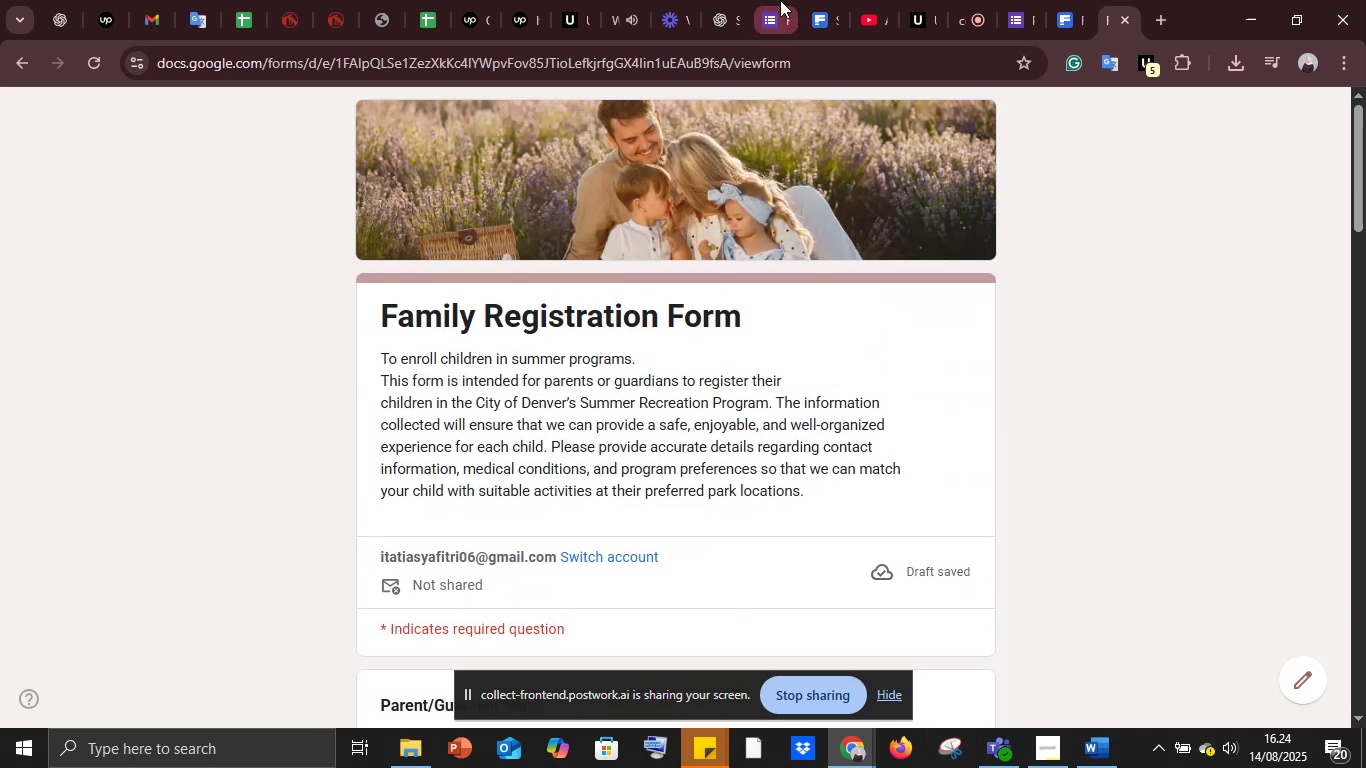 
left_click([771, 0])
 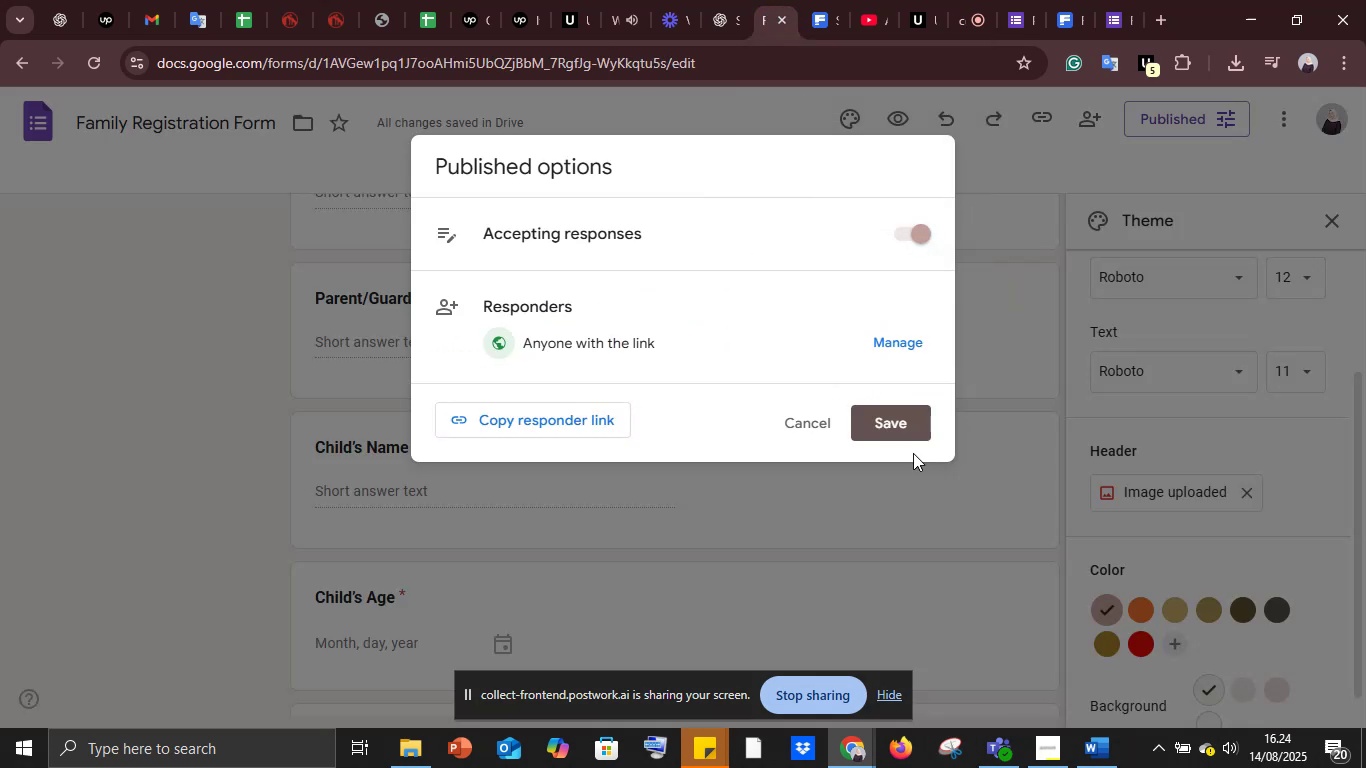 
left_click([883, 427])
 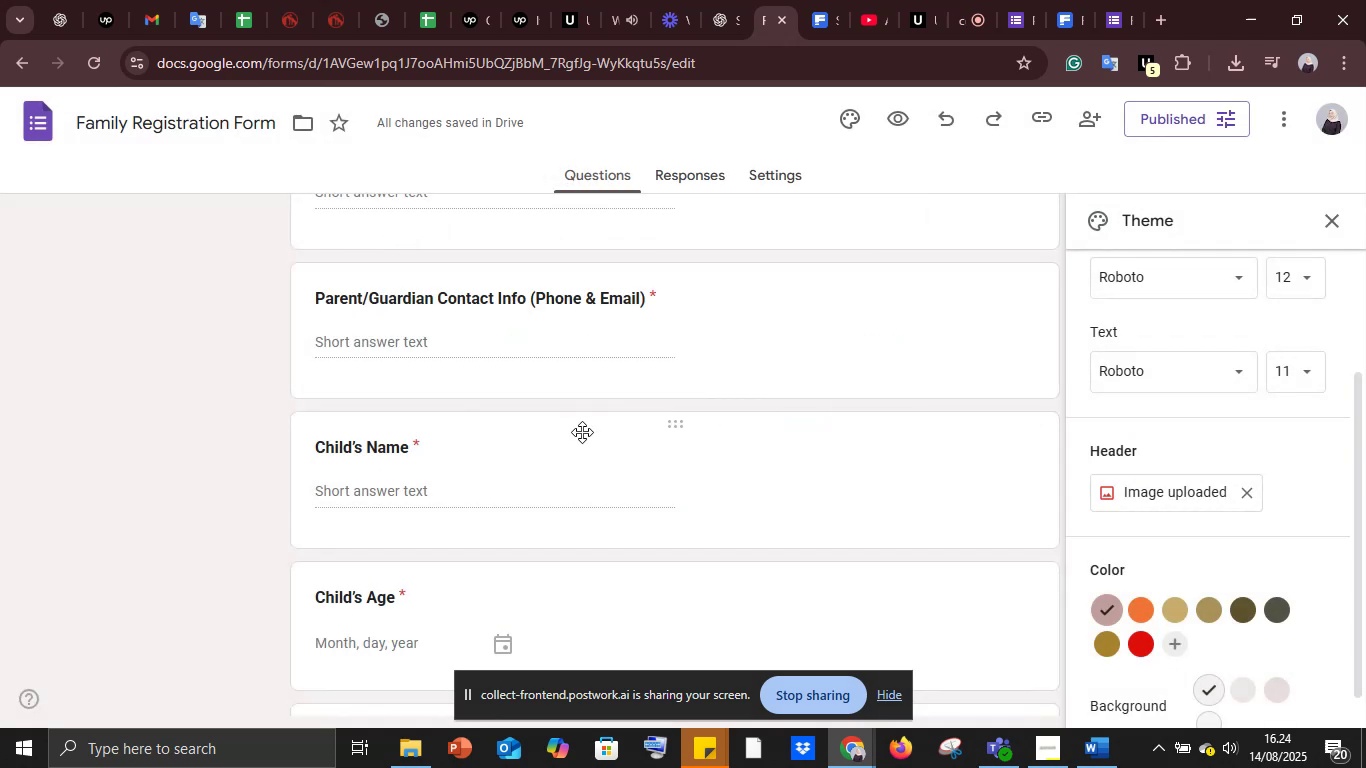 
scroll: coordinate [587, 446], scroll_direction: down, amount: 3.0
 